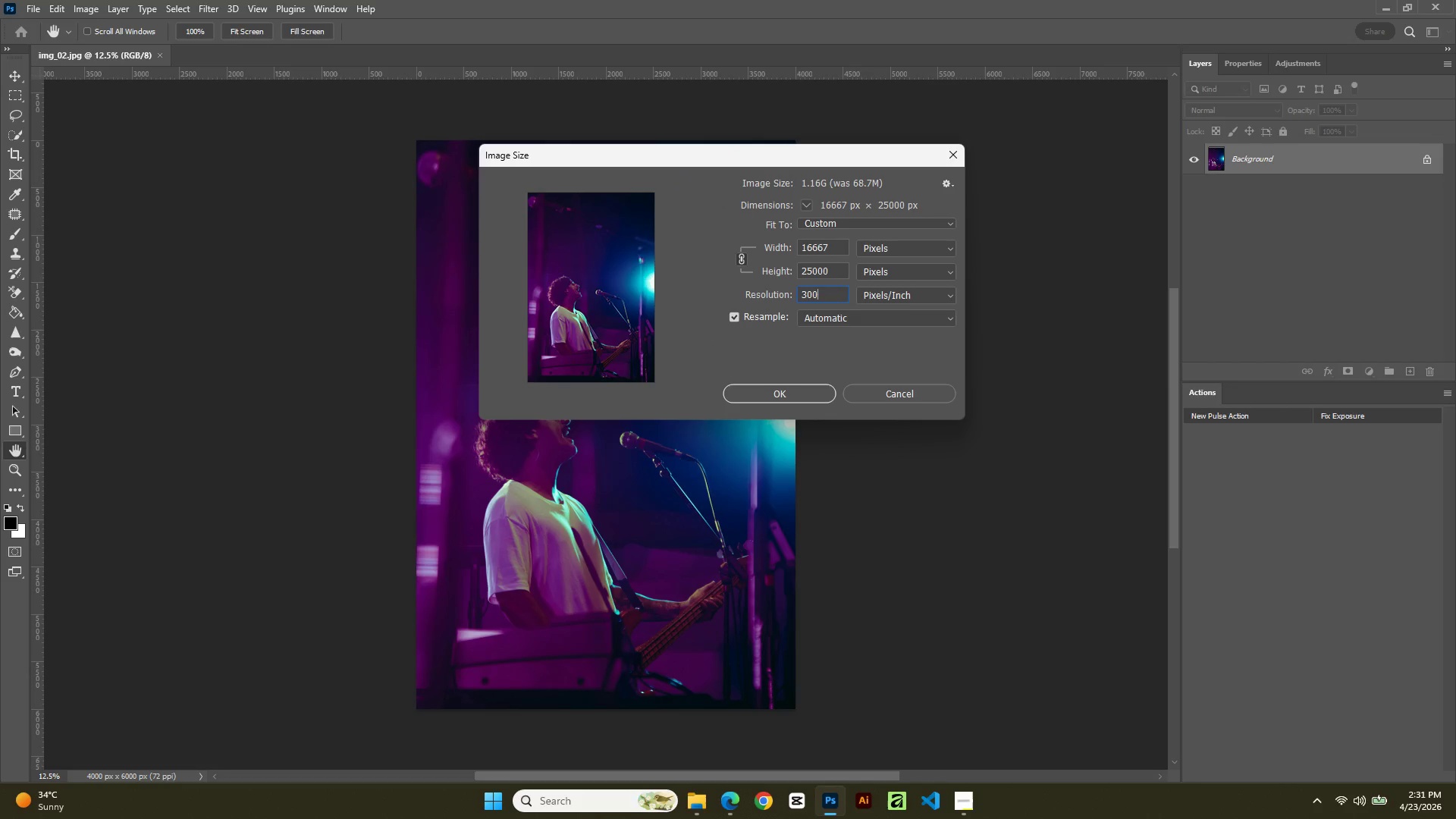 
key(Numpad0)
 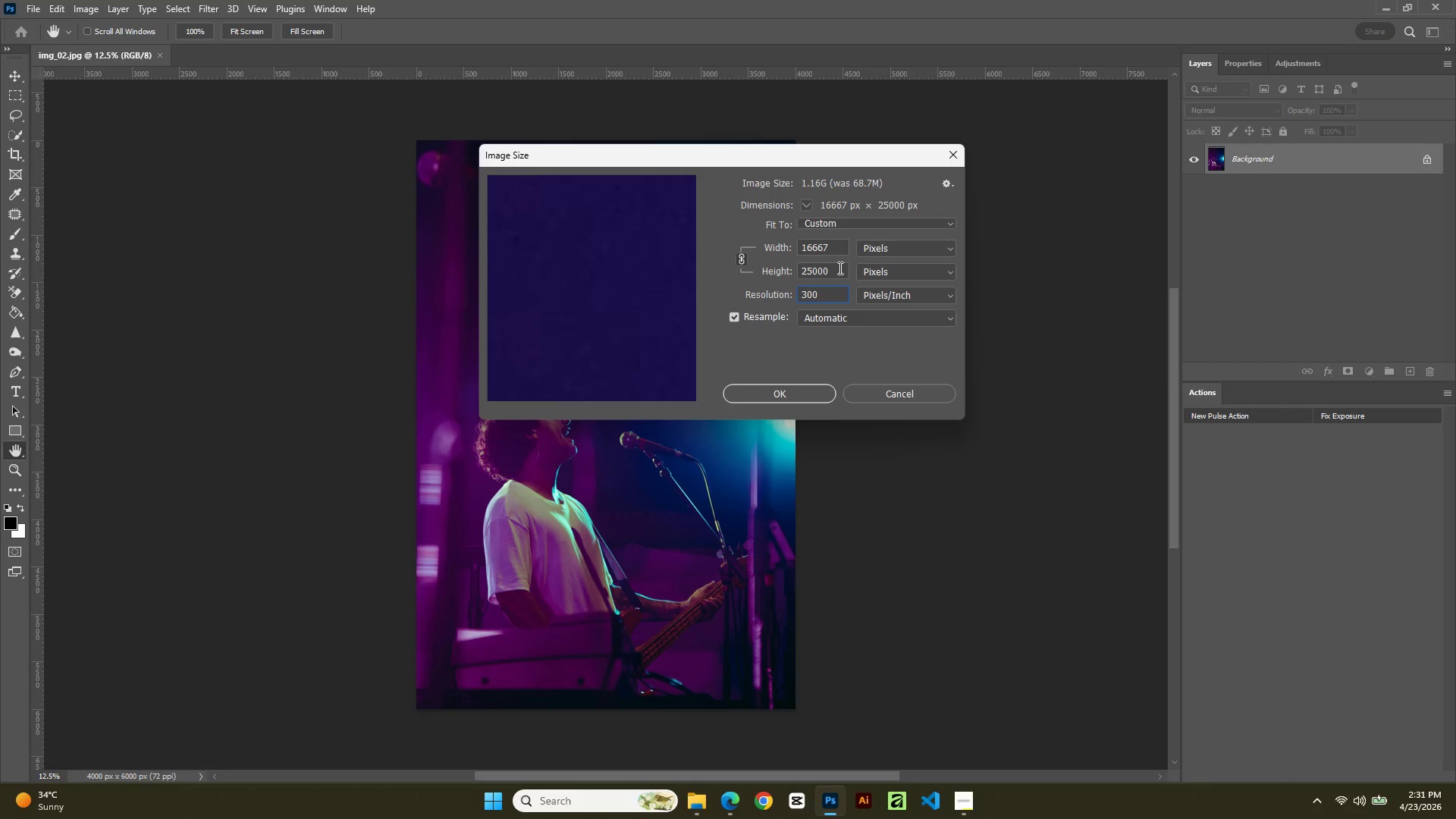 
left_click_drag(start_coordinate=[839, 267], to_coordinate=[559, 250])
 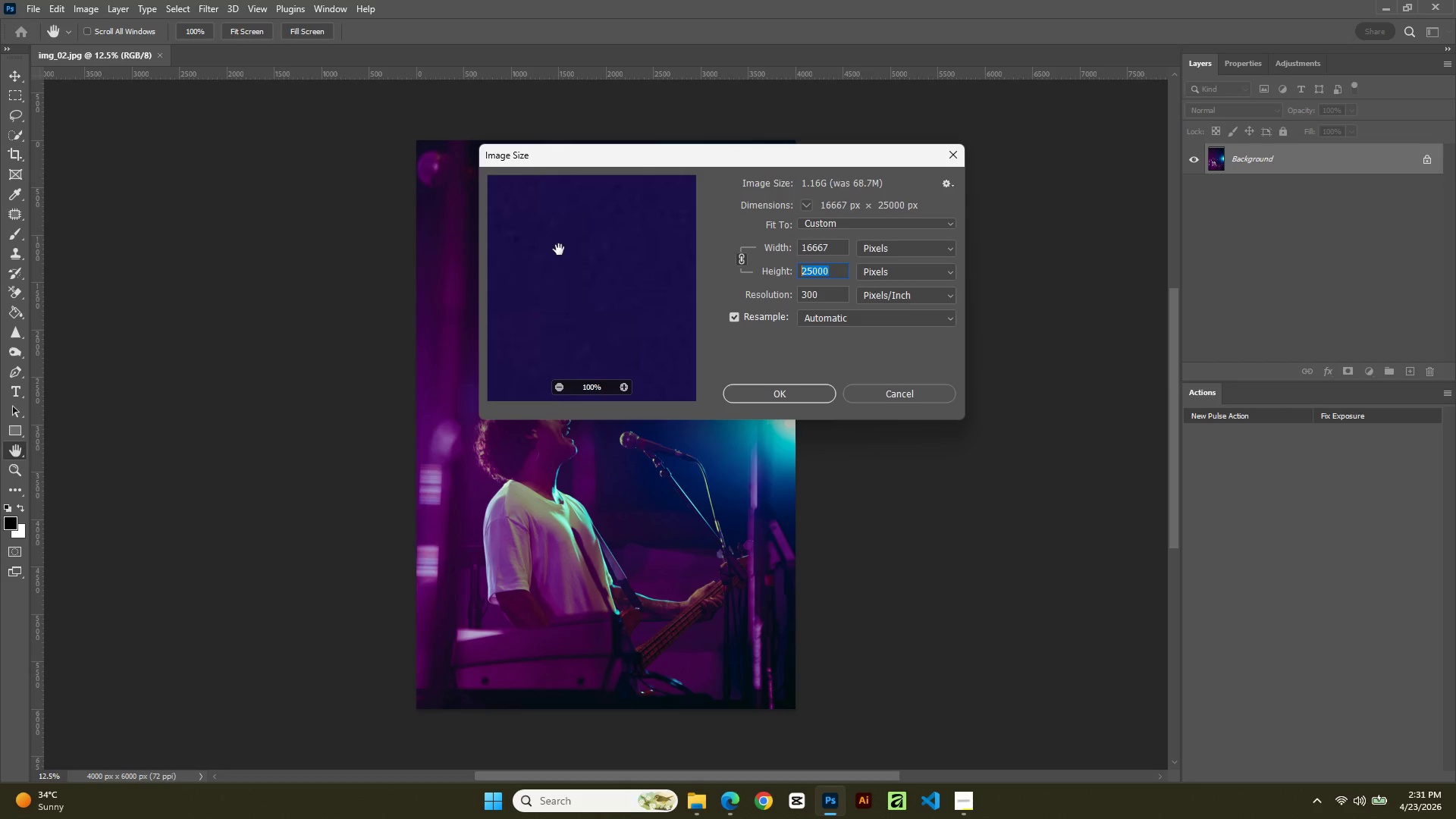 
key(Numpad2)
 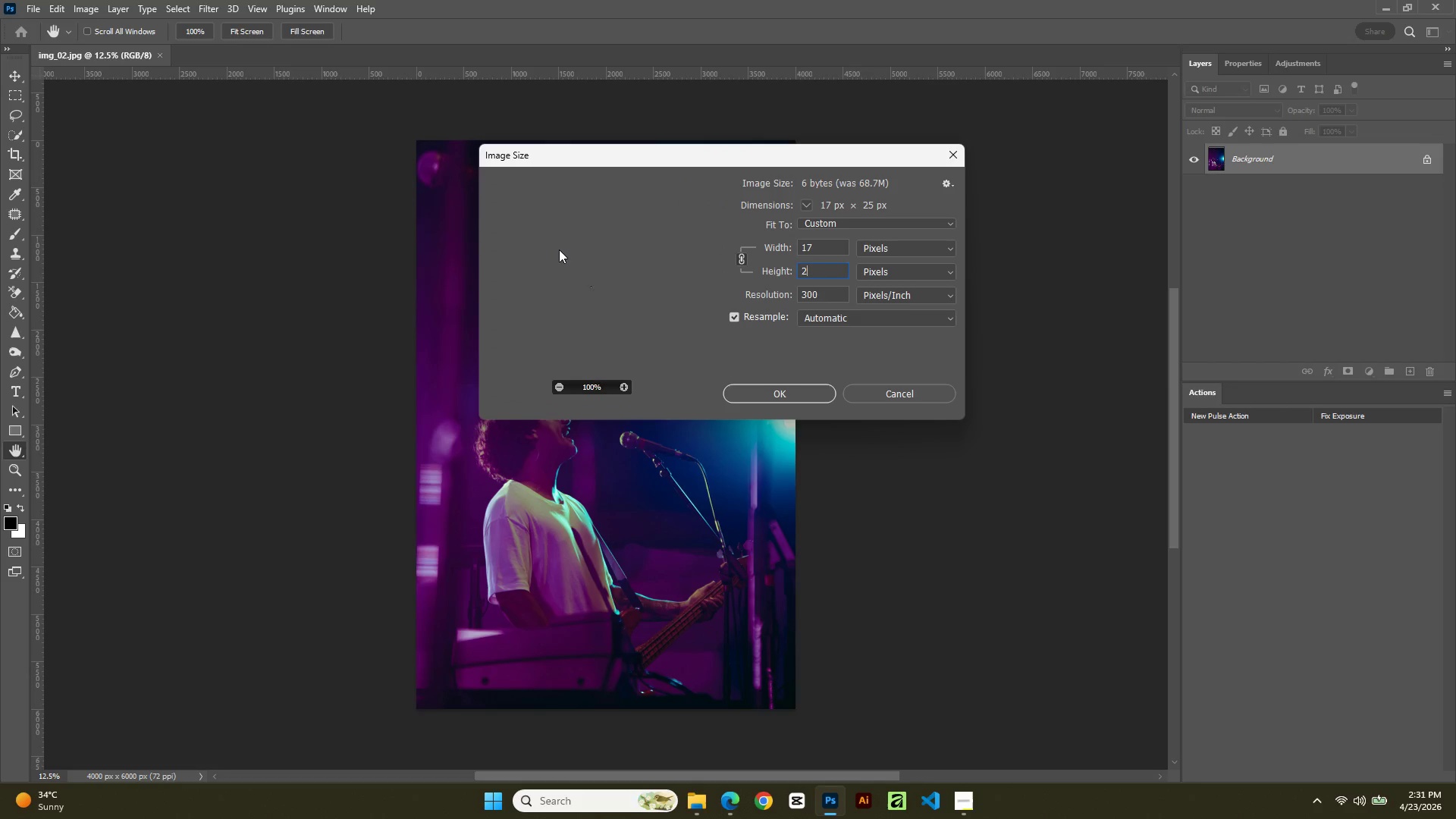 
key(Numpad5)
 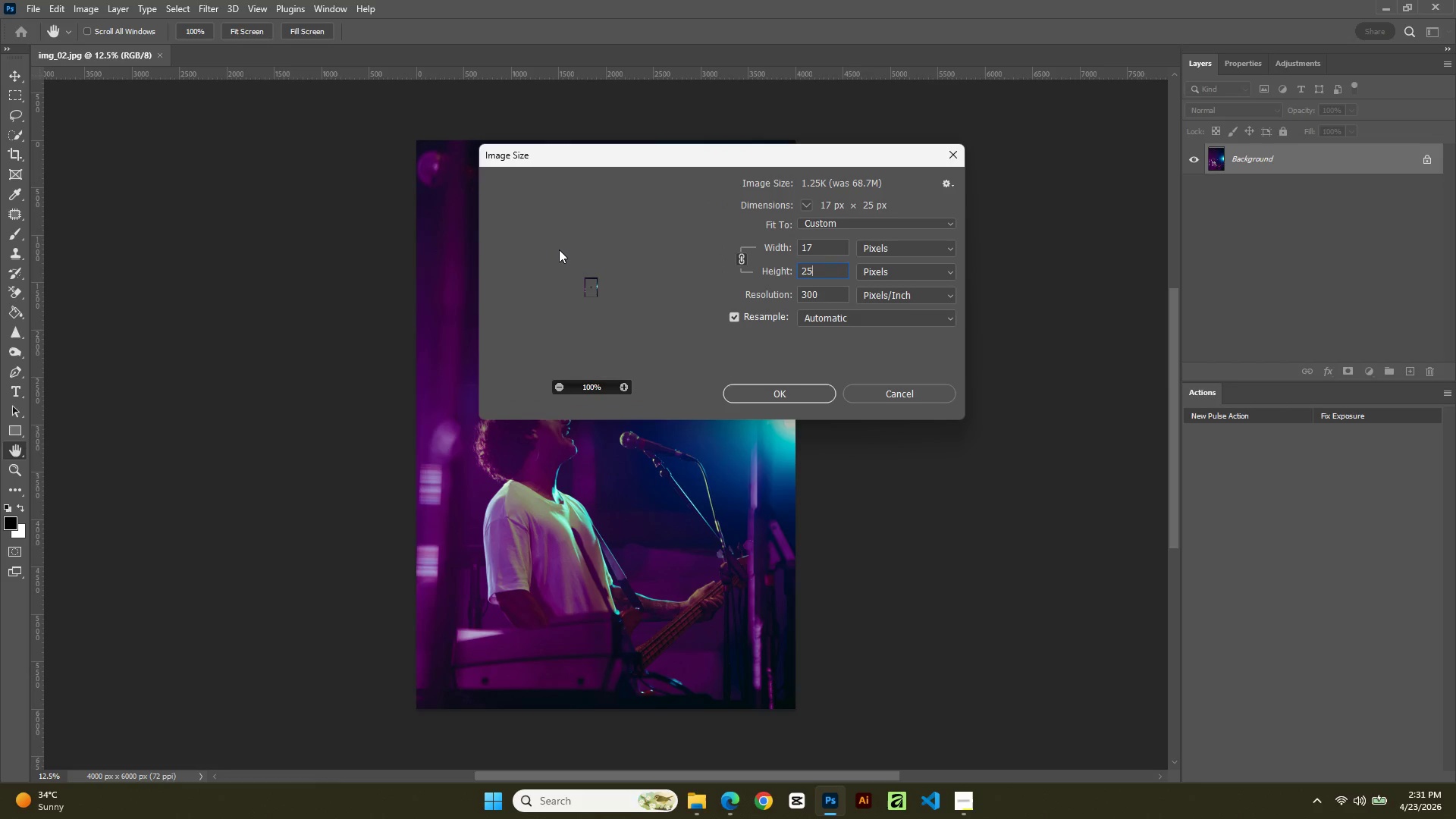 
key(Numpad0)
 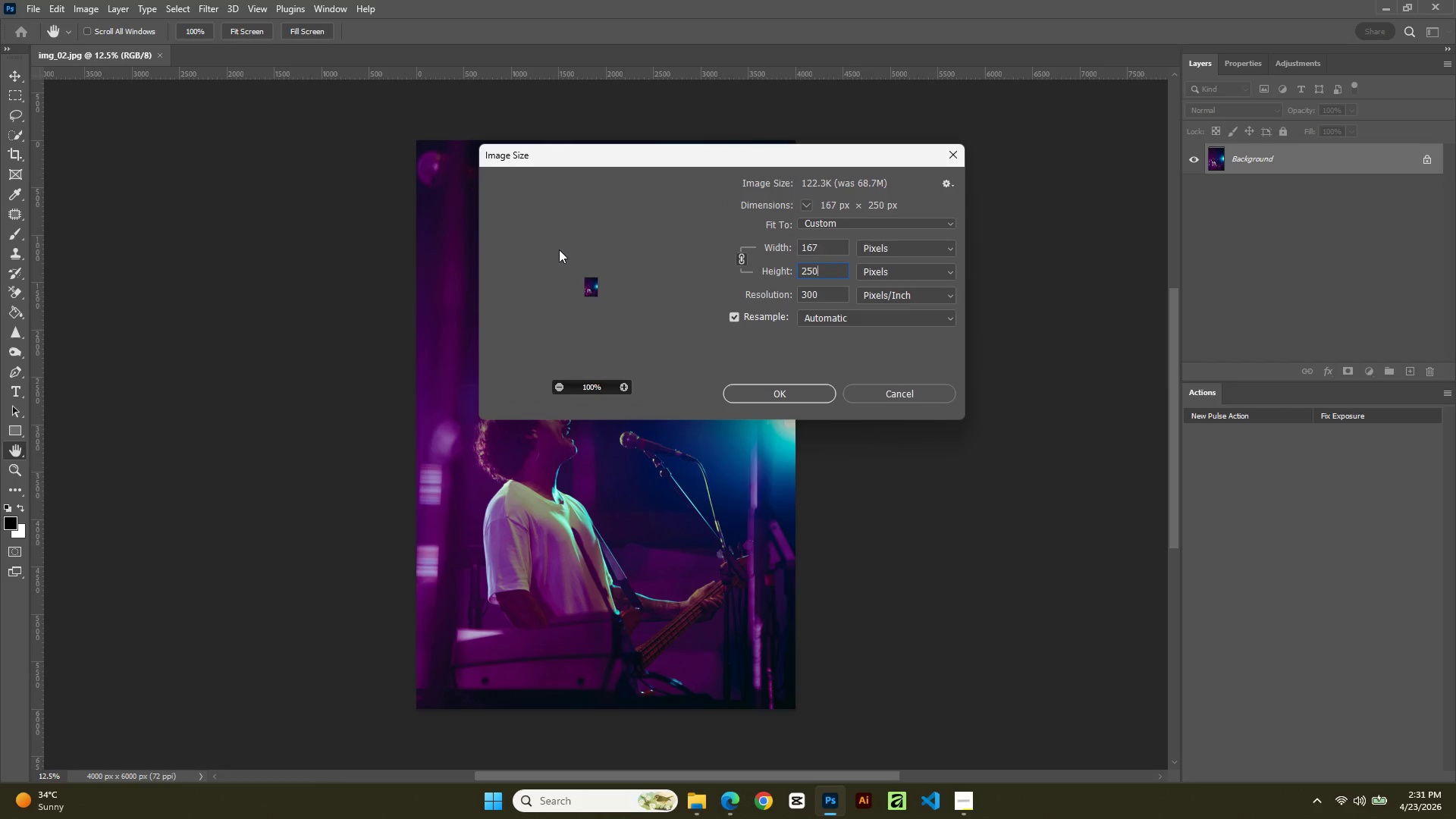 
key(Numpad0)
 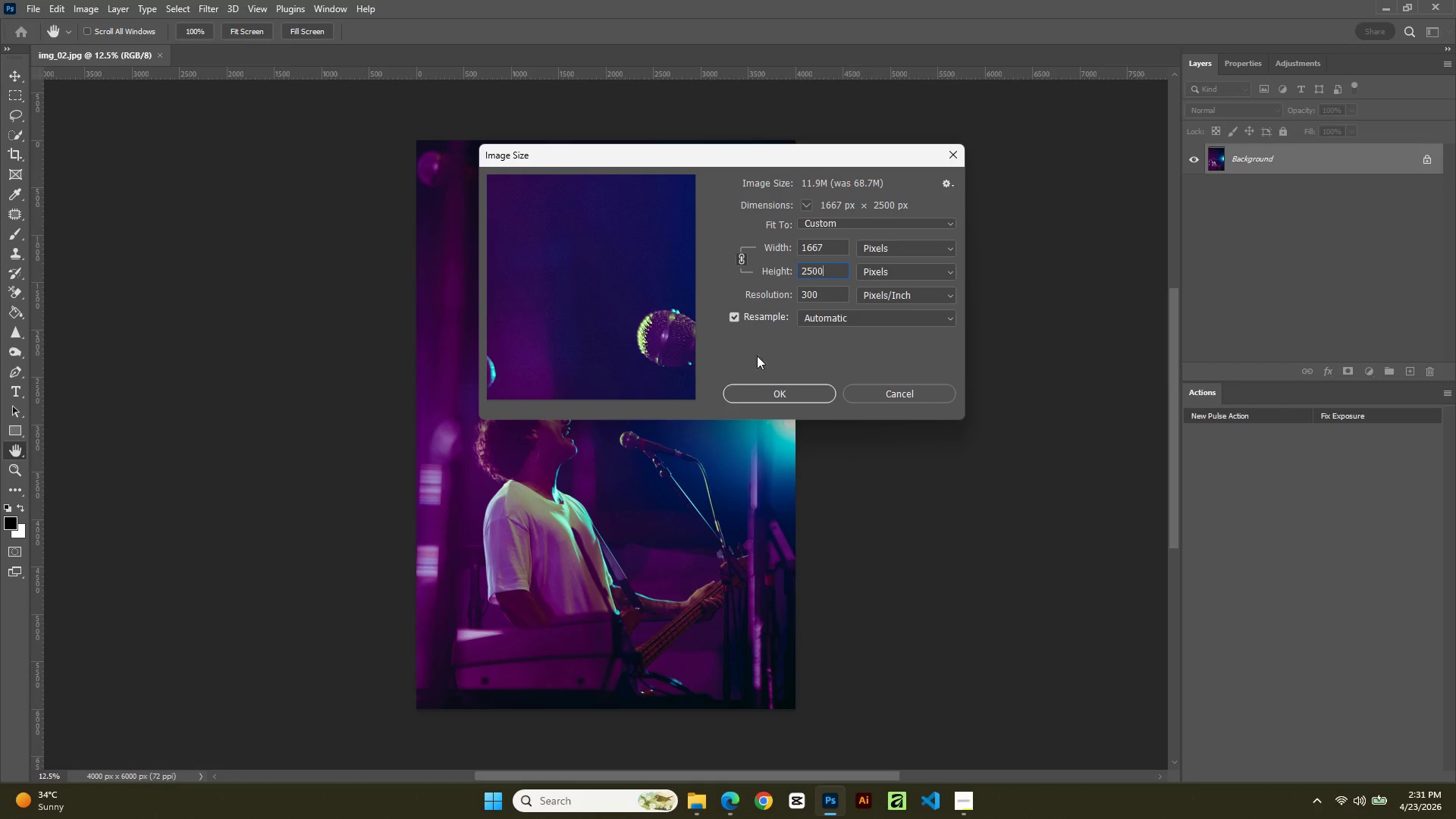 
left_click([784, 397])
 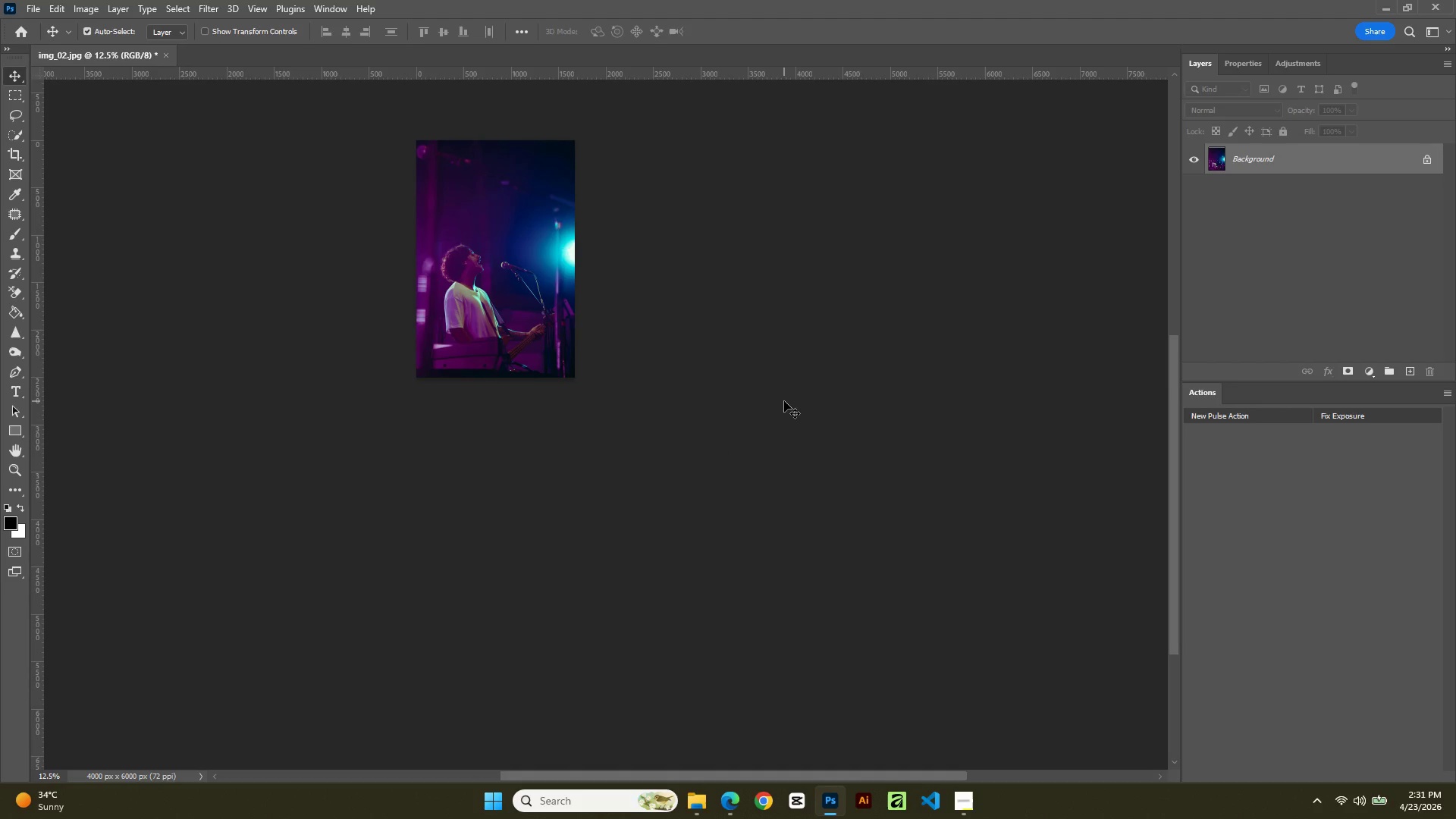 
key(Control+S)
 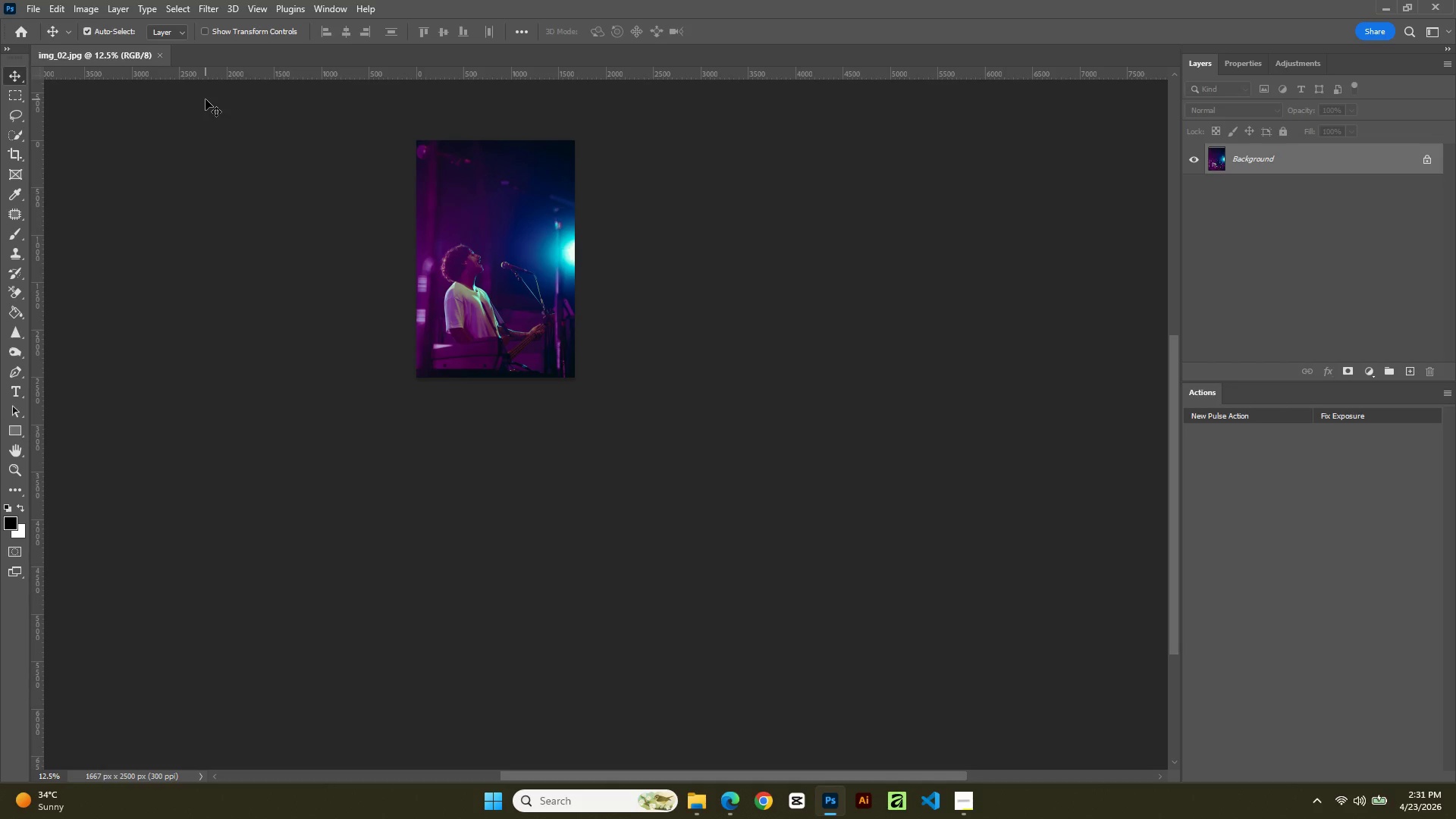 
key(Control+W)
 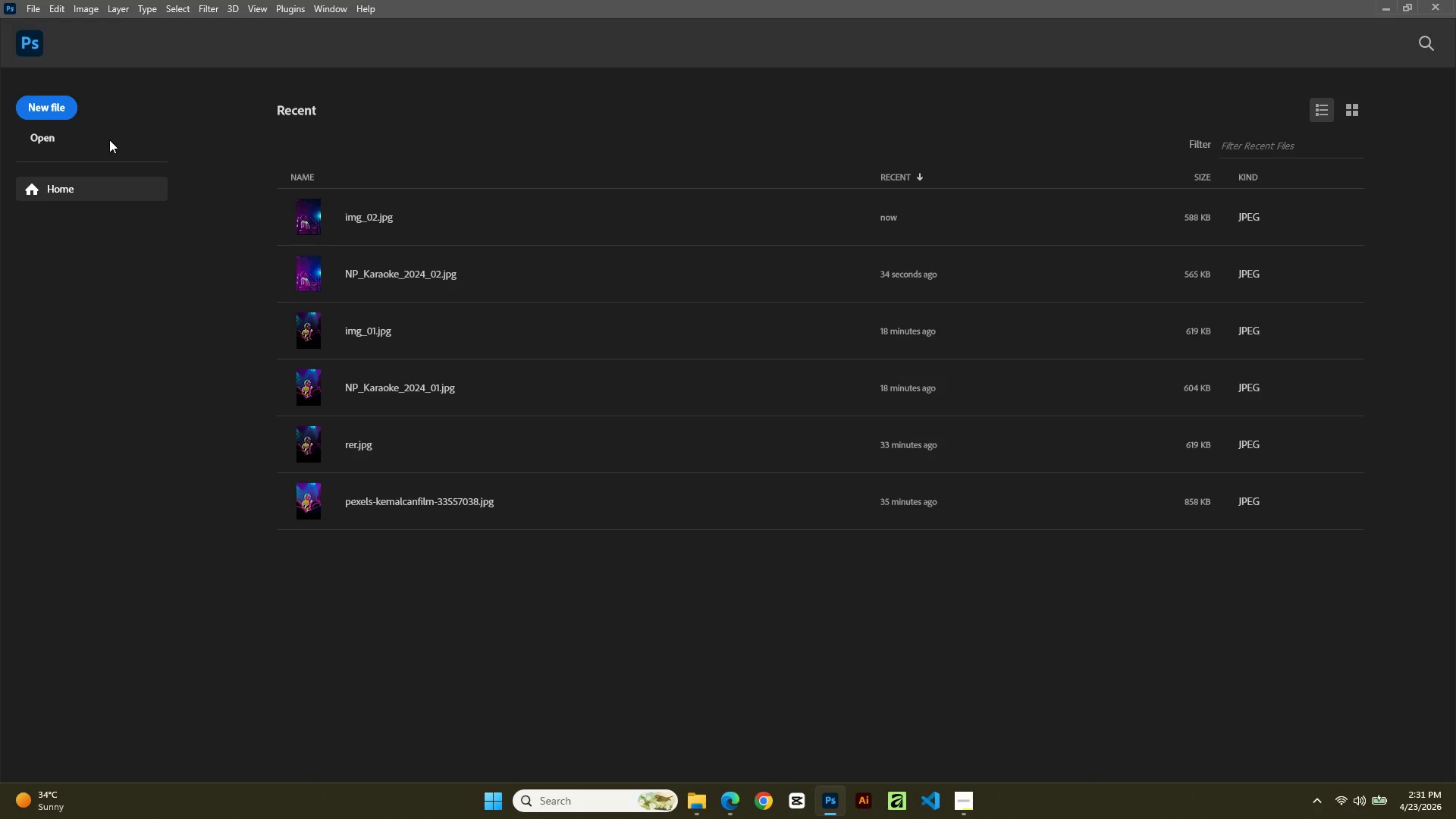 
key(Control+O)
 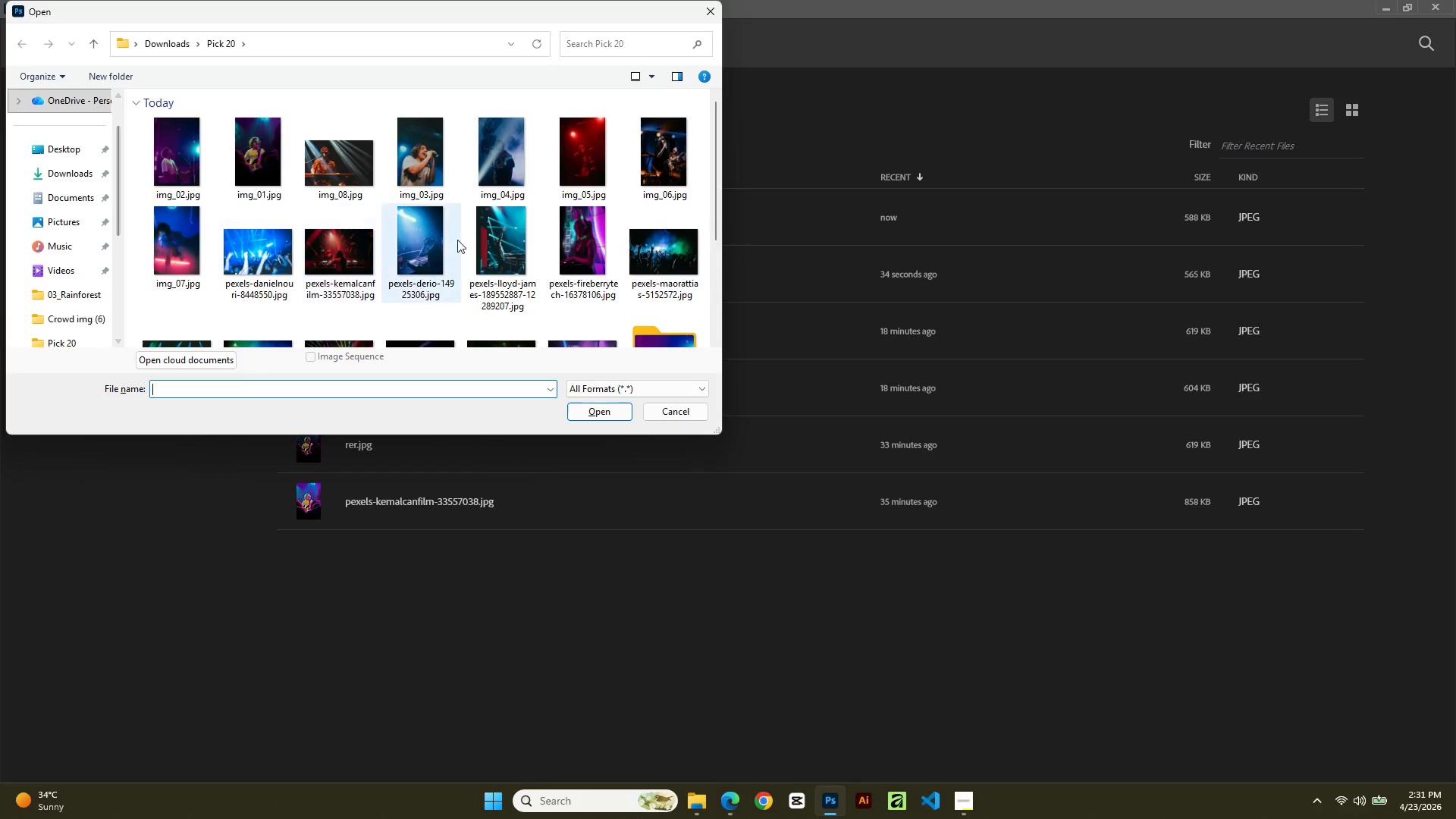 
double_click([428, 169])
 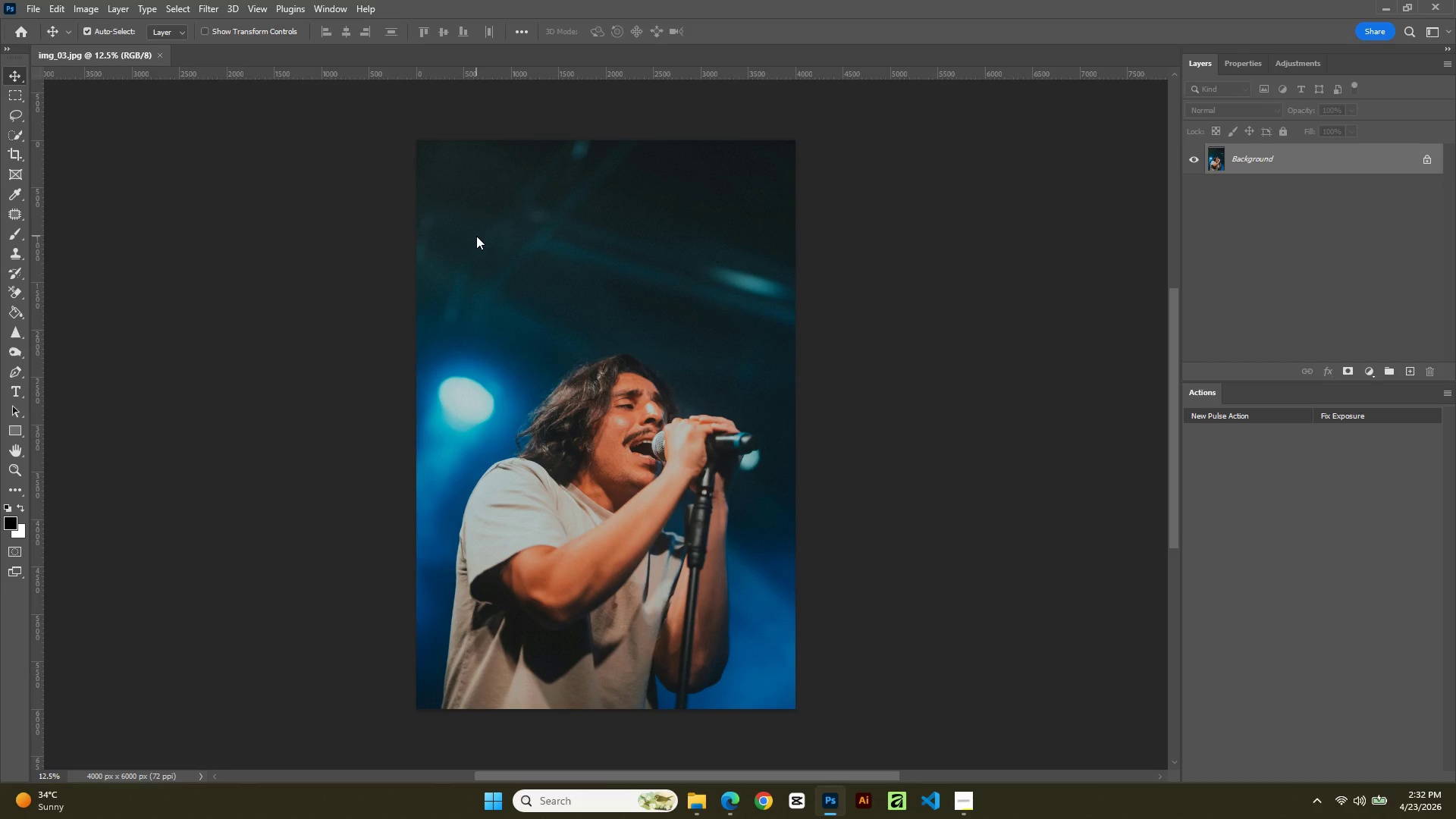 
wait(58.62)
 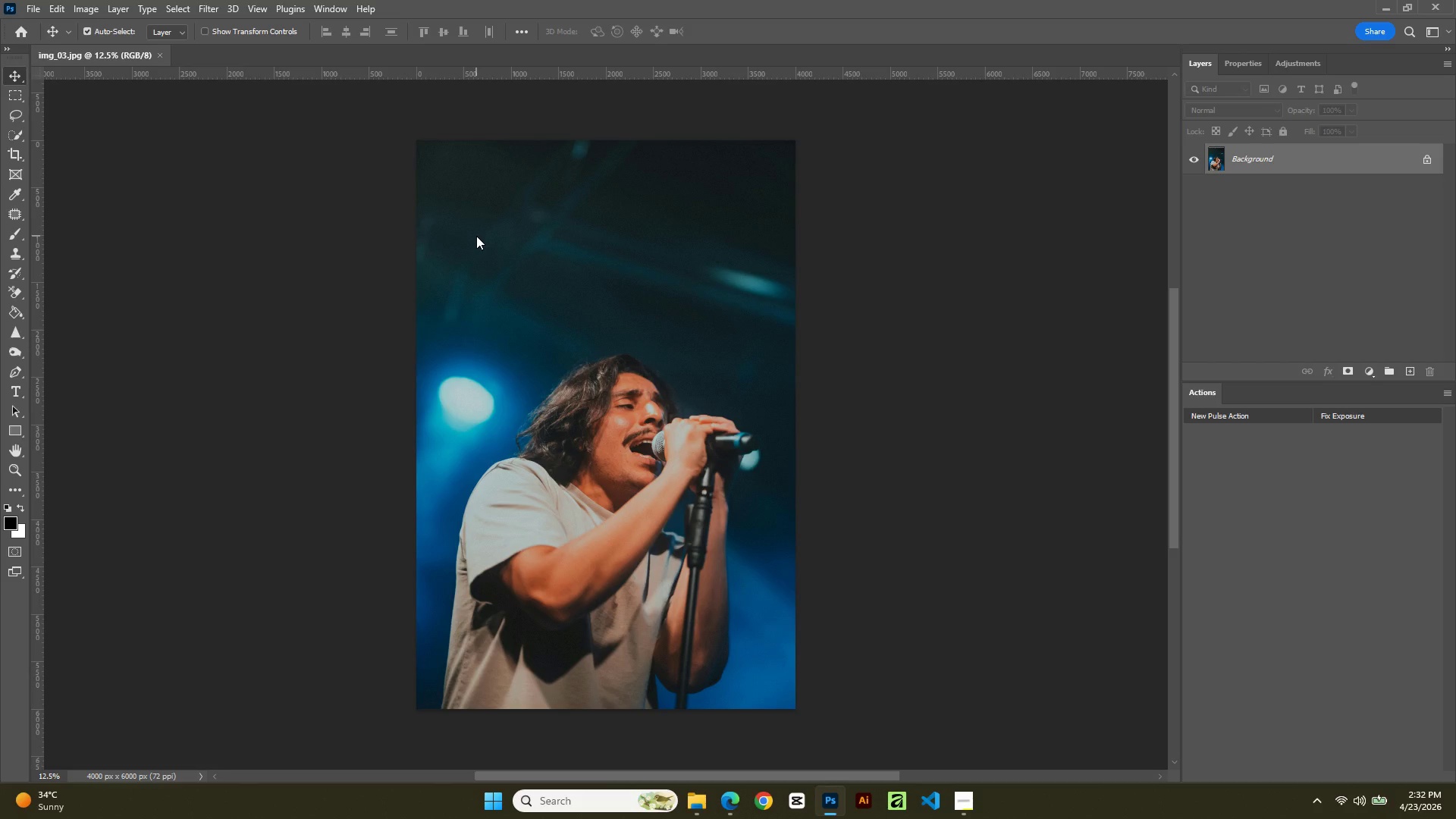 
mouse_move([845, 783])
 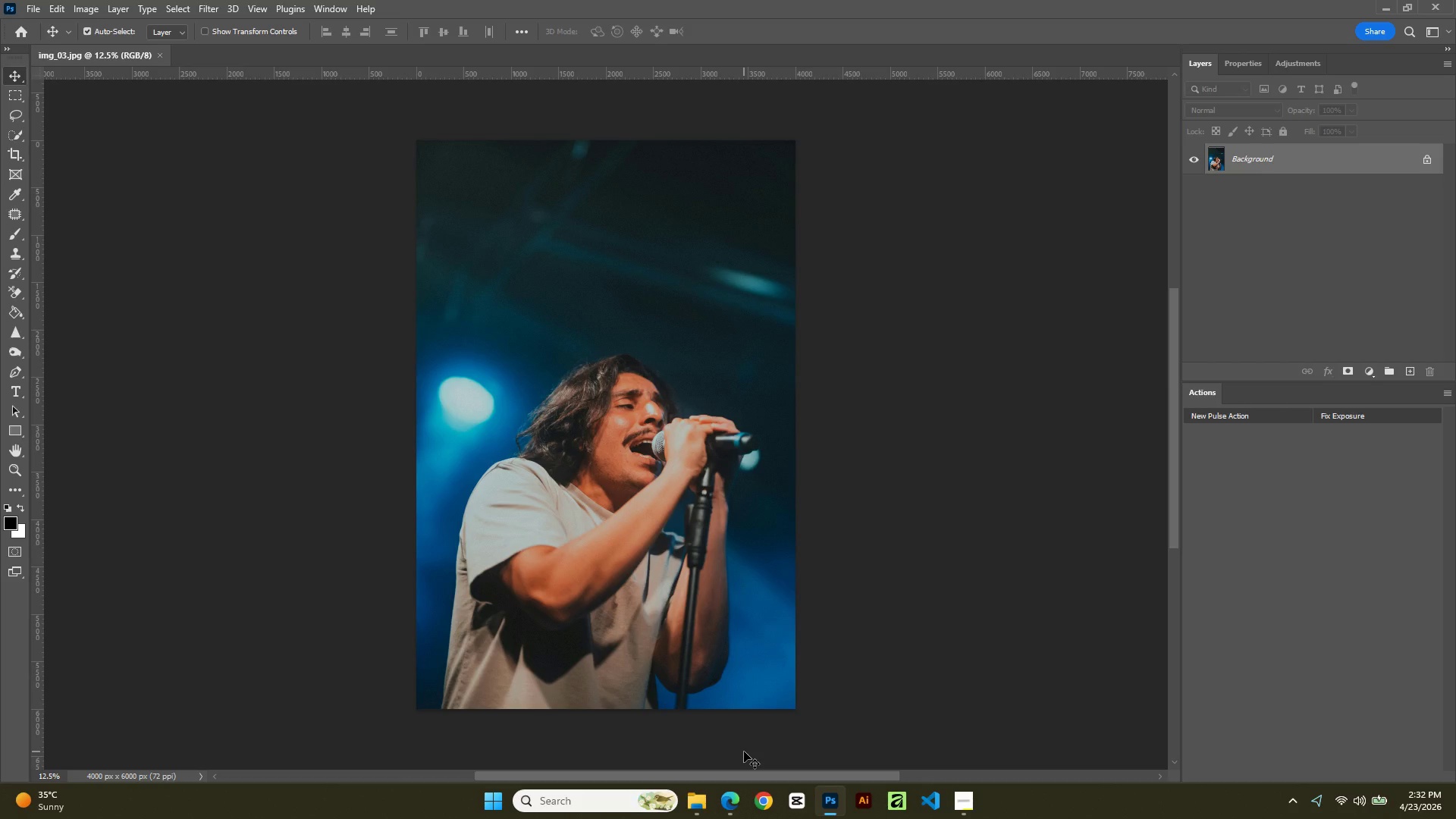 
wait(26.61)
 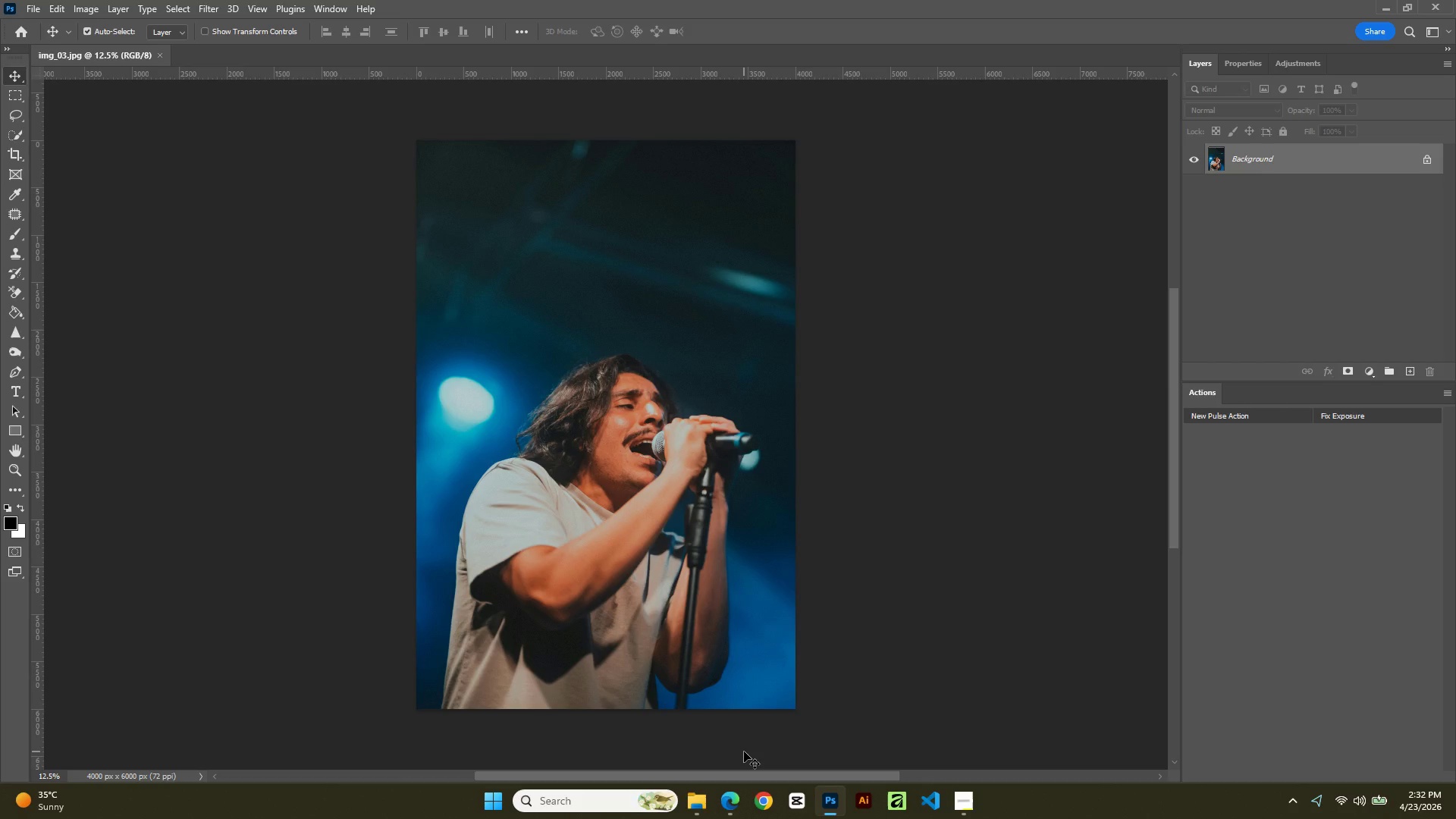 
key(Control+J)
 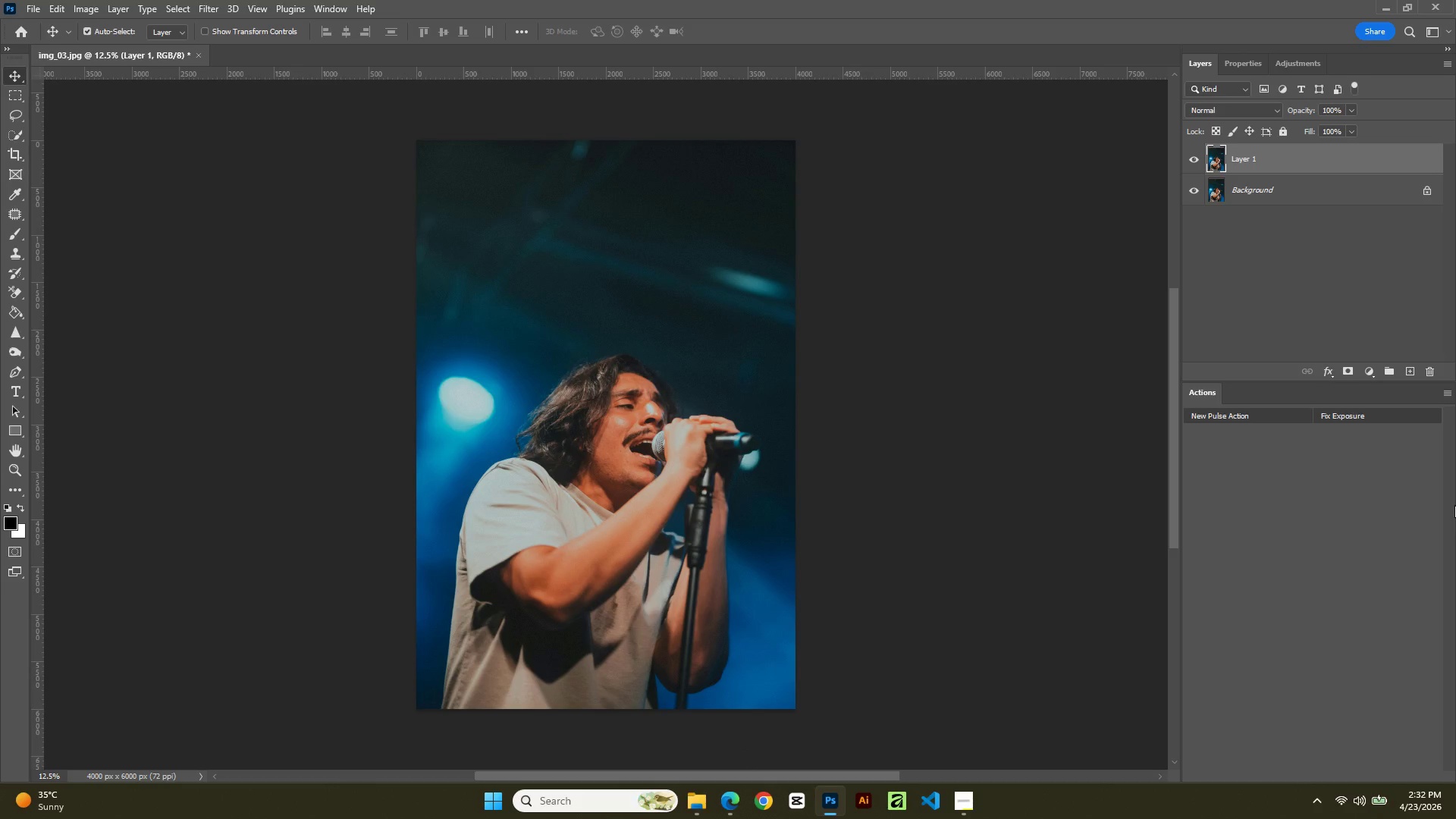 
left_click_drag(start_coordinate=[1348, 412], to_coordinate=[1351, 409])
 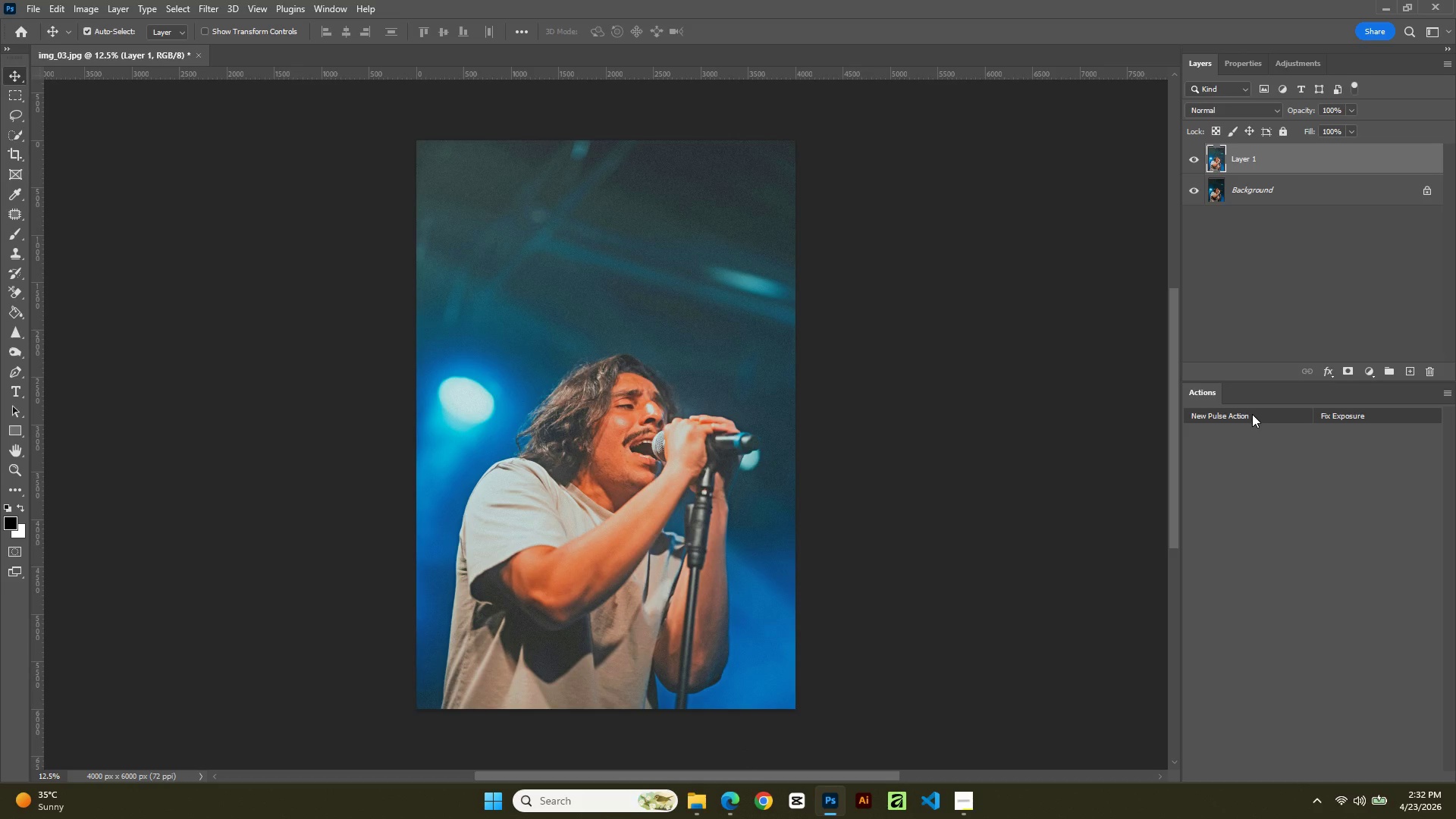 
wait(12.39)
 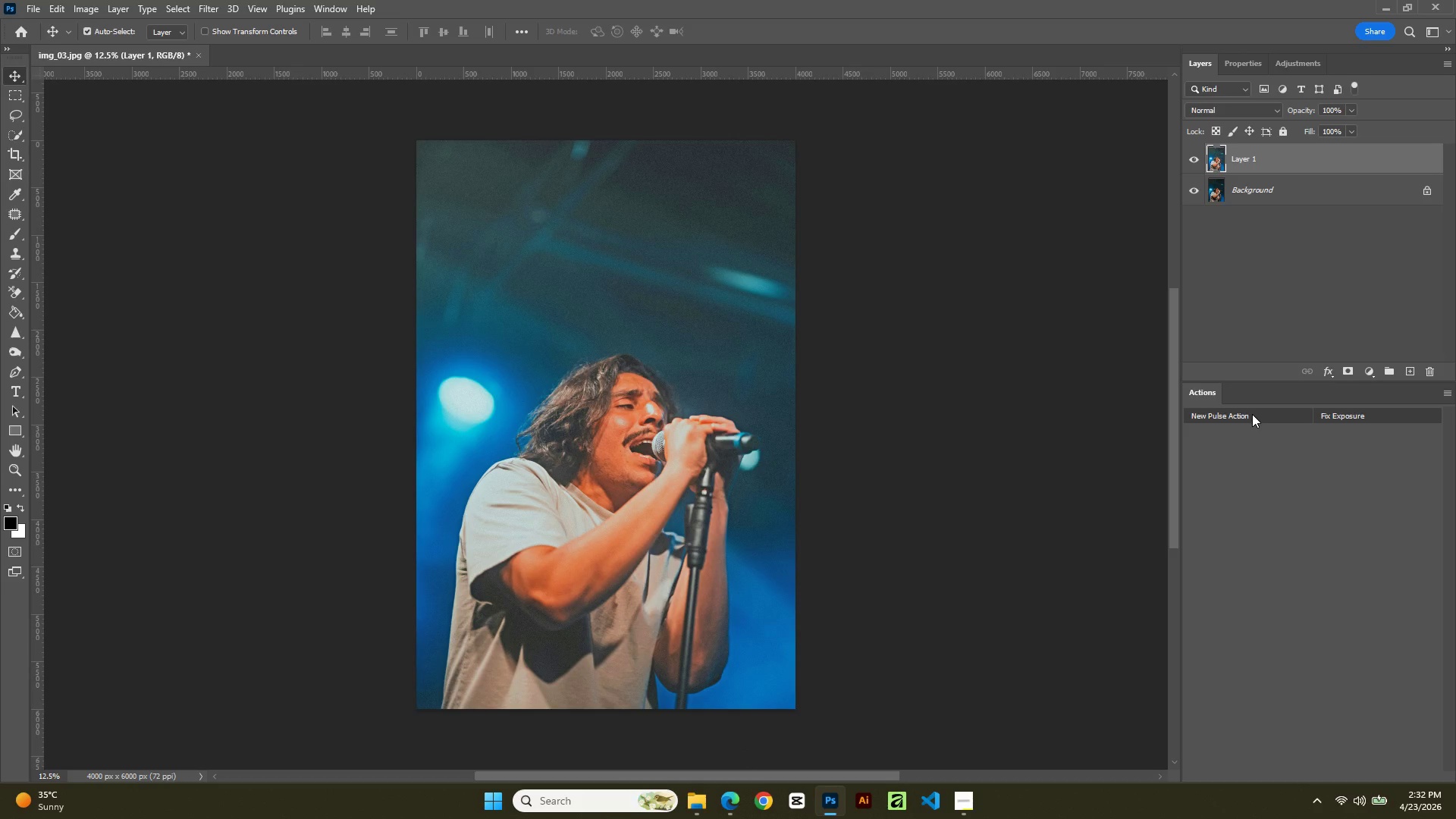 
left_click([1252, 414])
 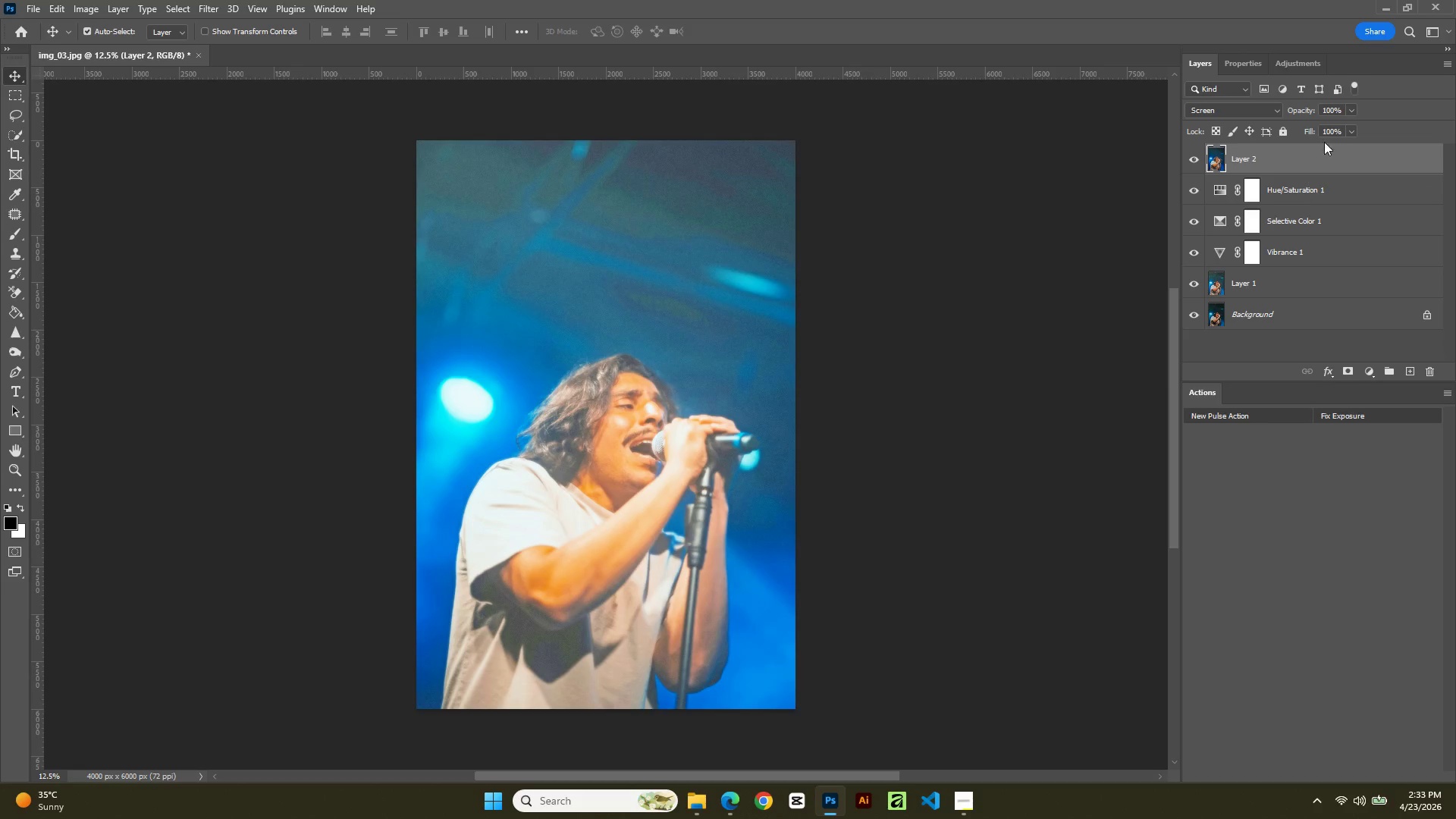 
wait(14.7)
 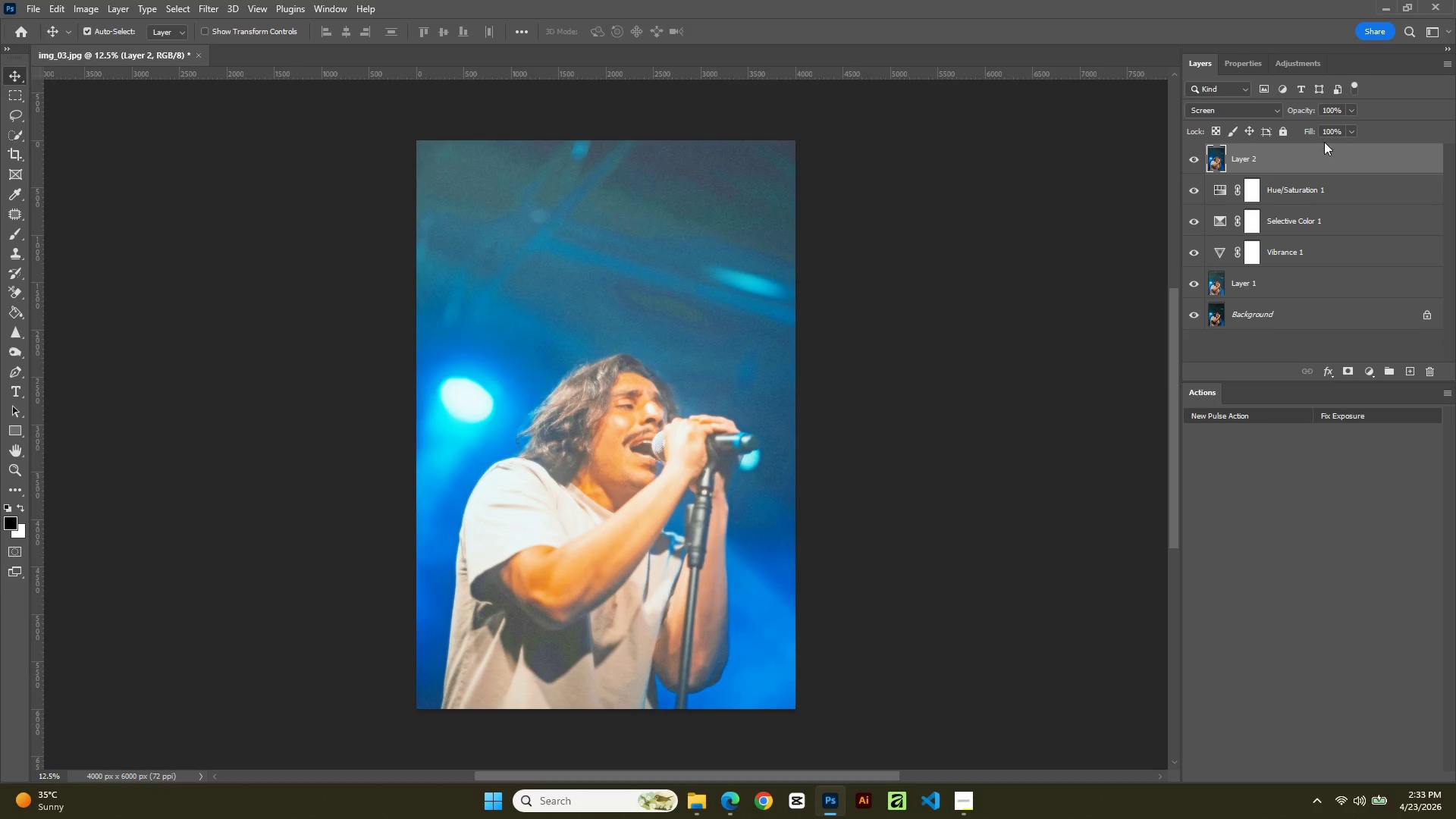 
left_click_drag(start_coordinate=[1337, 111], to_coordinate=[1310, 114])
 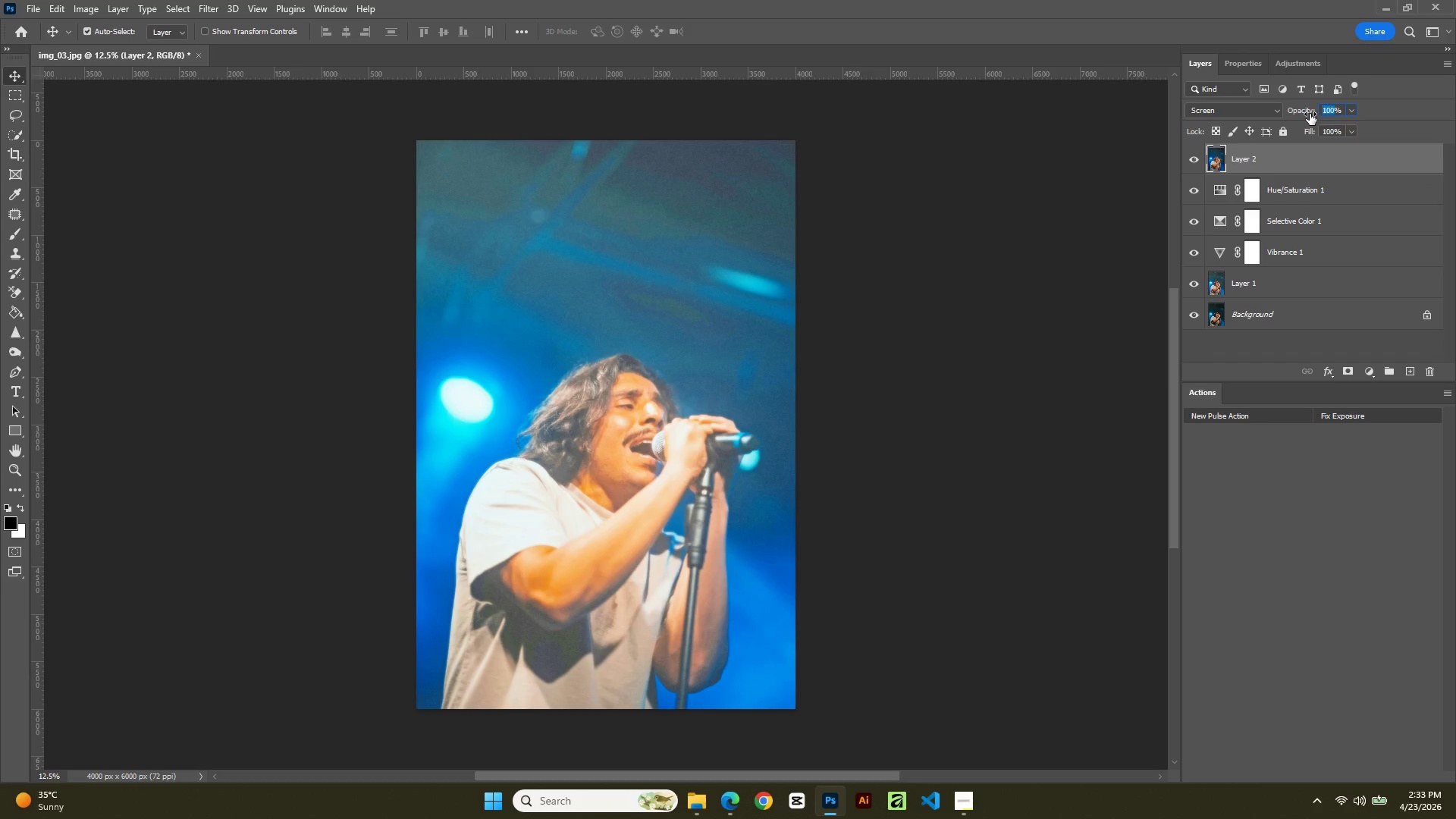 
key(Numpad2)
 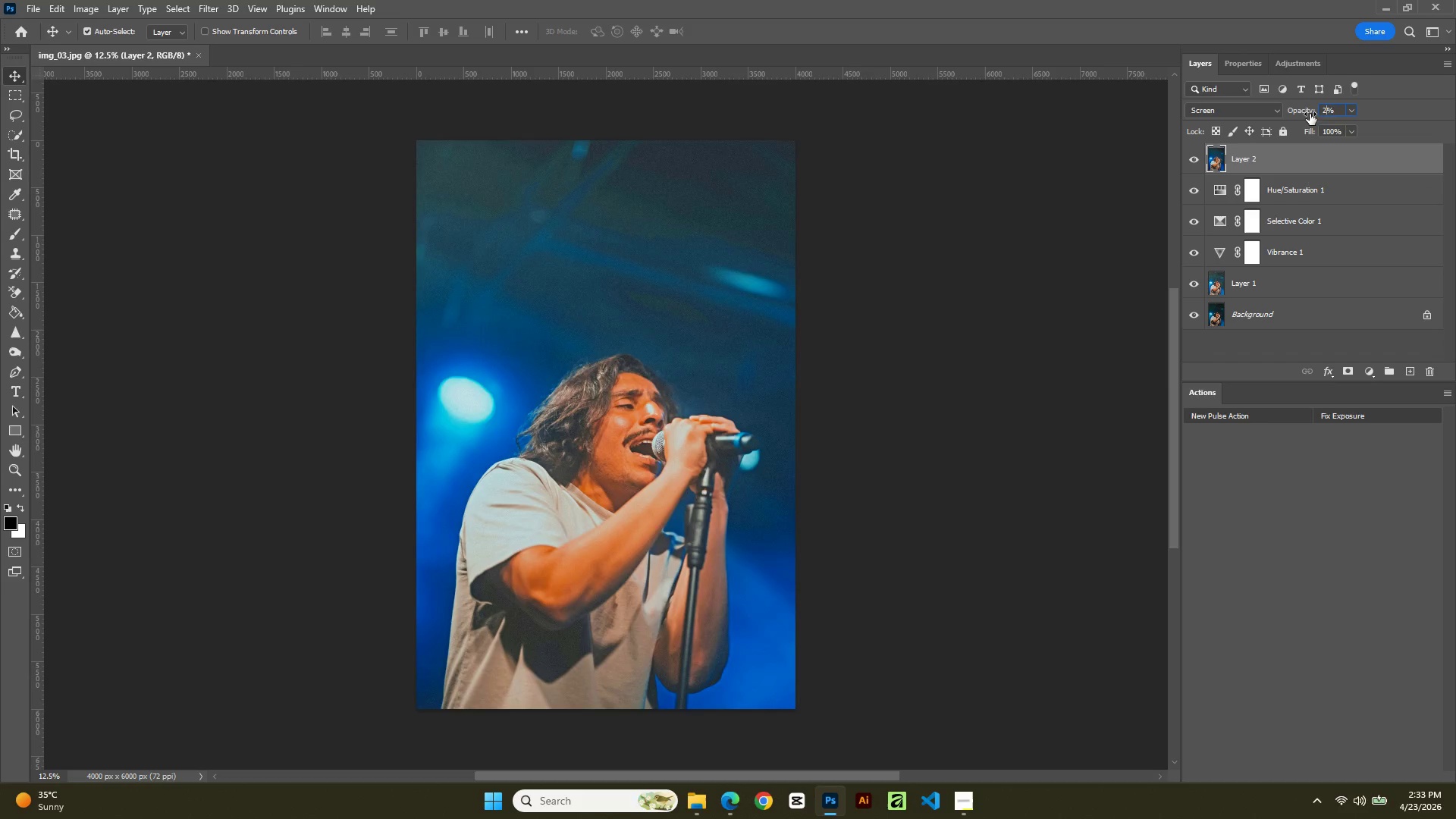 
key(Numpad0)
 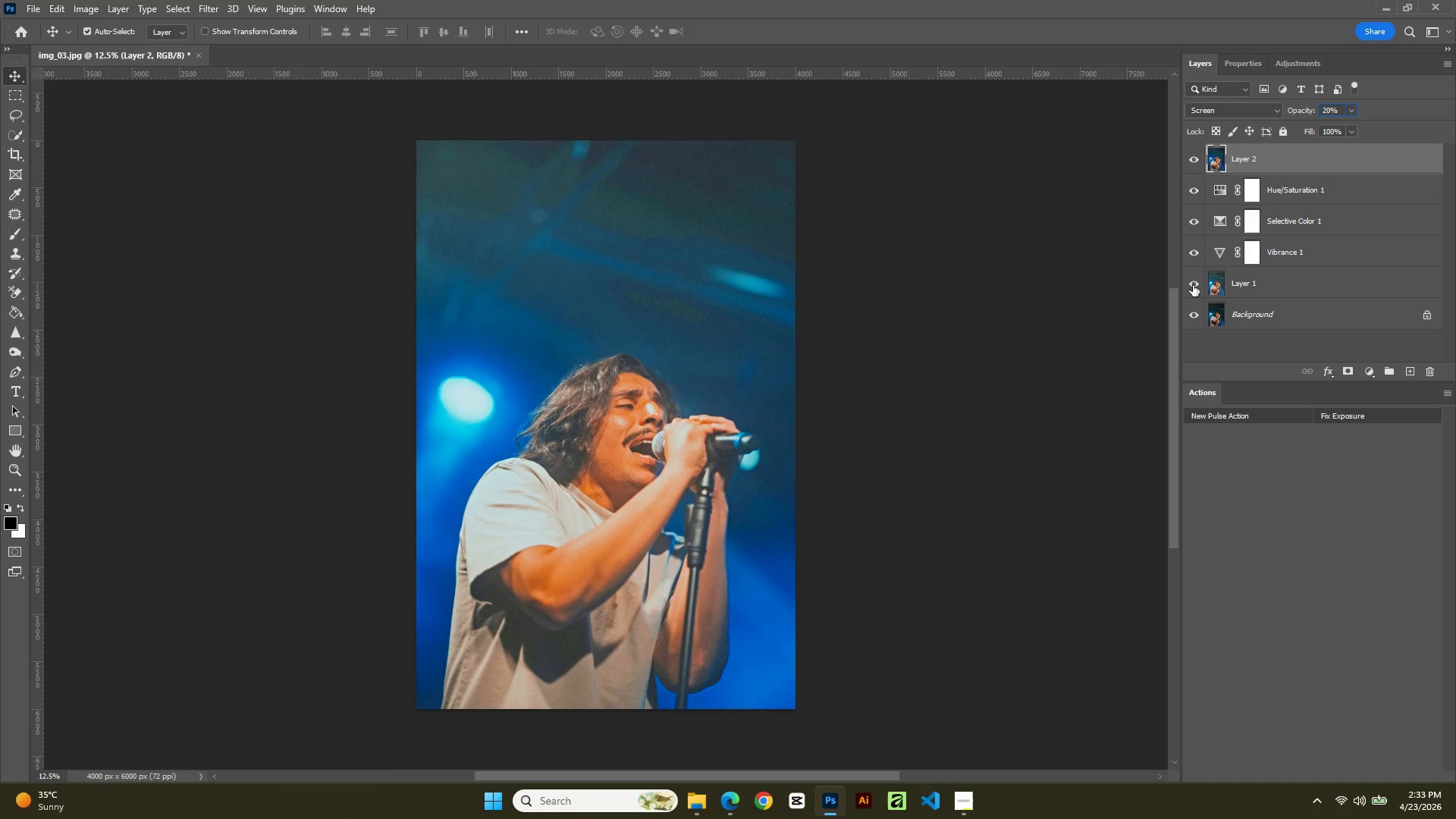 
left_click([1192, 284])
 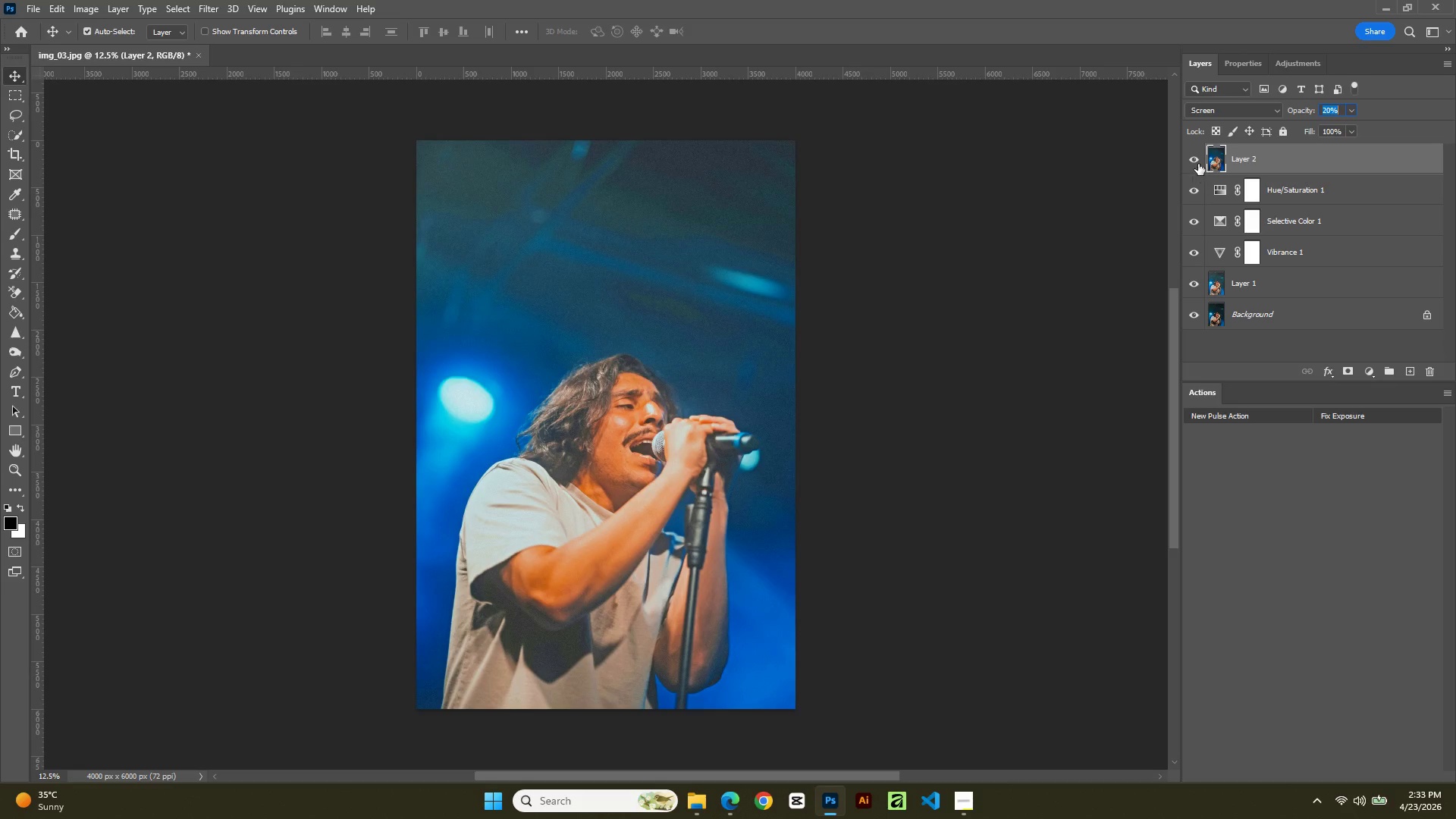 
left_click([1192, 155])
 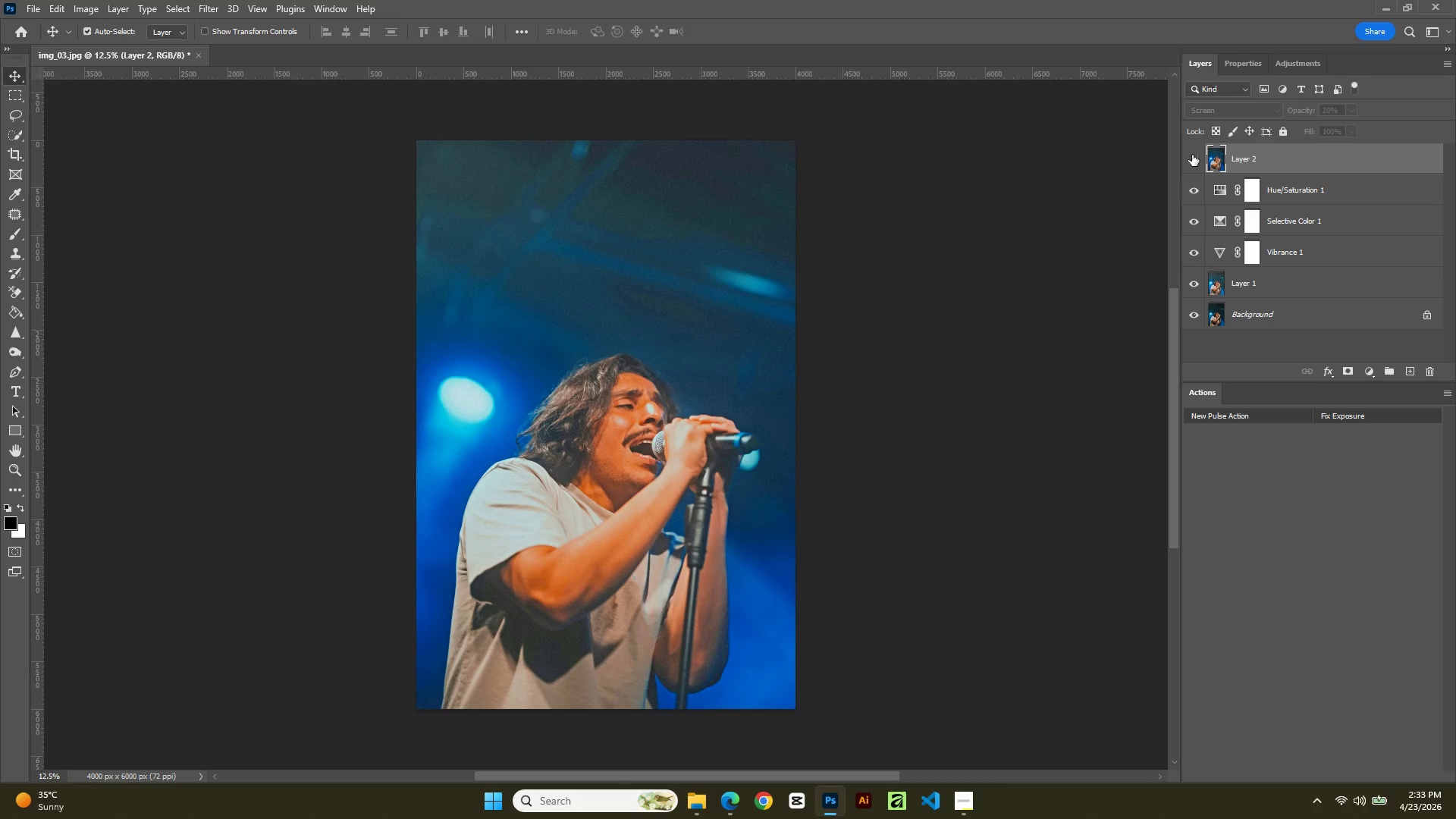 
left_click([1192, 155])
 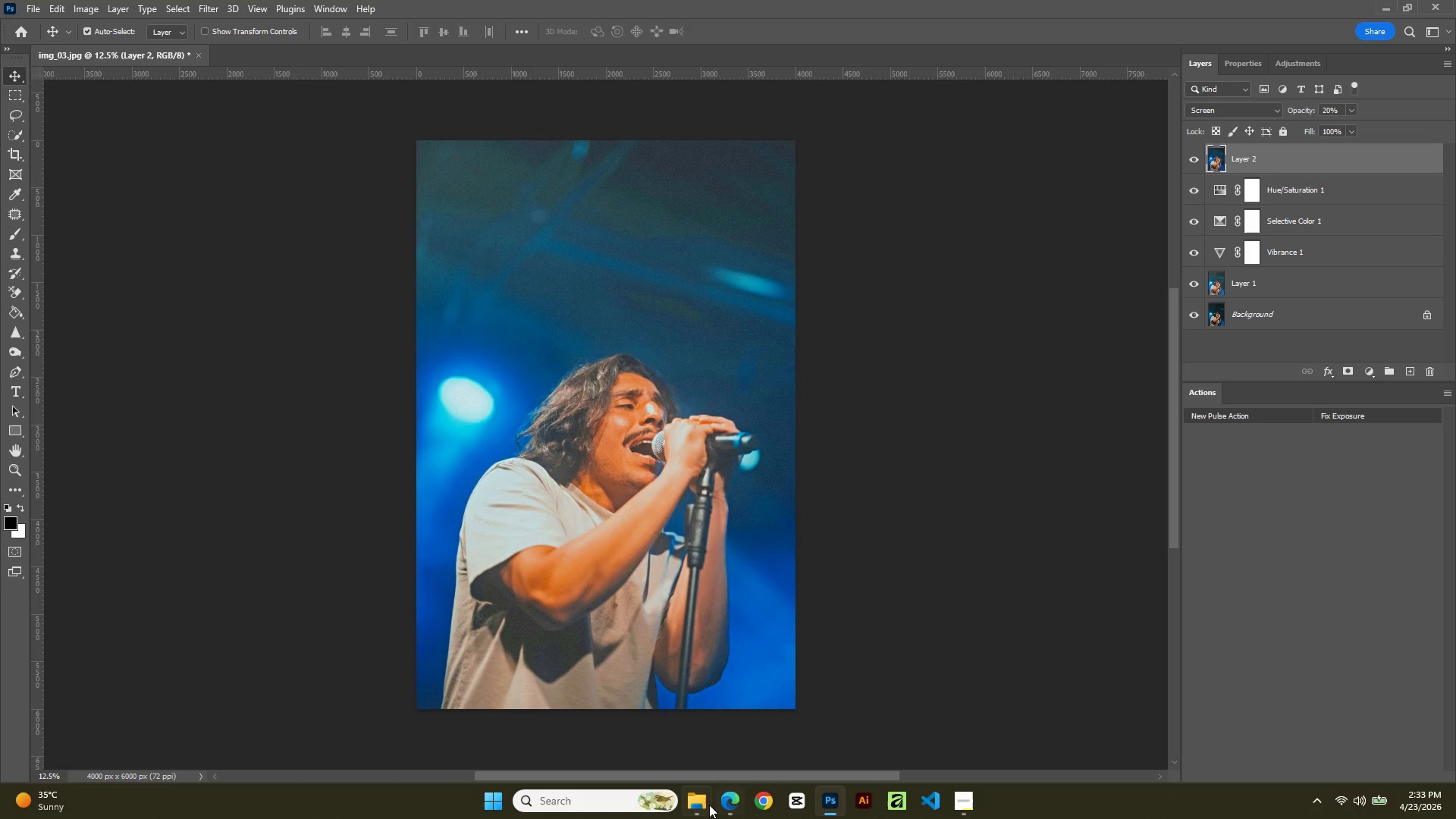 
wait(6.34)
 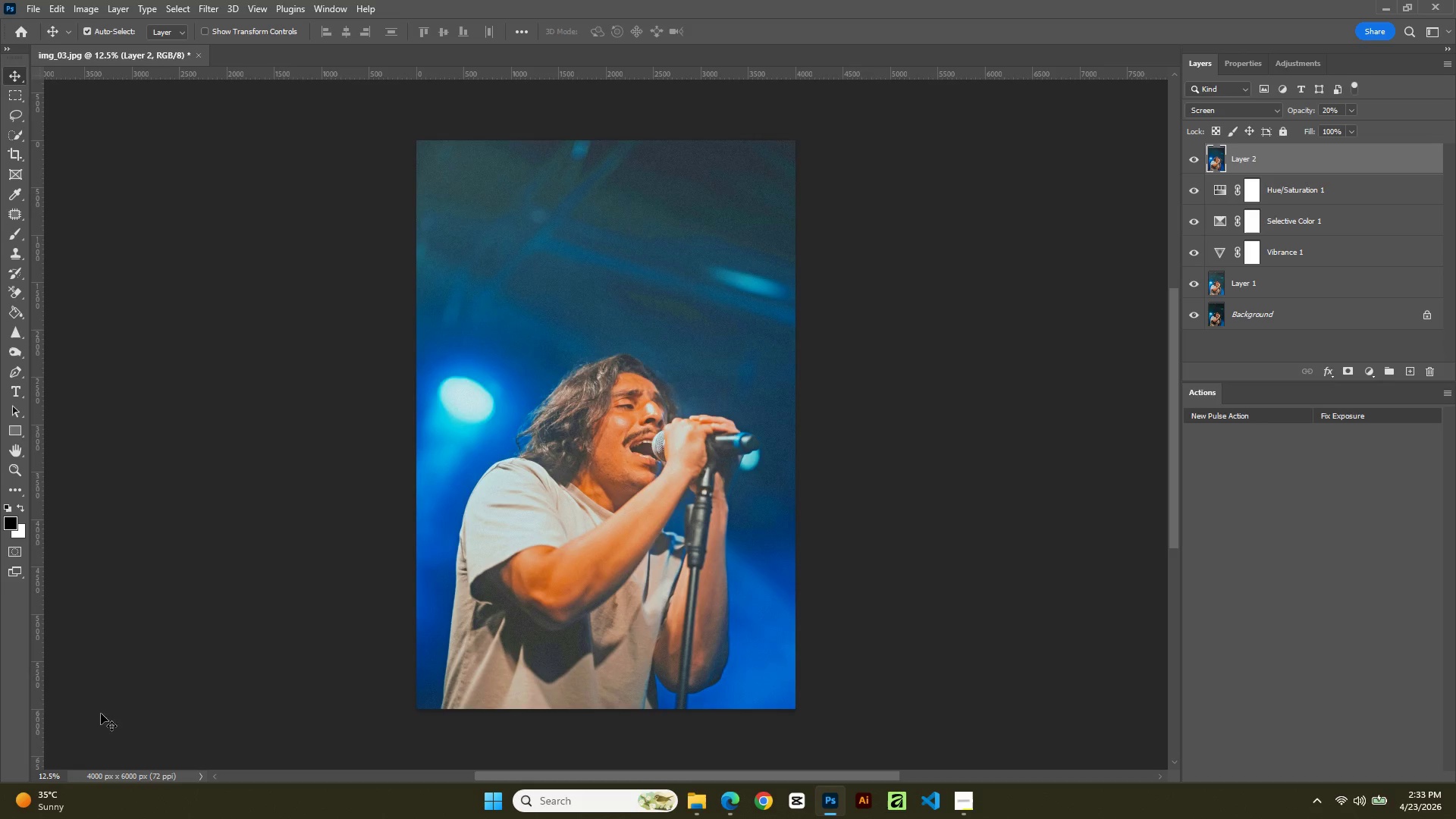 
double_click([199, 241])
 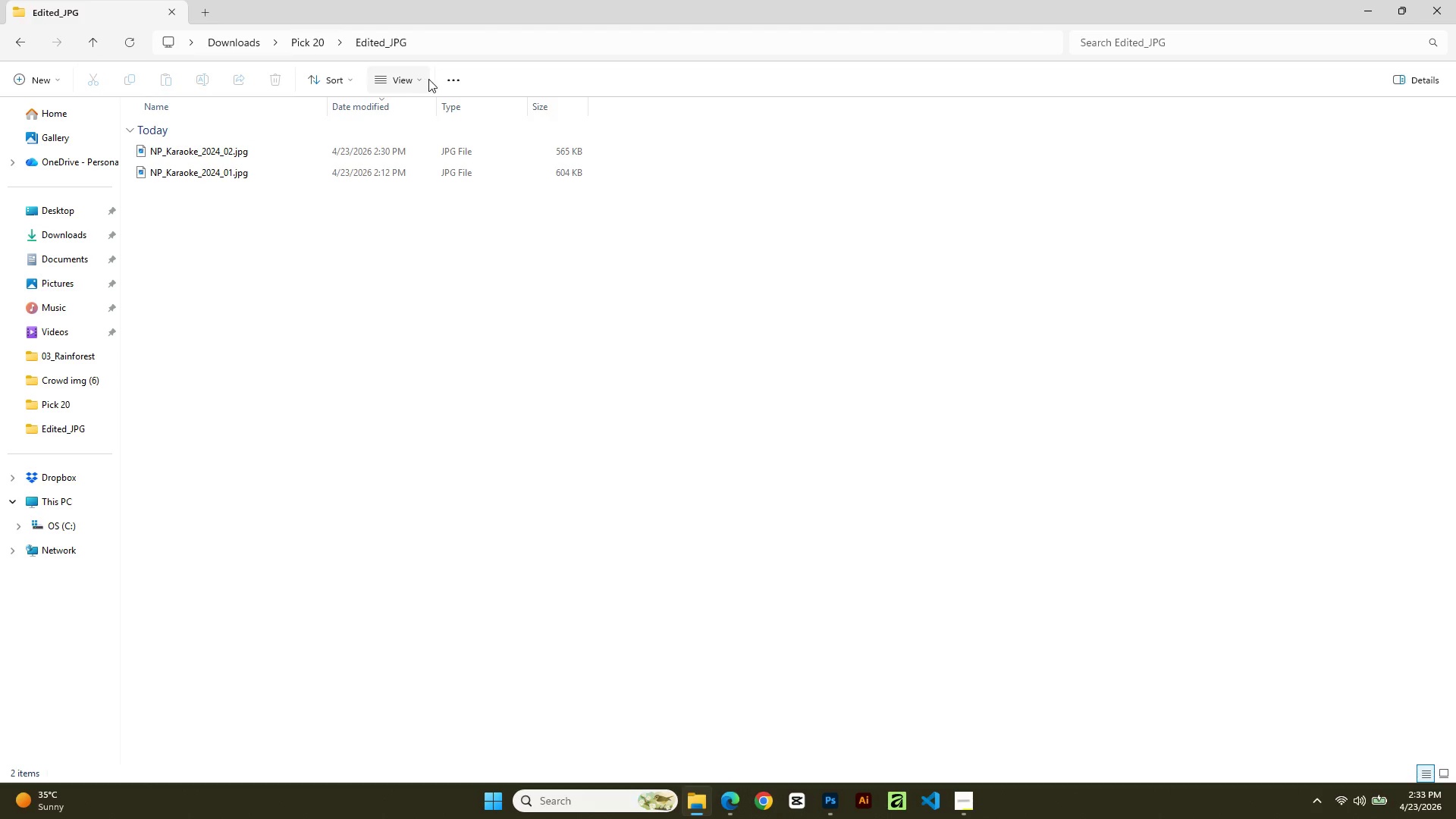 
left_click([424, 76])
 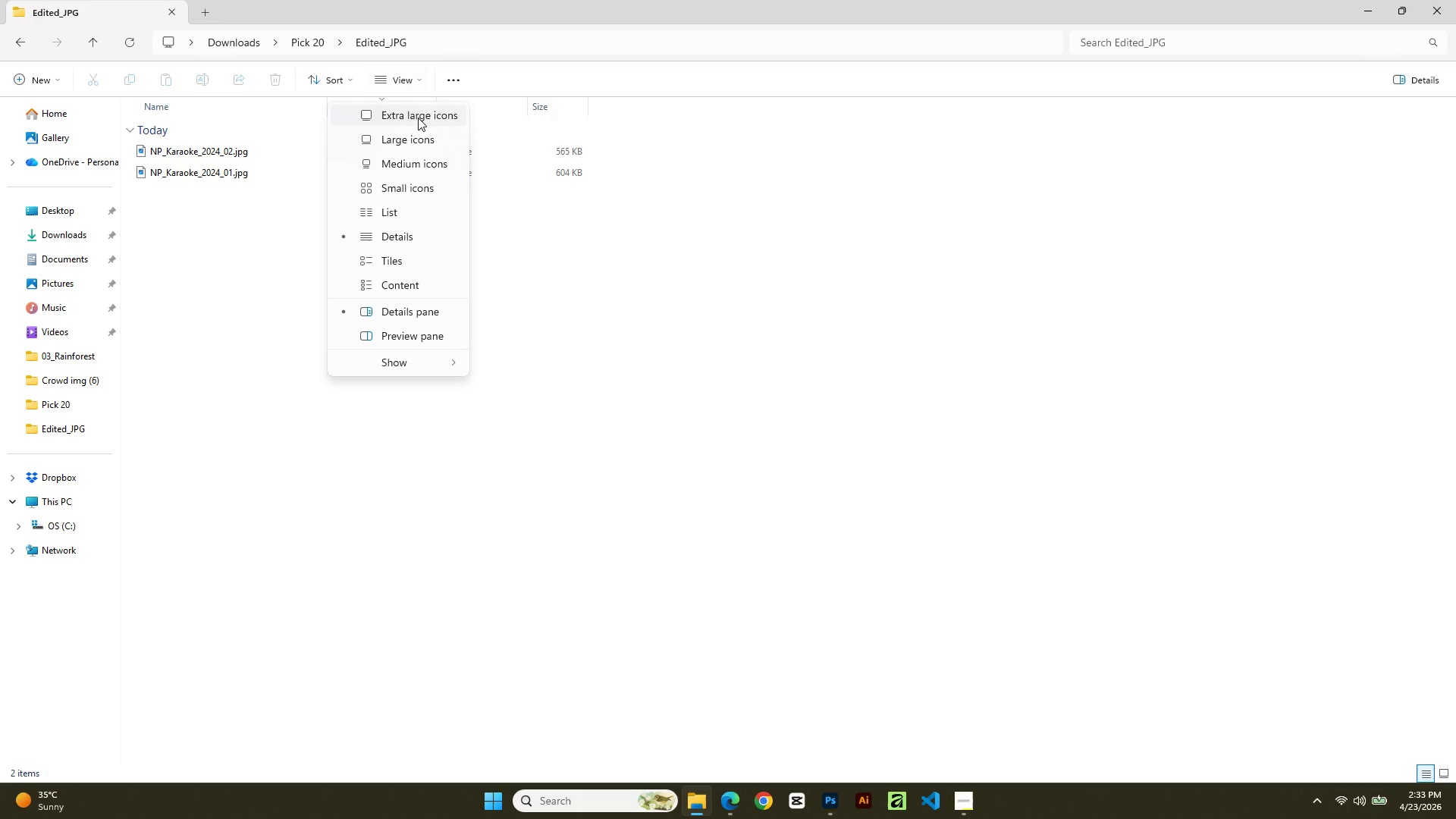 
left_click([418, 123])
 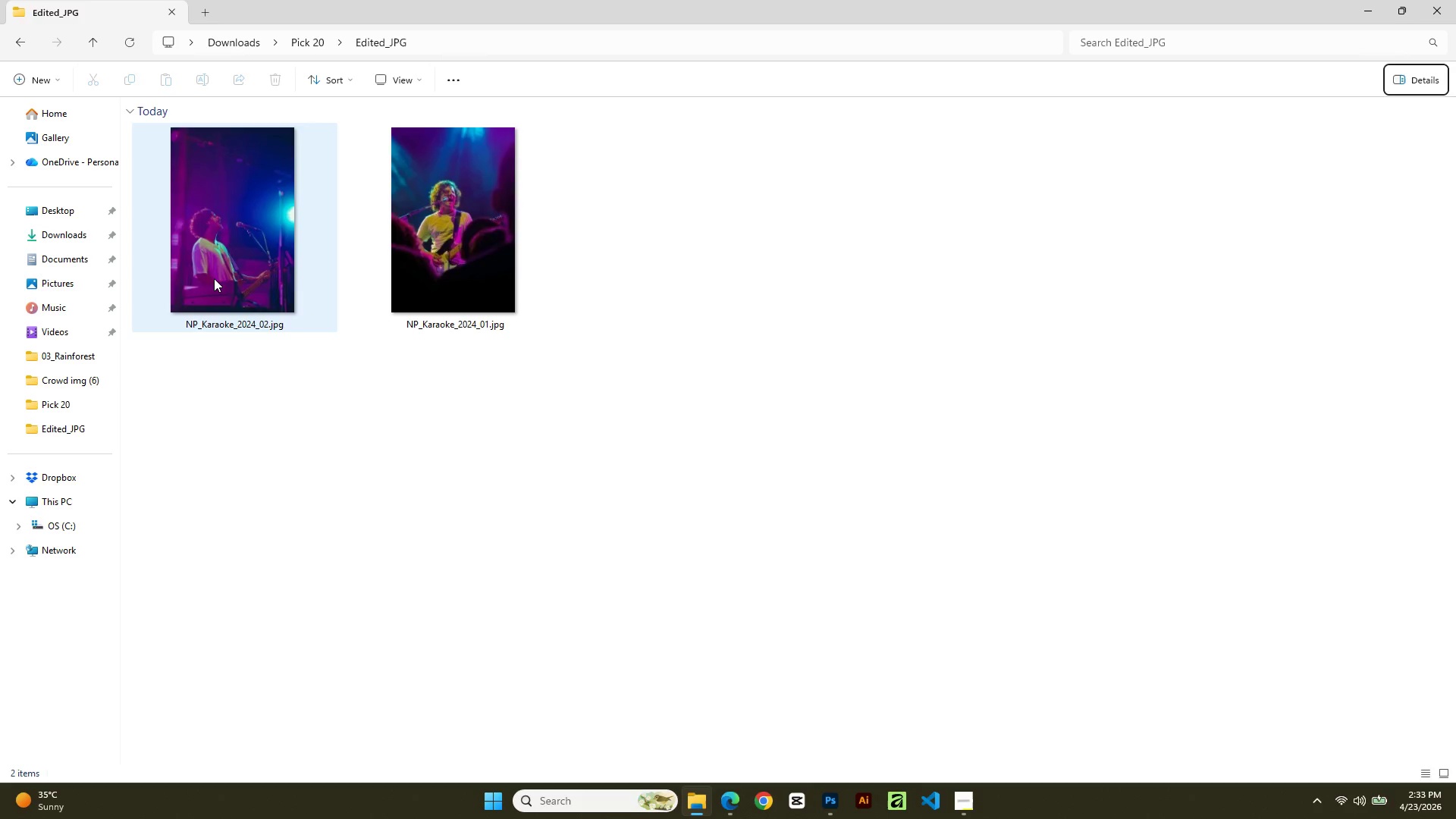 
double_click([214, 278])
 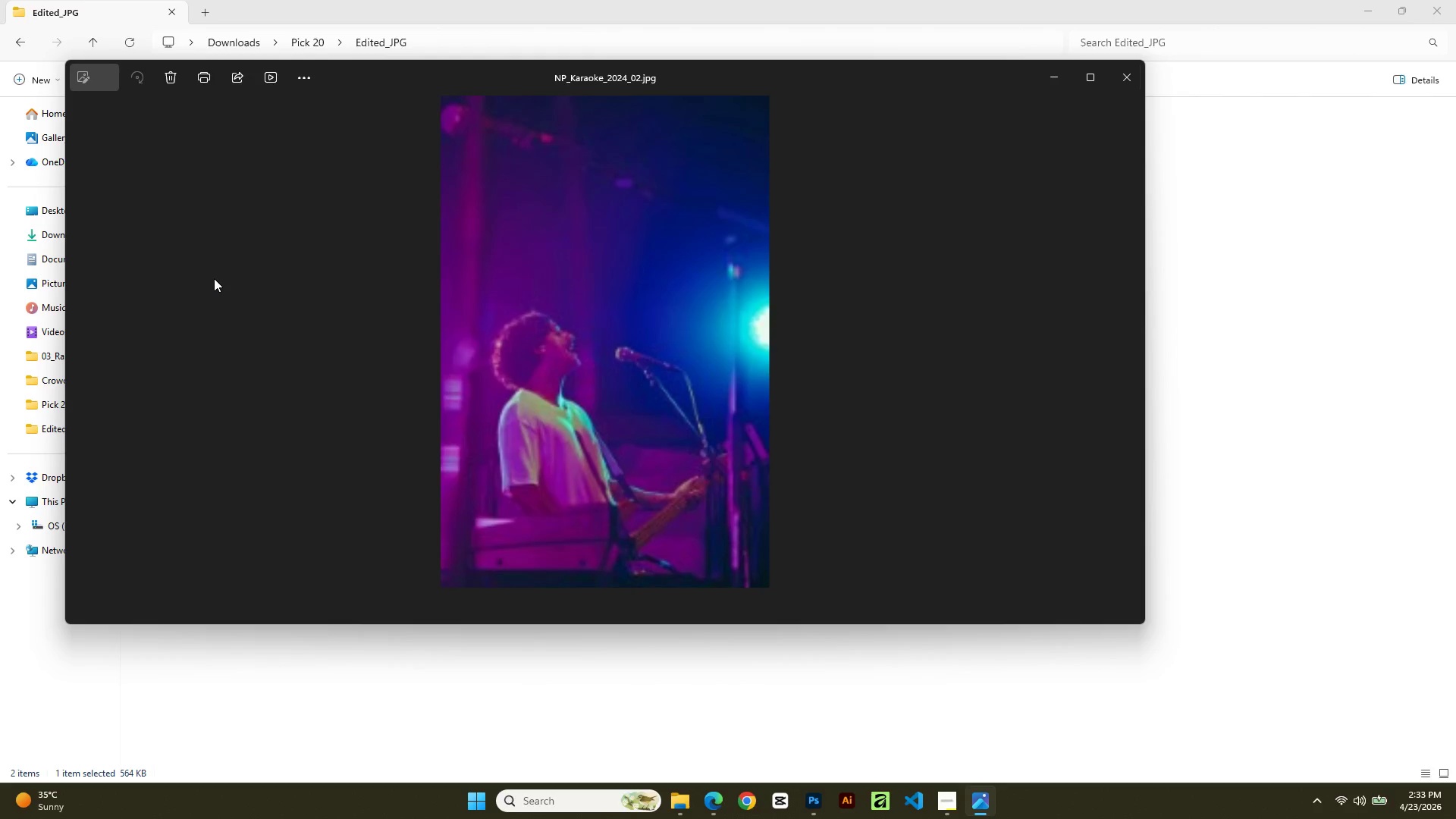 
key(ArrowRight)
 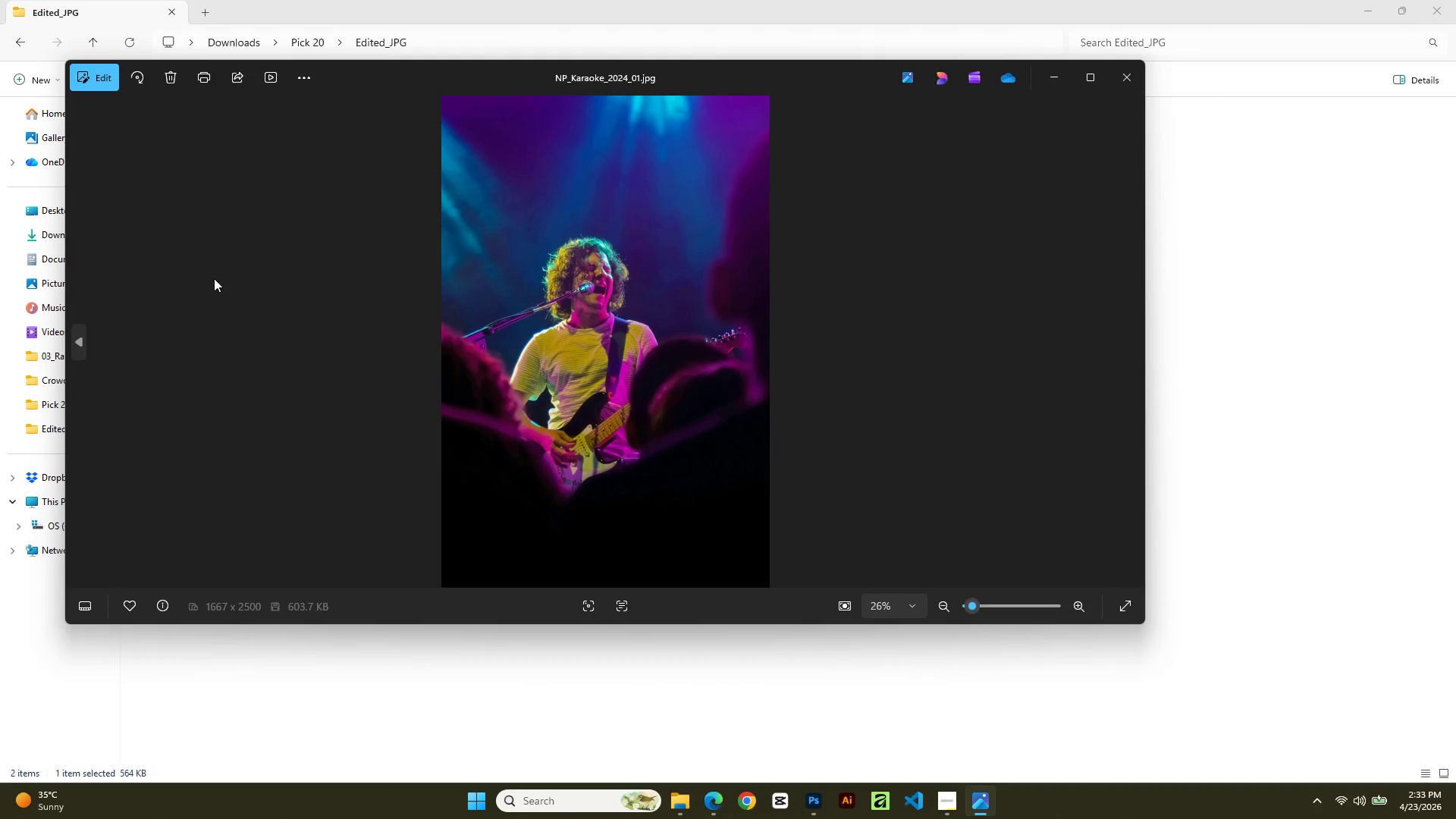 
key(ArrowLeft)
 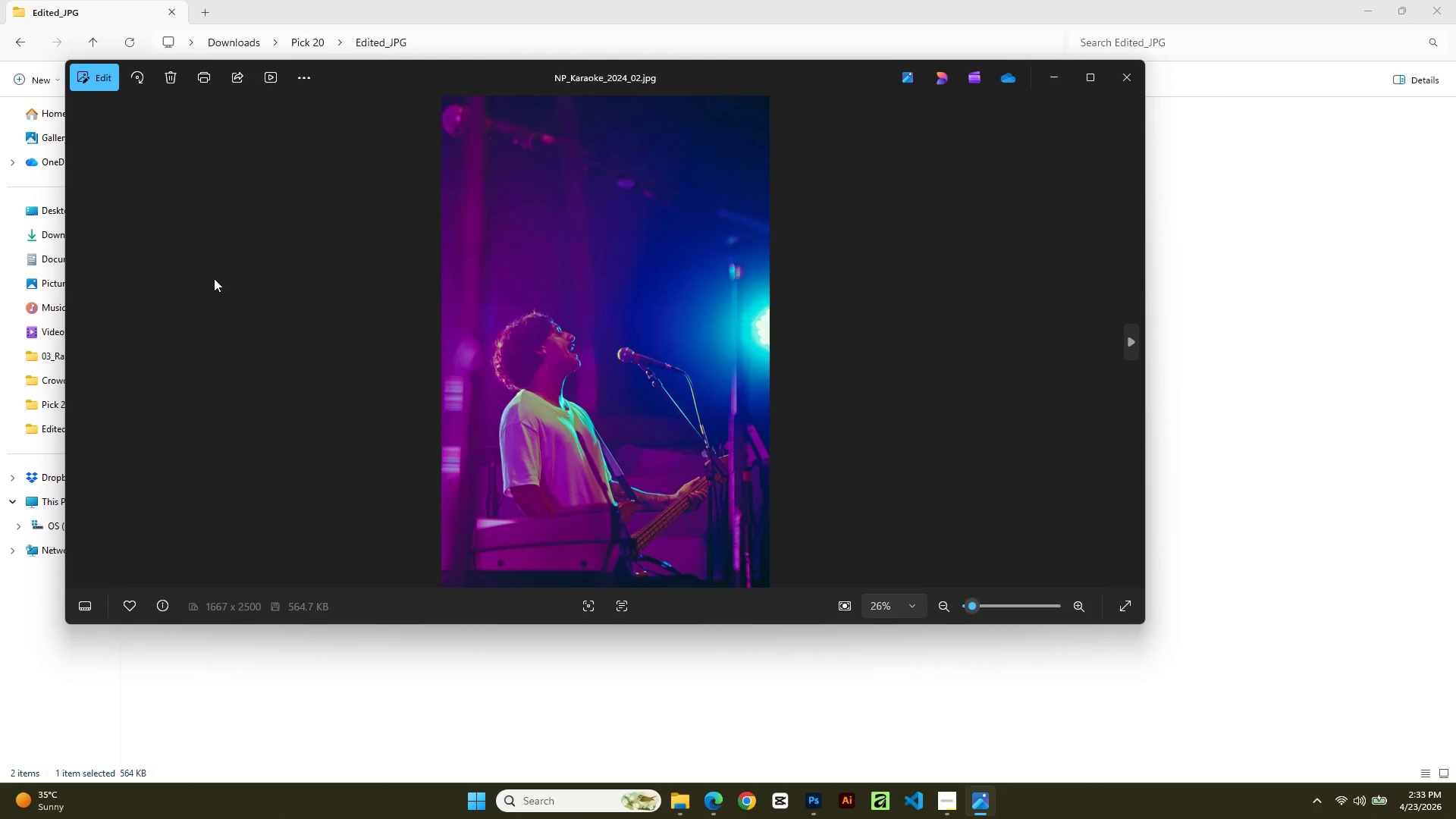 
key(ArrowLeft)
 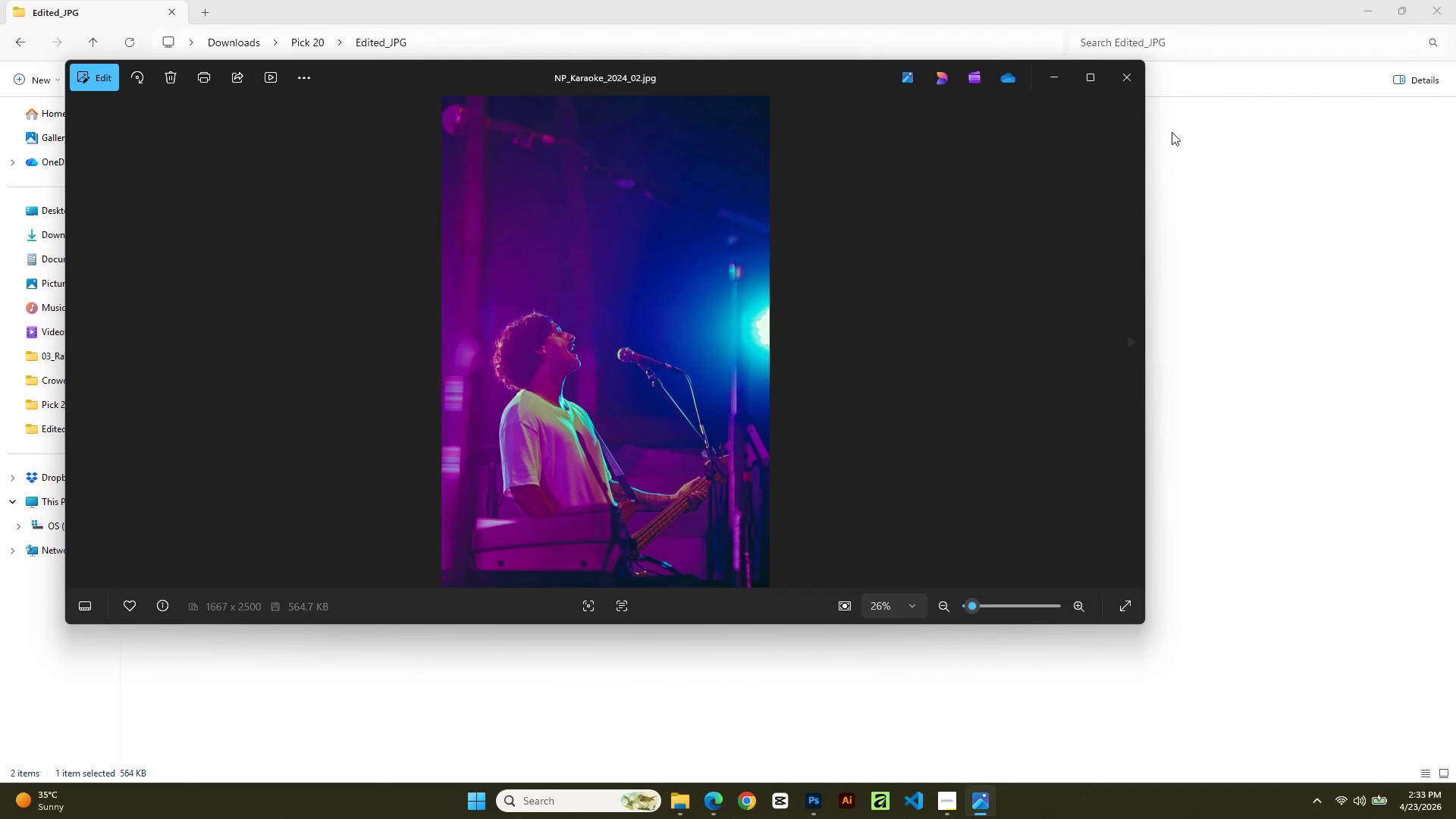 
left_click([1122, 73])
 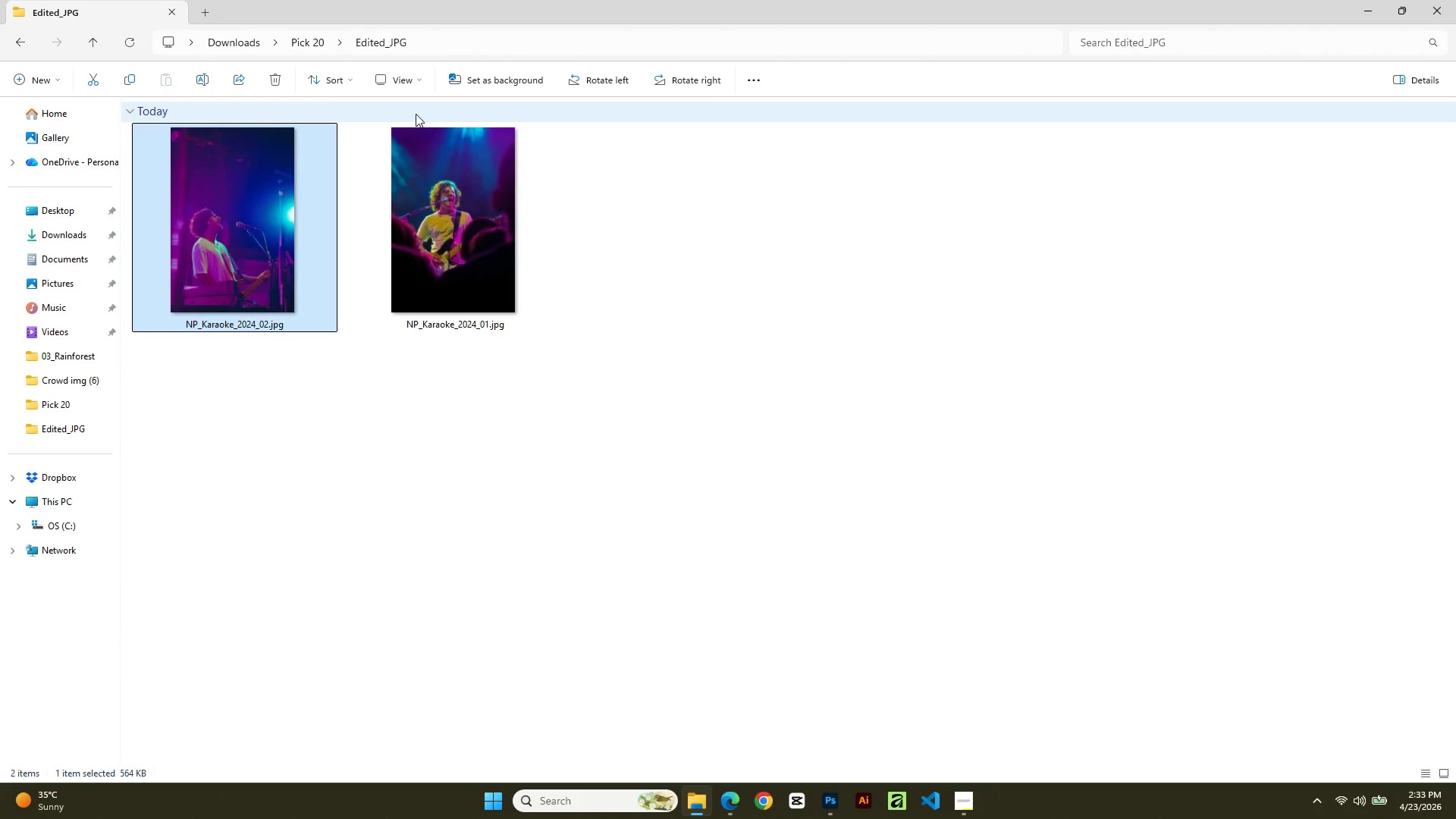 
left_click([331, 88])
 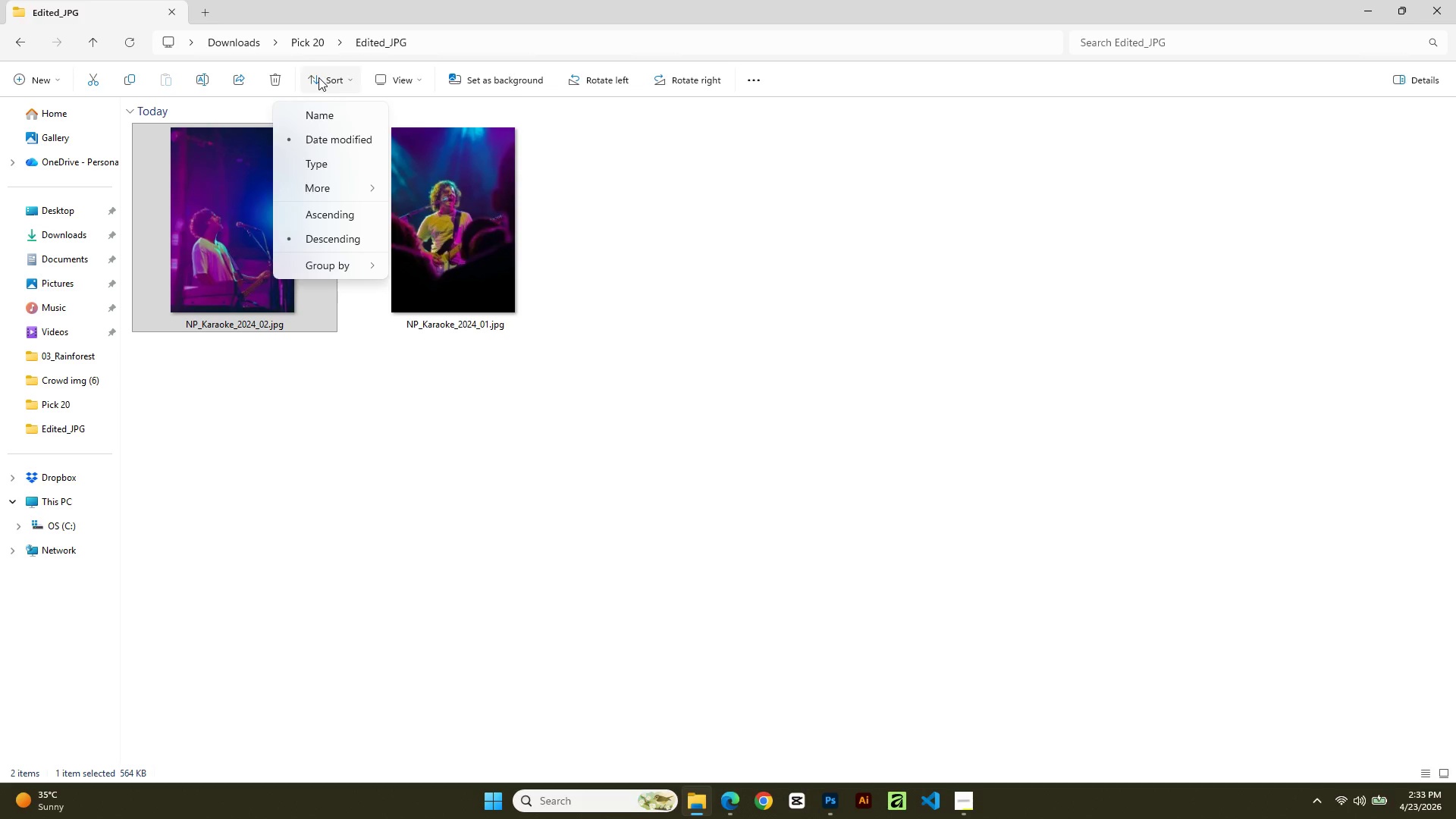 
left_click([320, 130])
 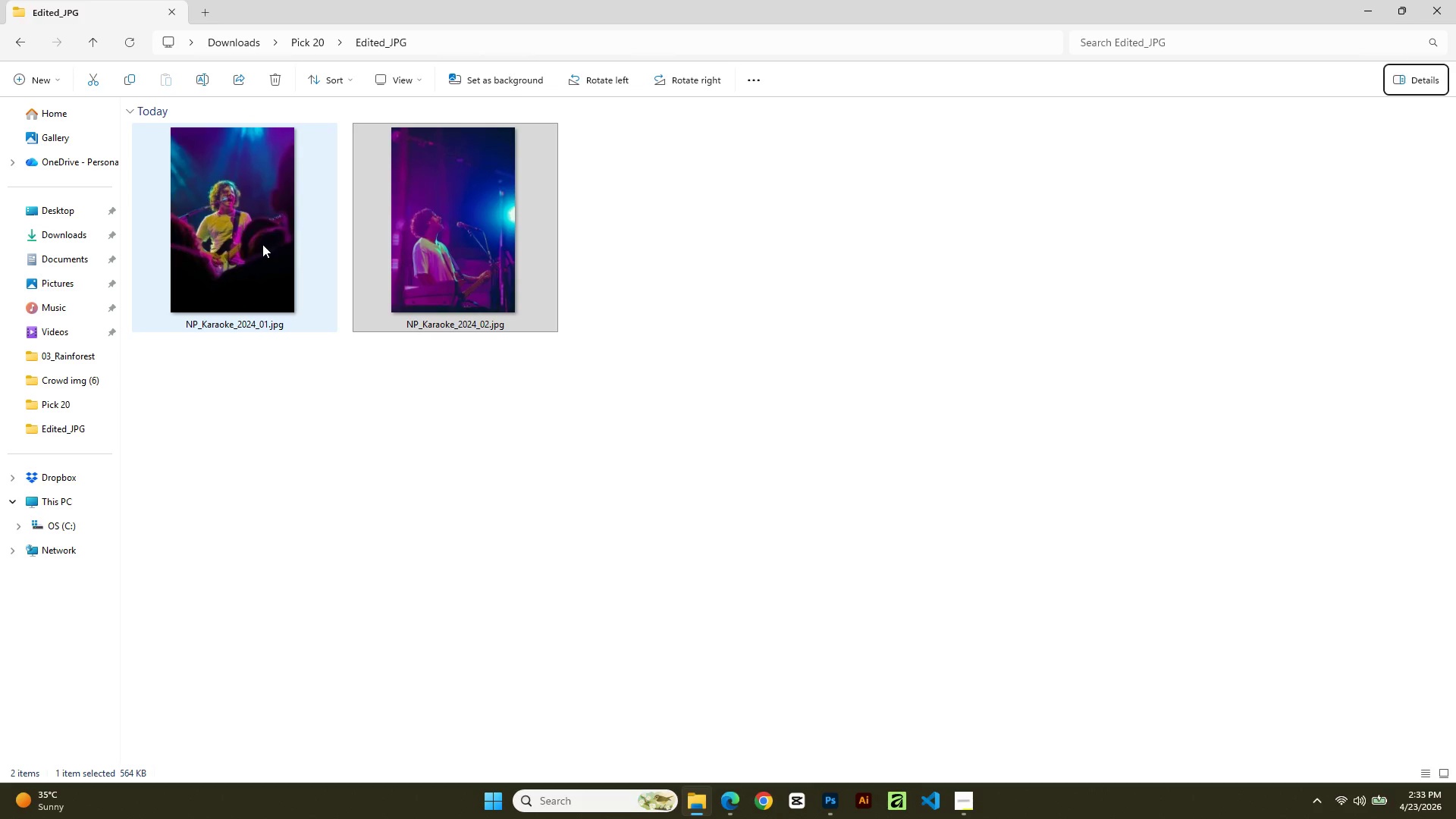 
left_click([262, 244])
 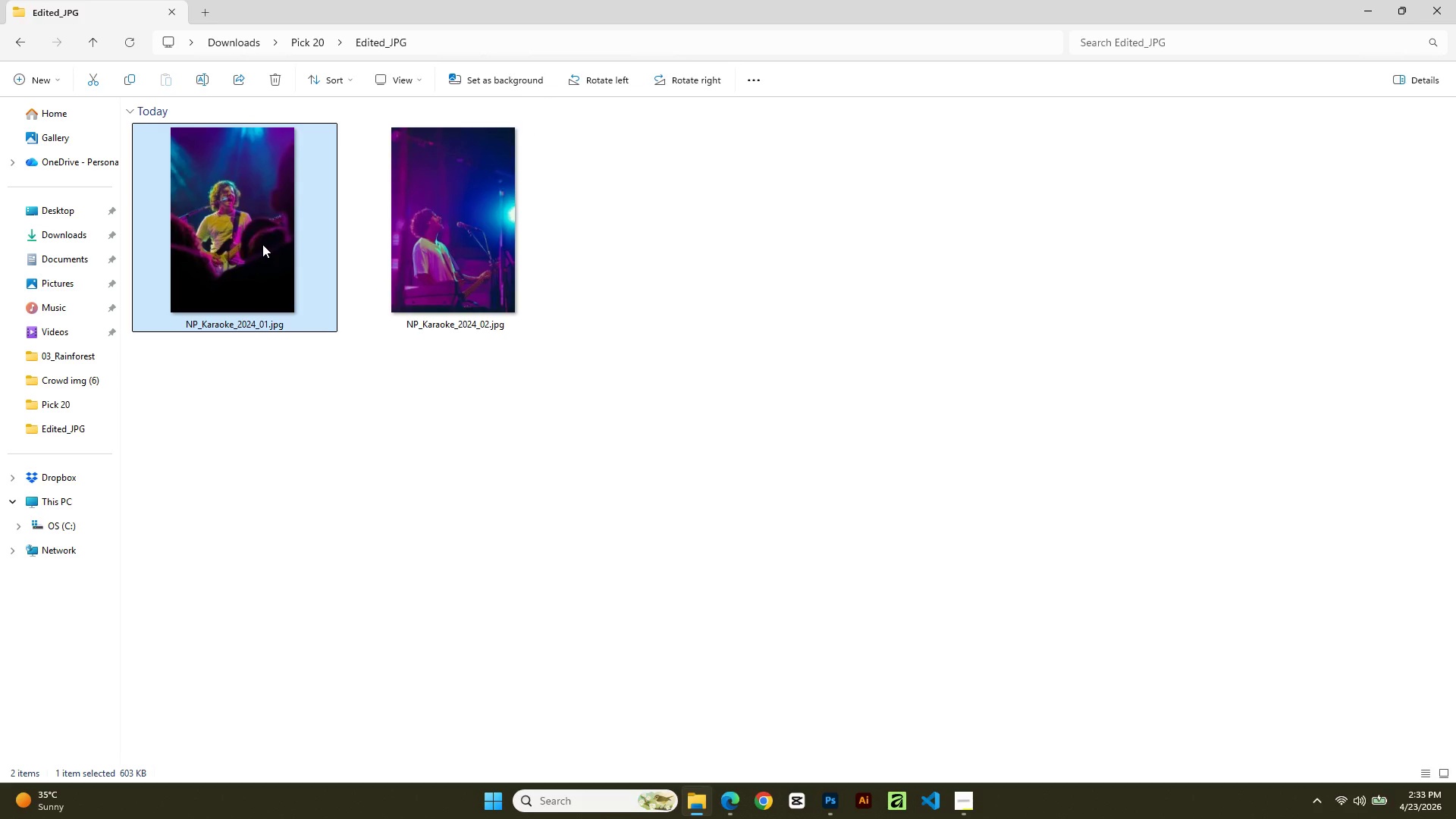 
left_click_drag(start_coordinate=[262, 244], to_coordinate=[262, 240])
 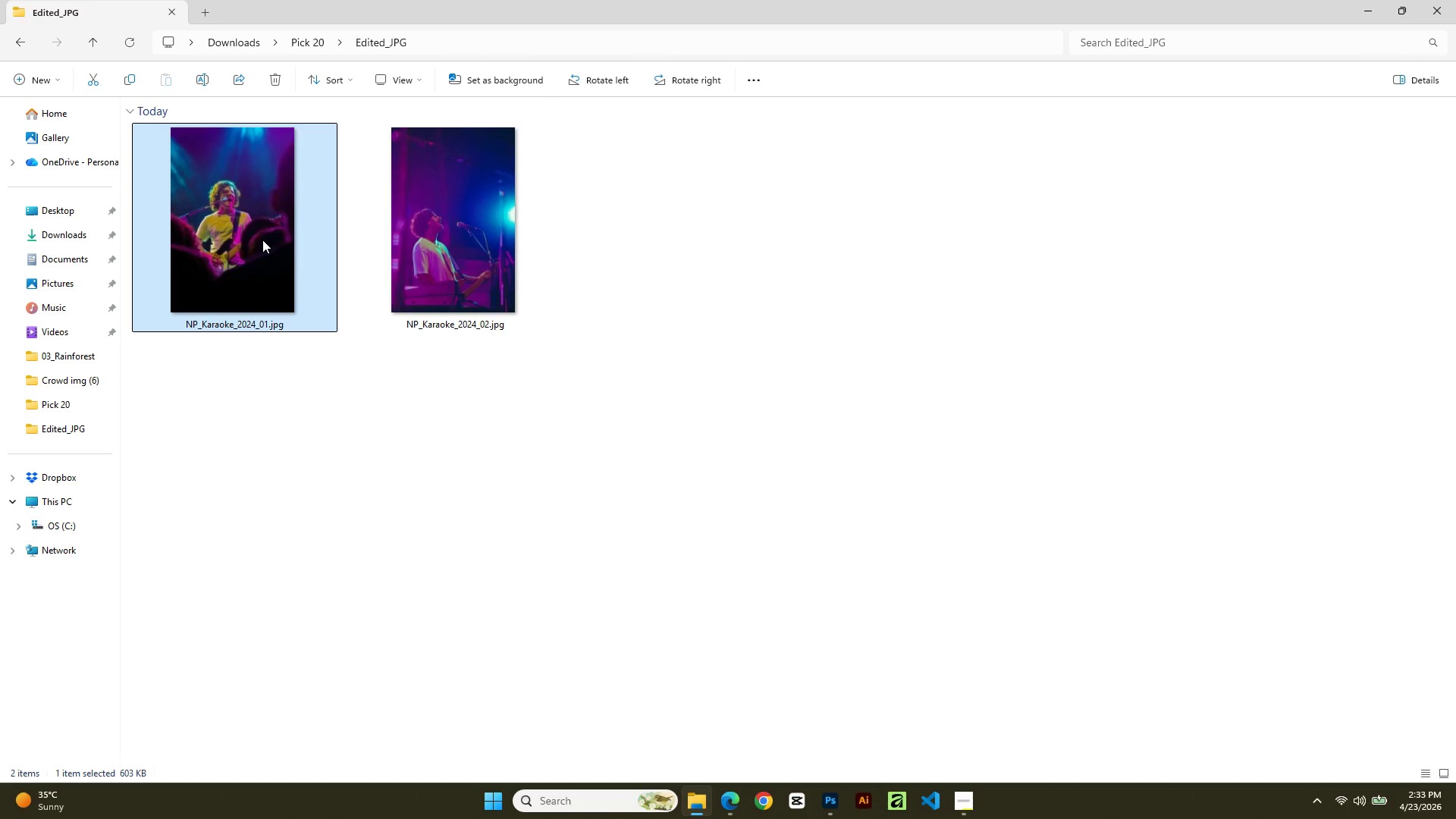 
double_click([262, 240])
 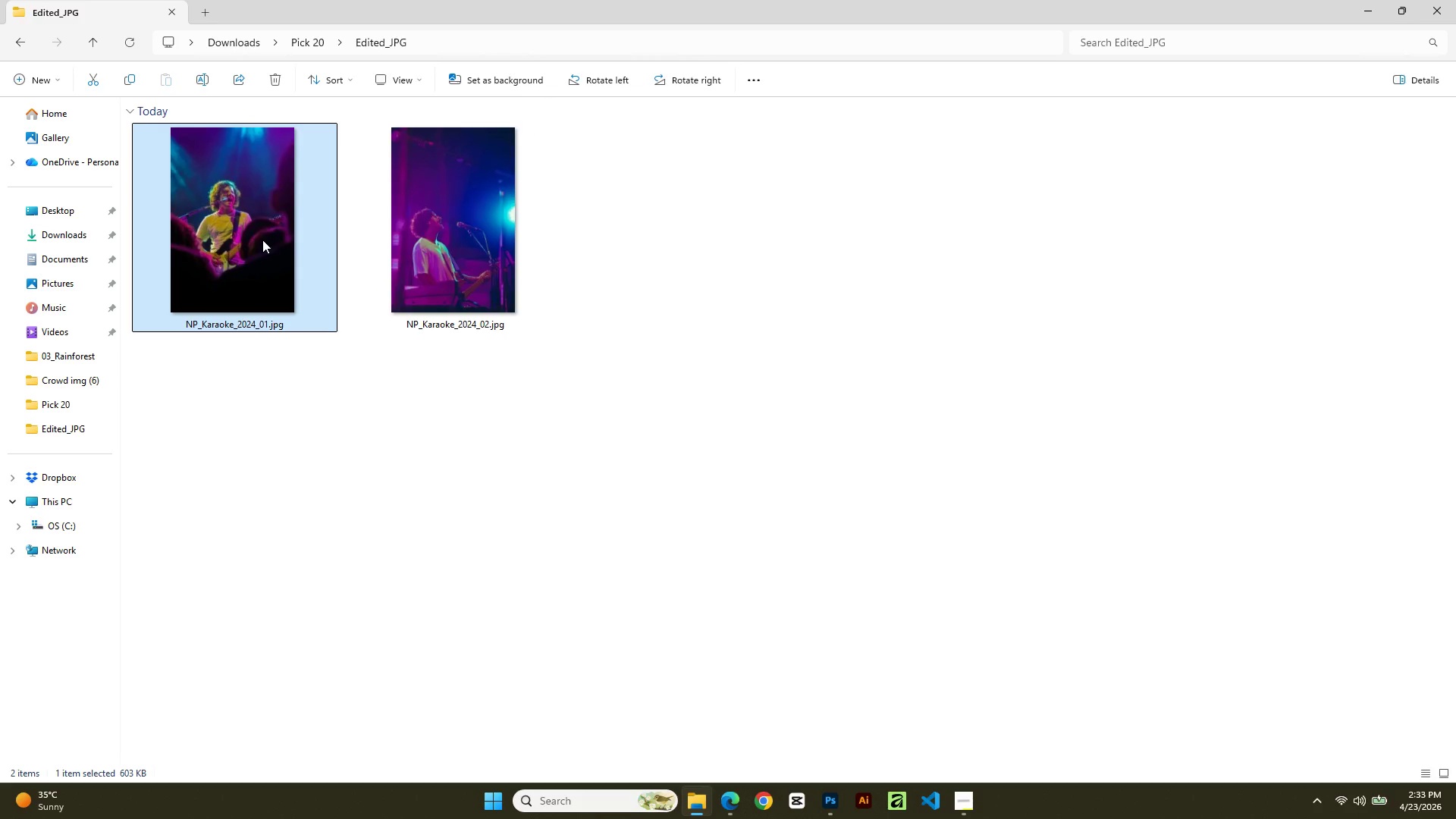 
triple_click([262, 240])
 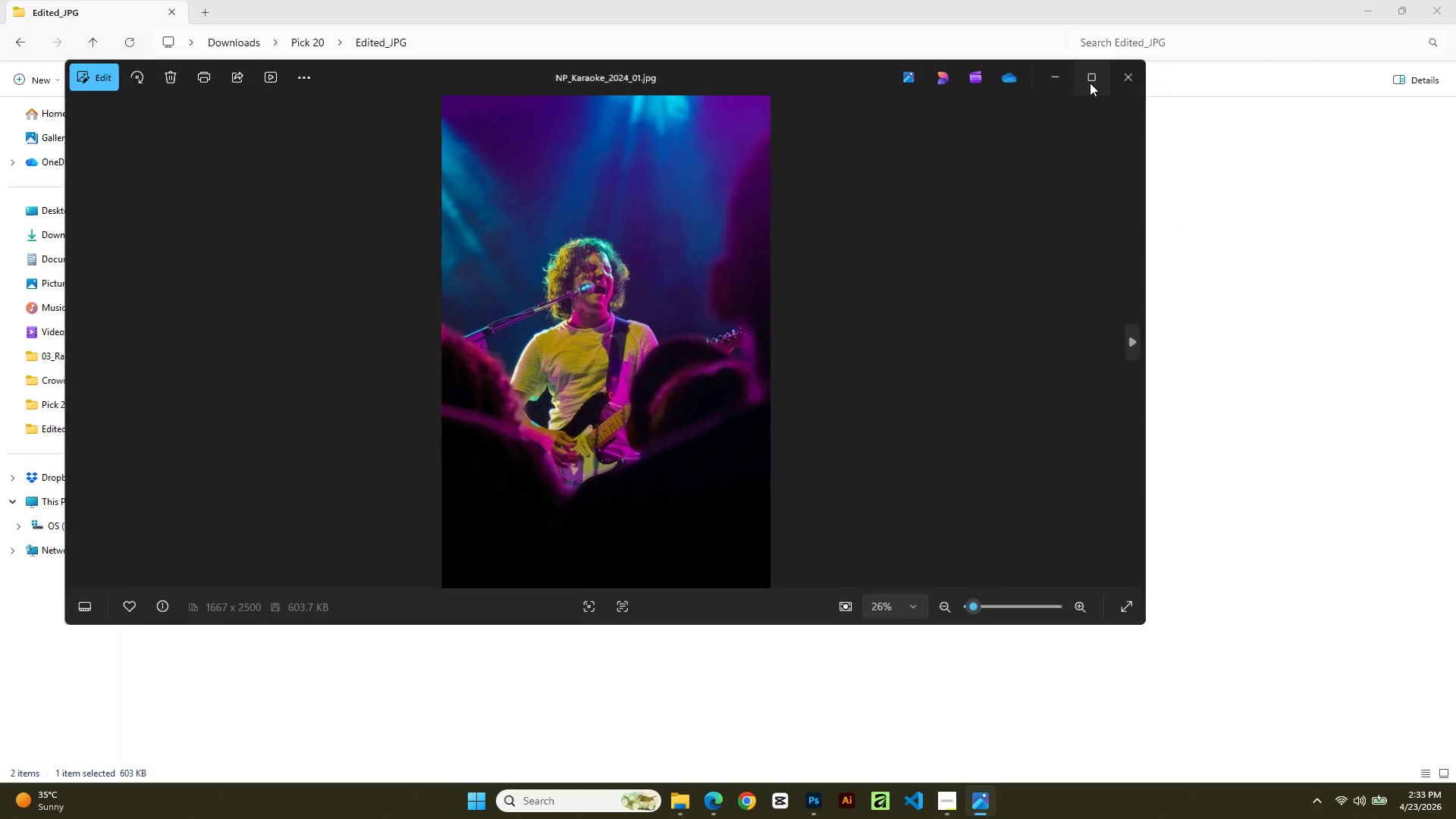 
key(ArrowRight)
 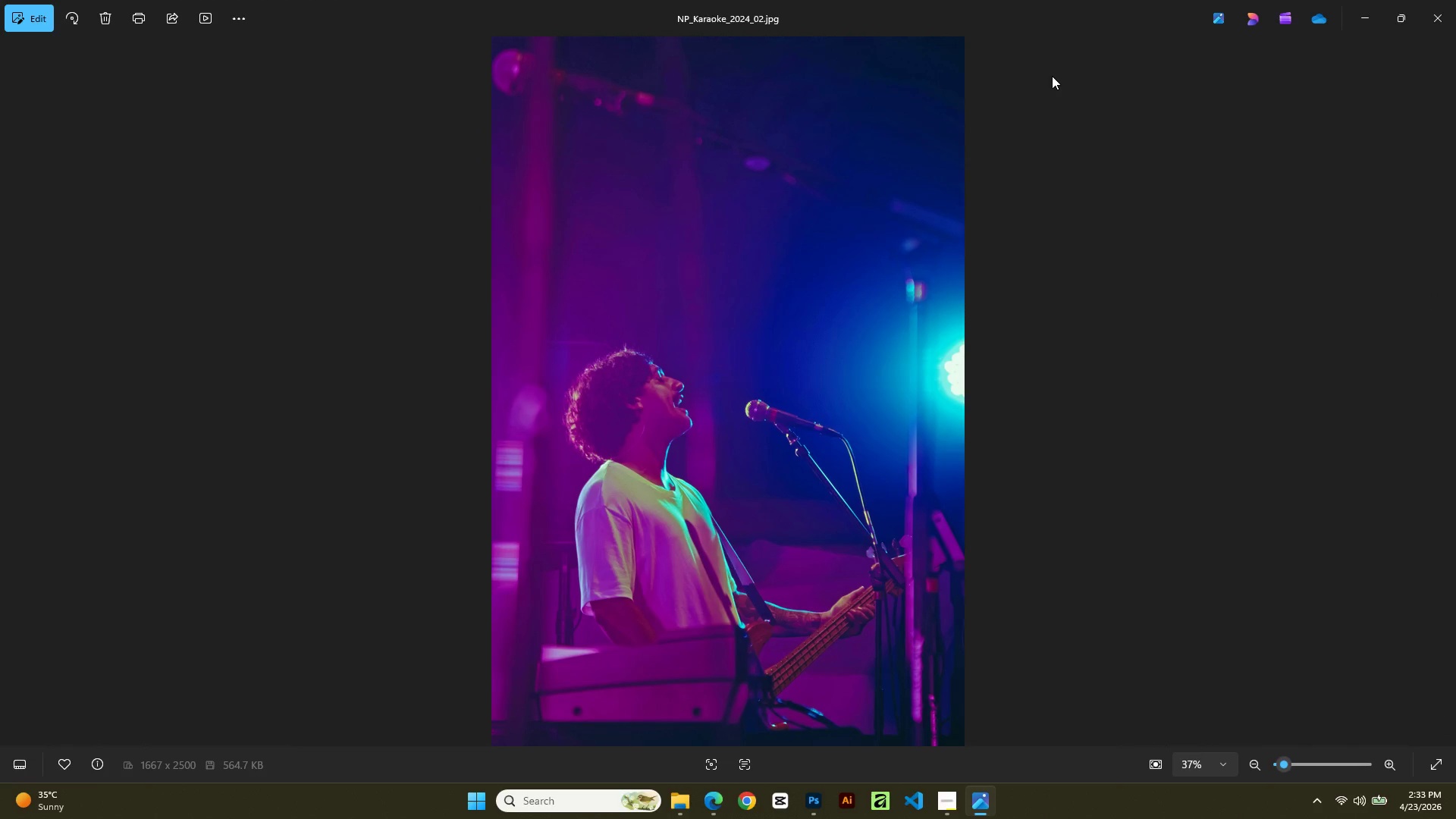 
key(ArrowLeft)
 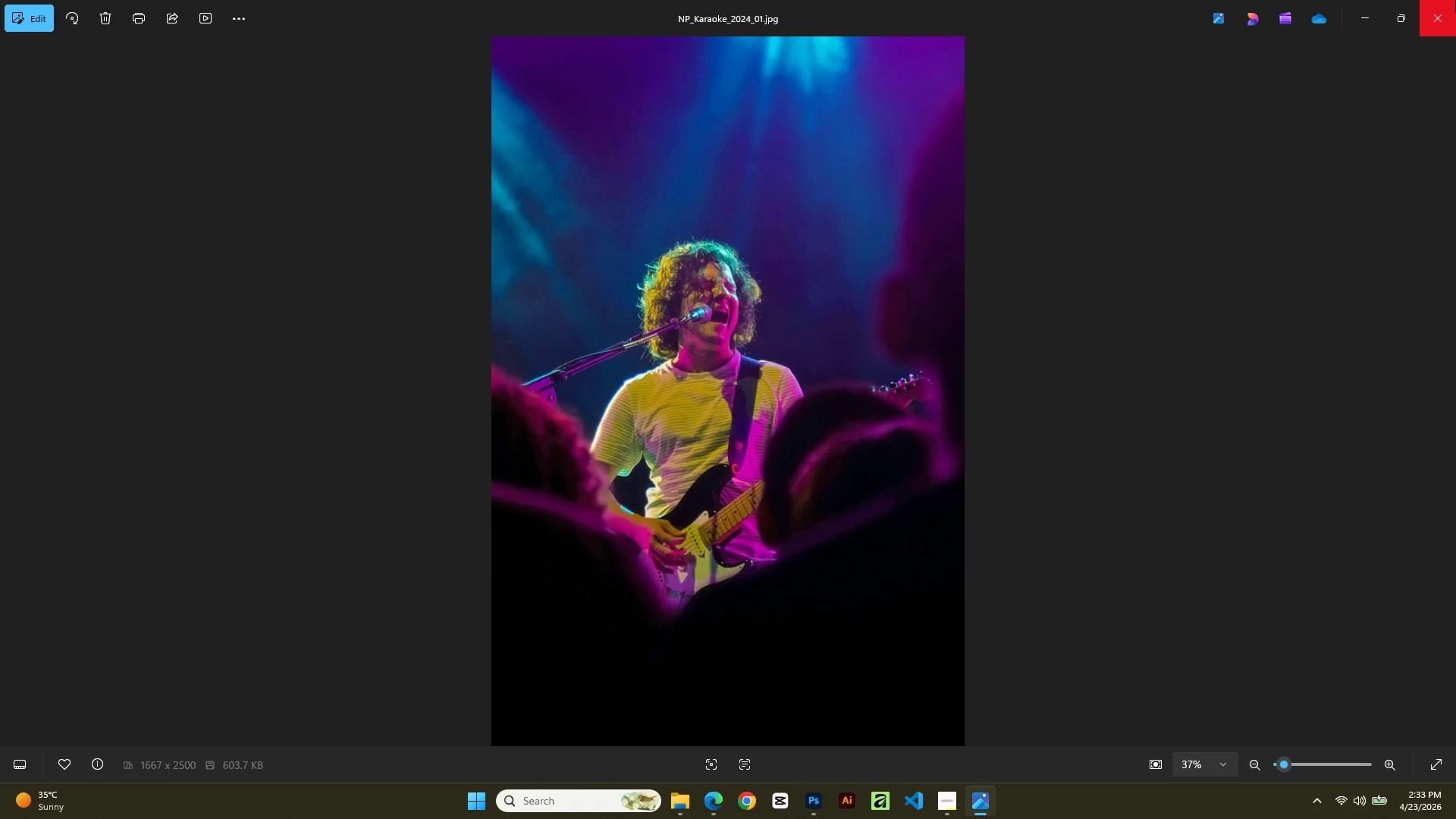 
left_click([1455, 0])
 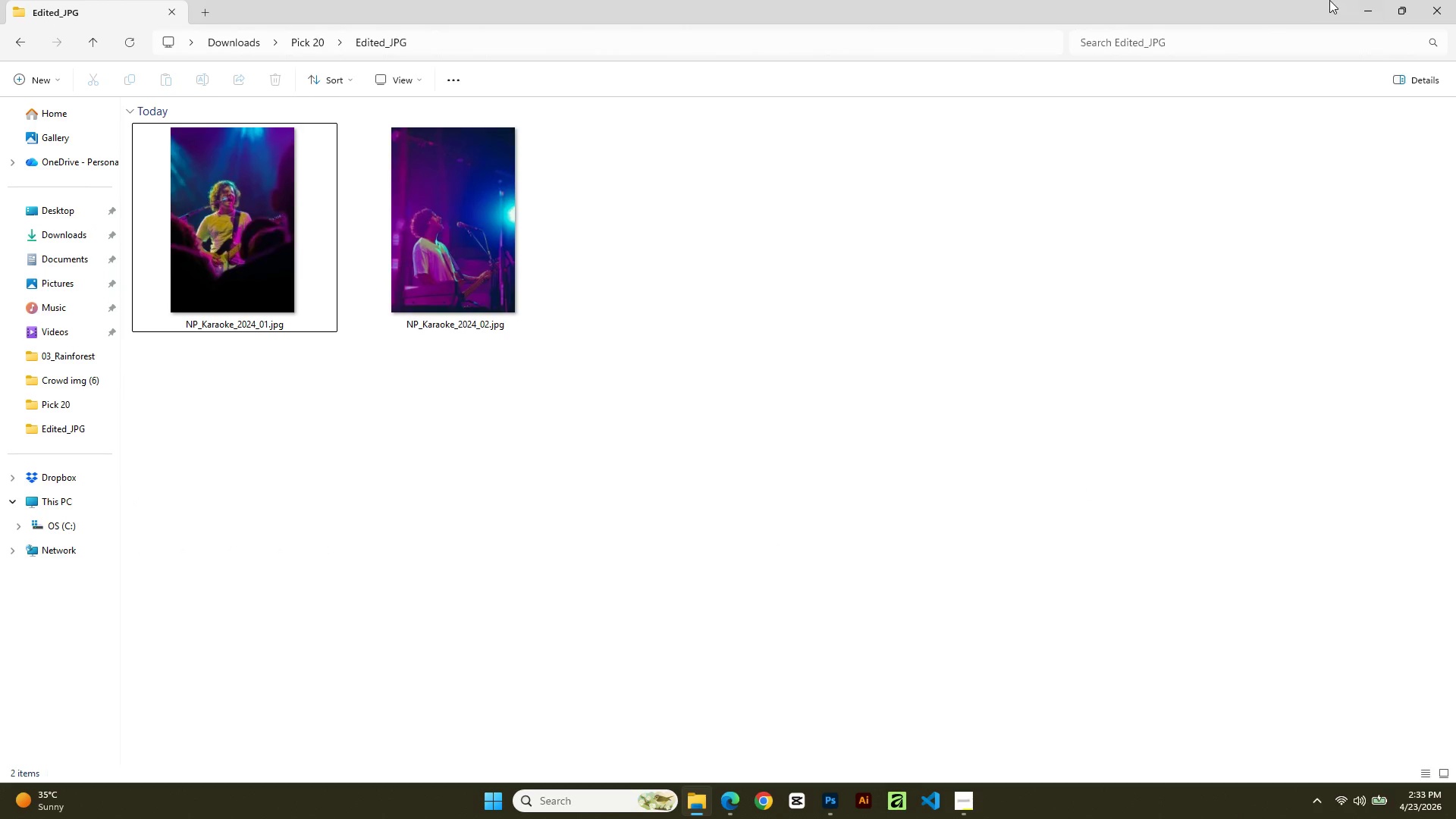 
left_click([1366, 0])
 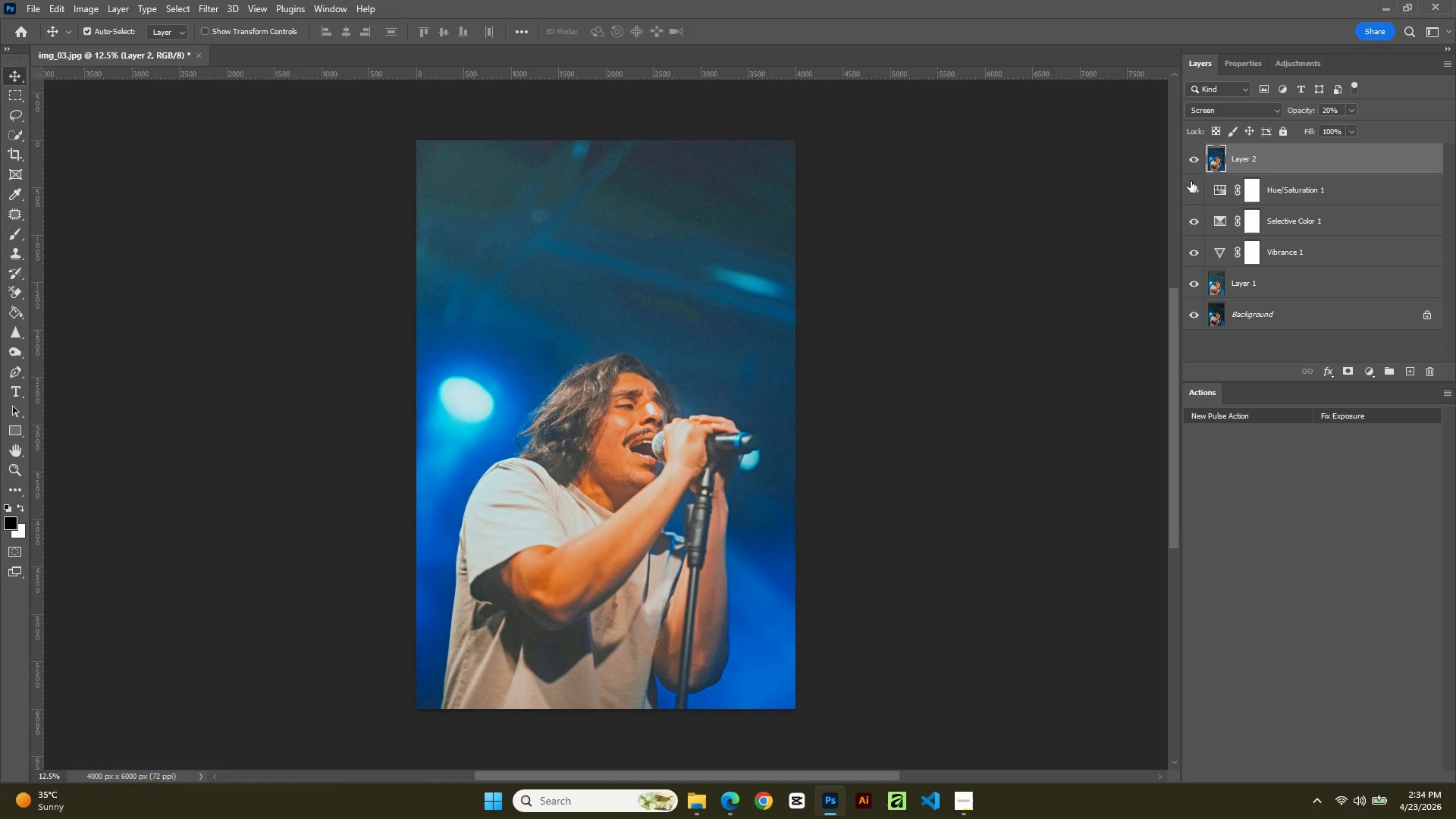 
left_click([1186, 165])
 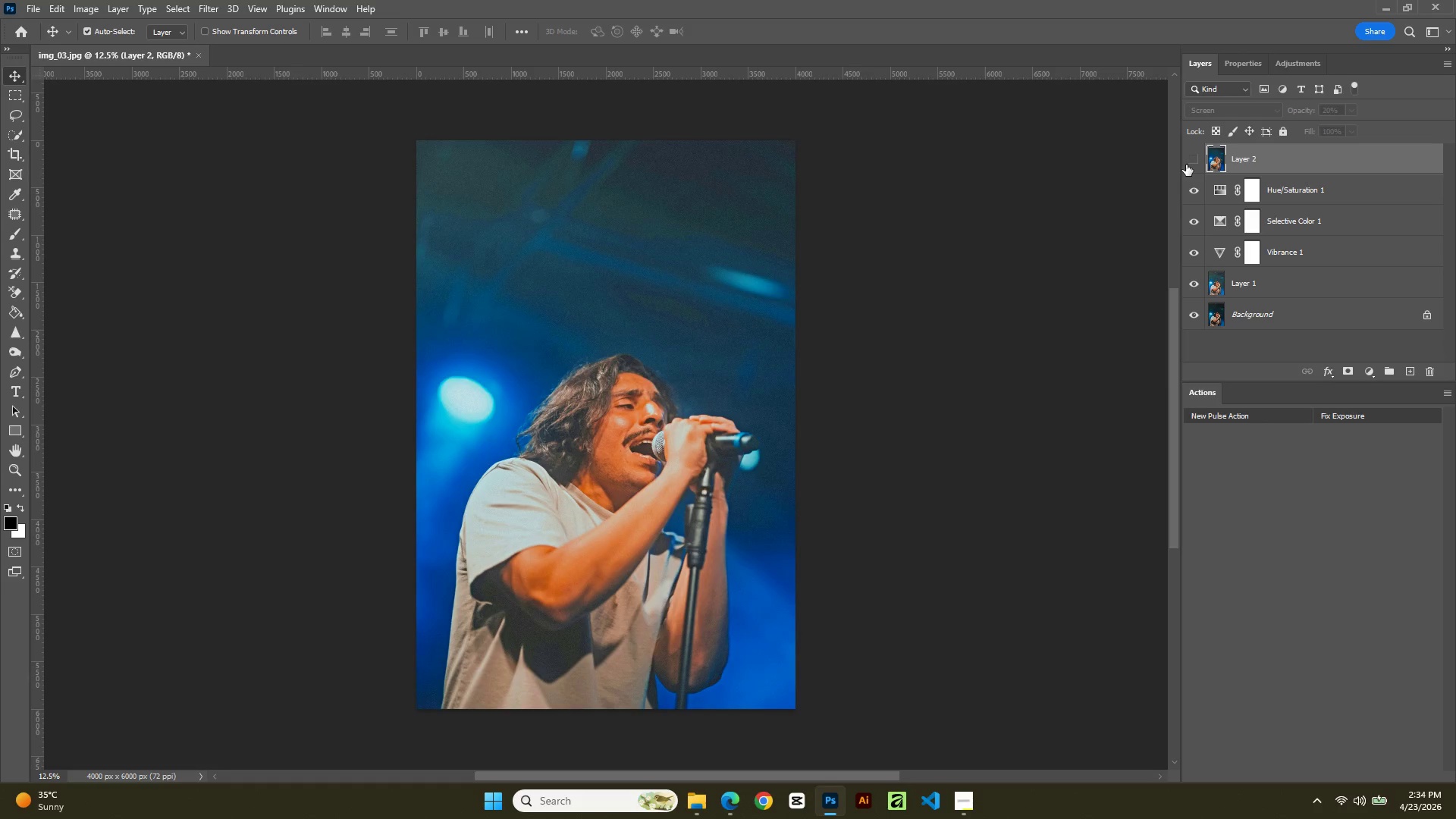 
left_click([1186, 165])
 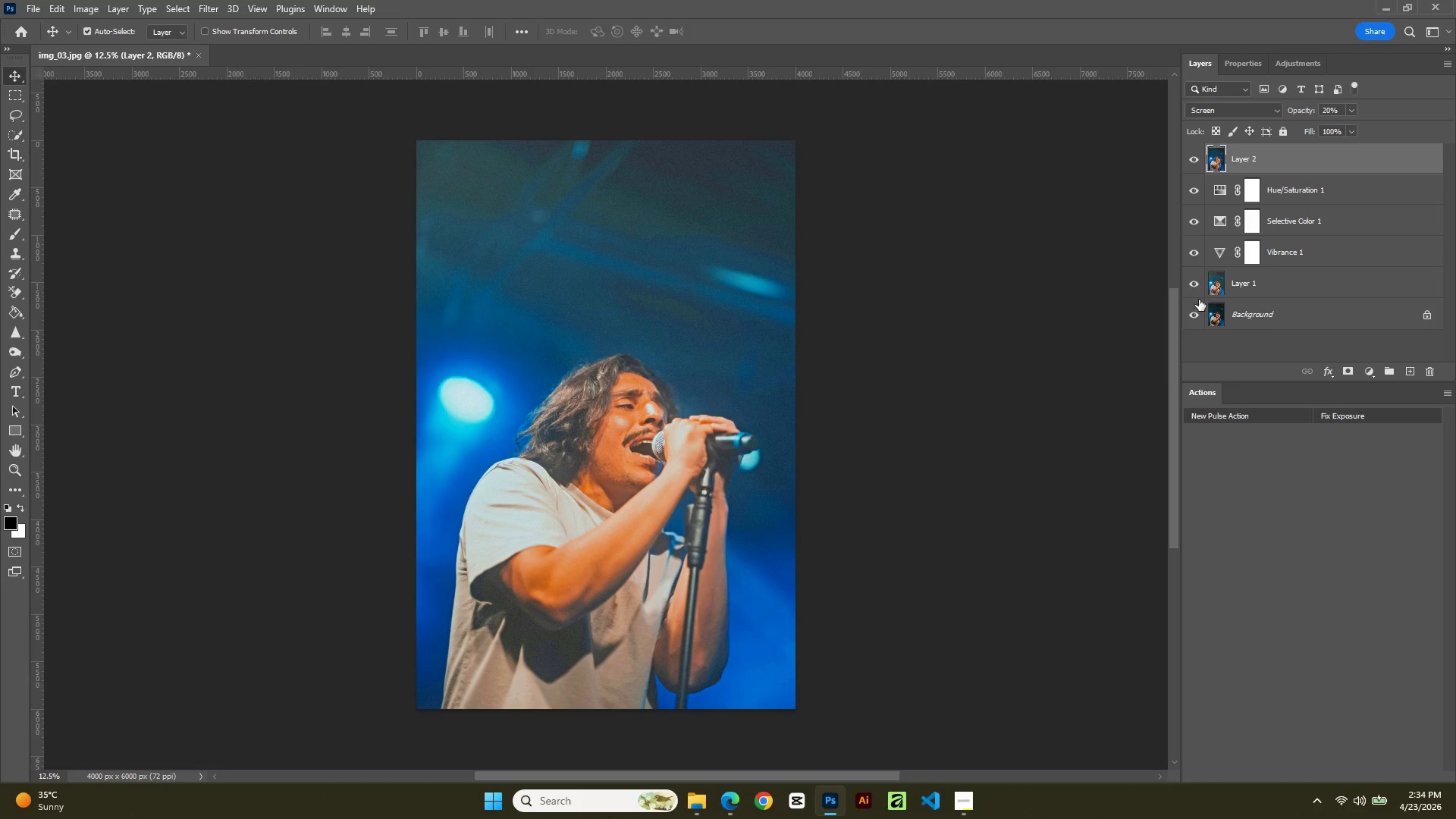 
left_click([1192, 281])
 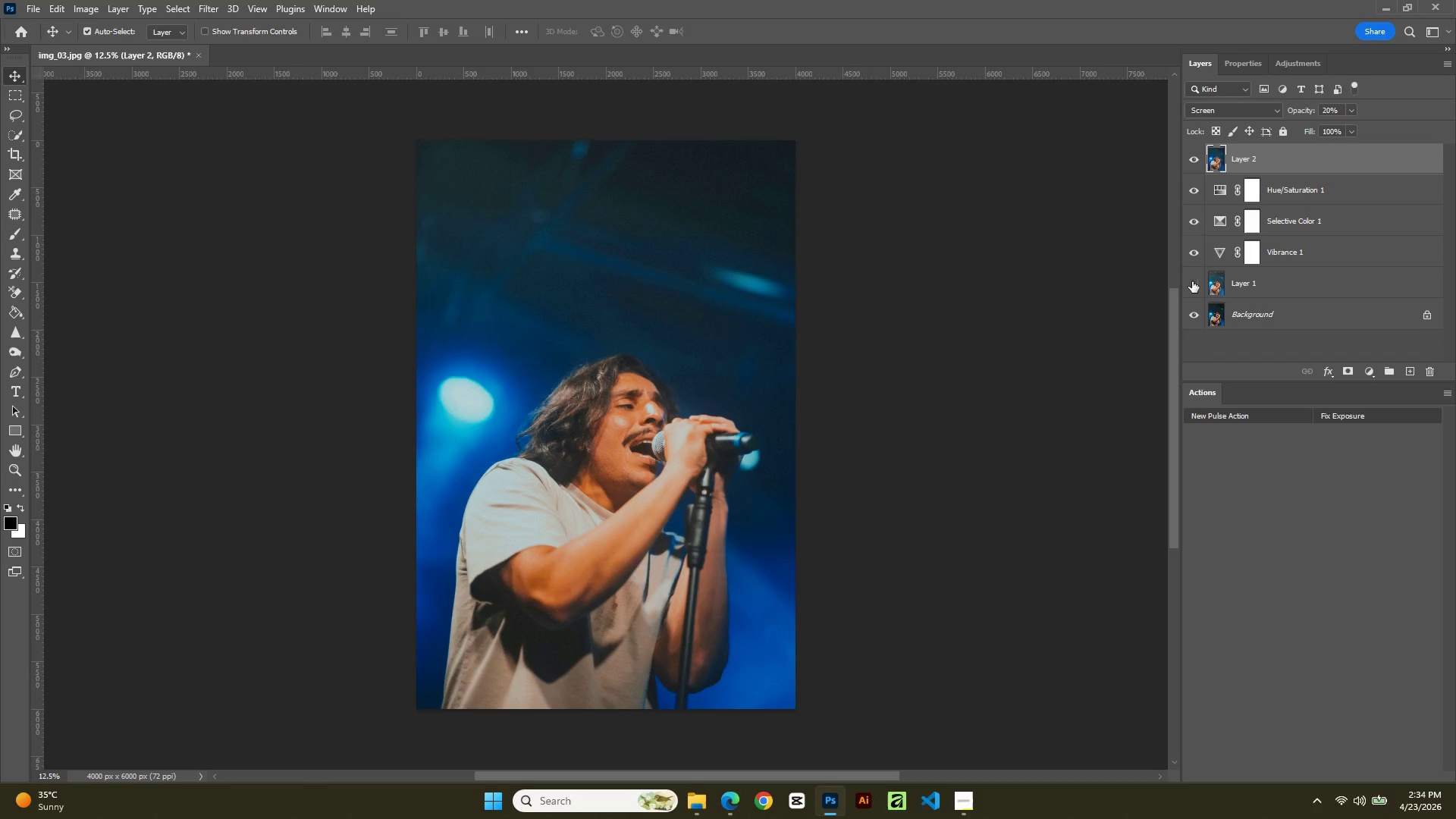 
left_click([1192, 281])
 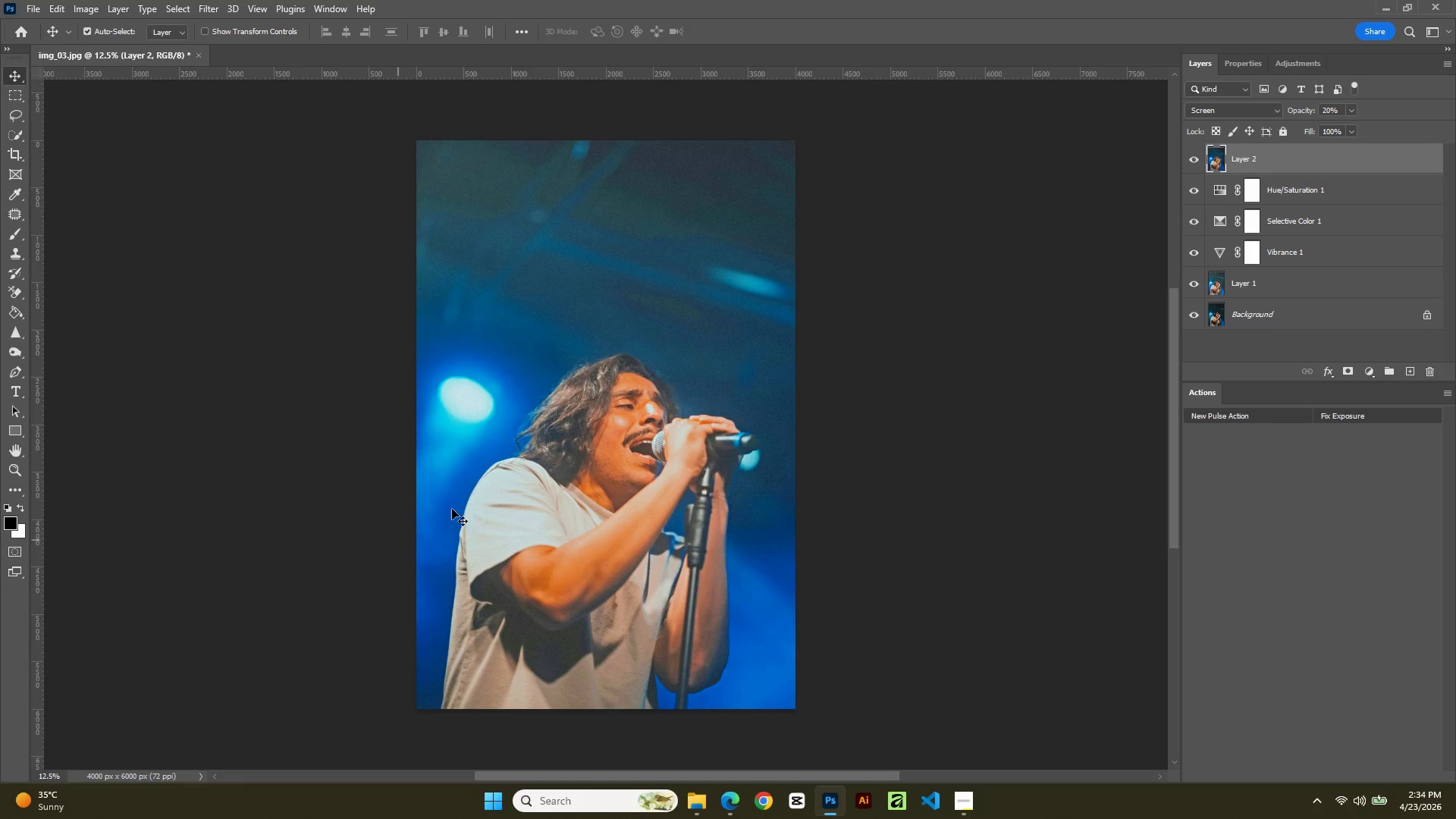 
hold_key(key=AltLeft, duration=2.36)
scroll: coordinate [546, 403], scroll_direction: up, amount: 10.0
 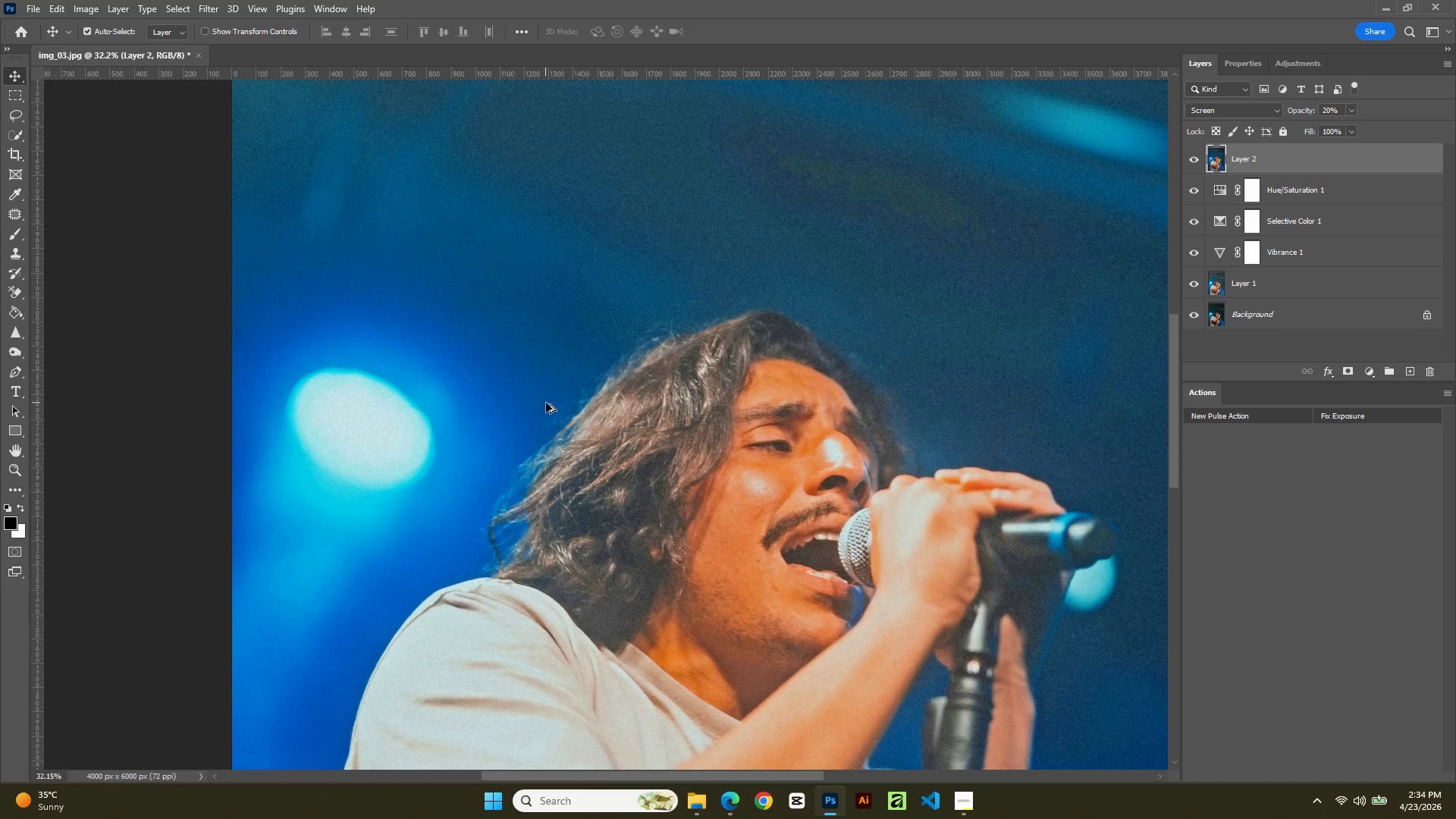 
scroll: coordinate [547, 397], scroll_direction: down, amount: 10.0
 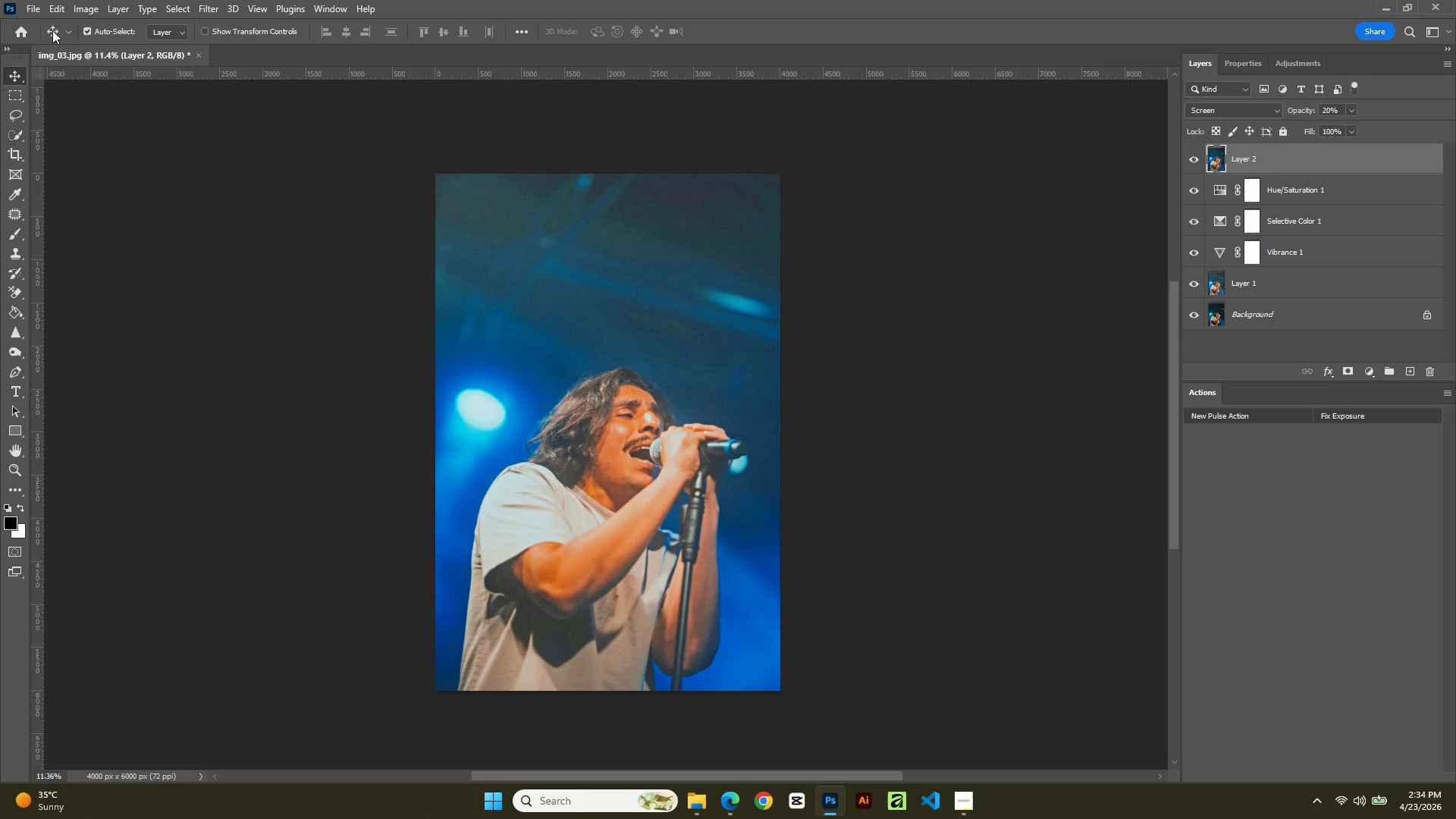 
left_click([54, 8])
 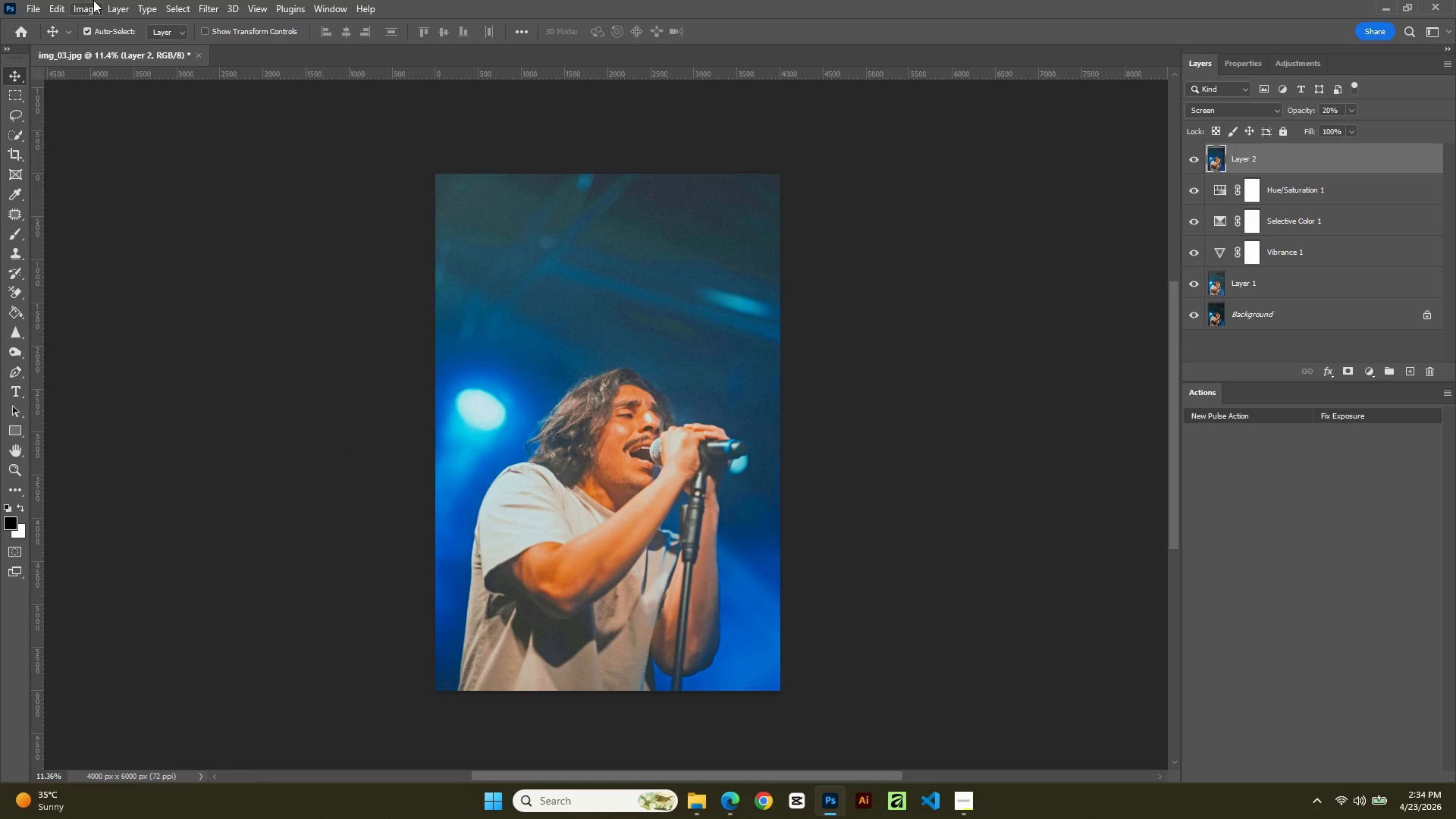 
left_click([93, 0])
 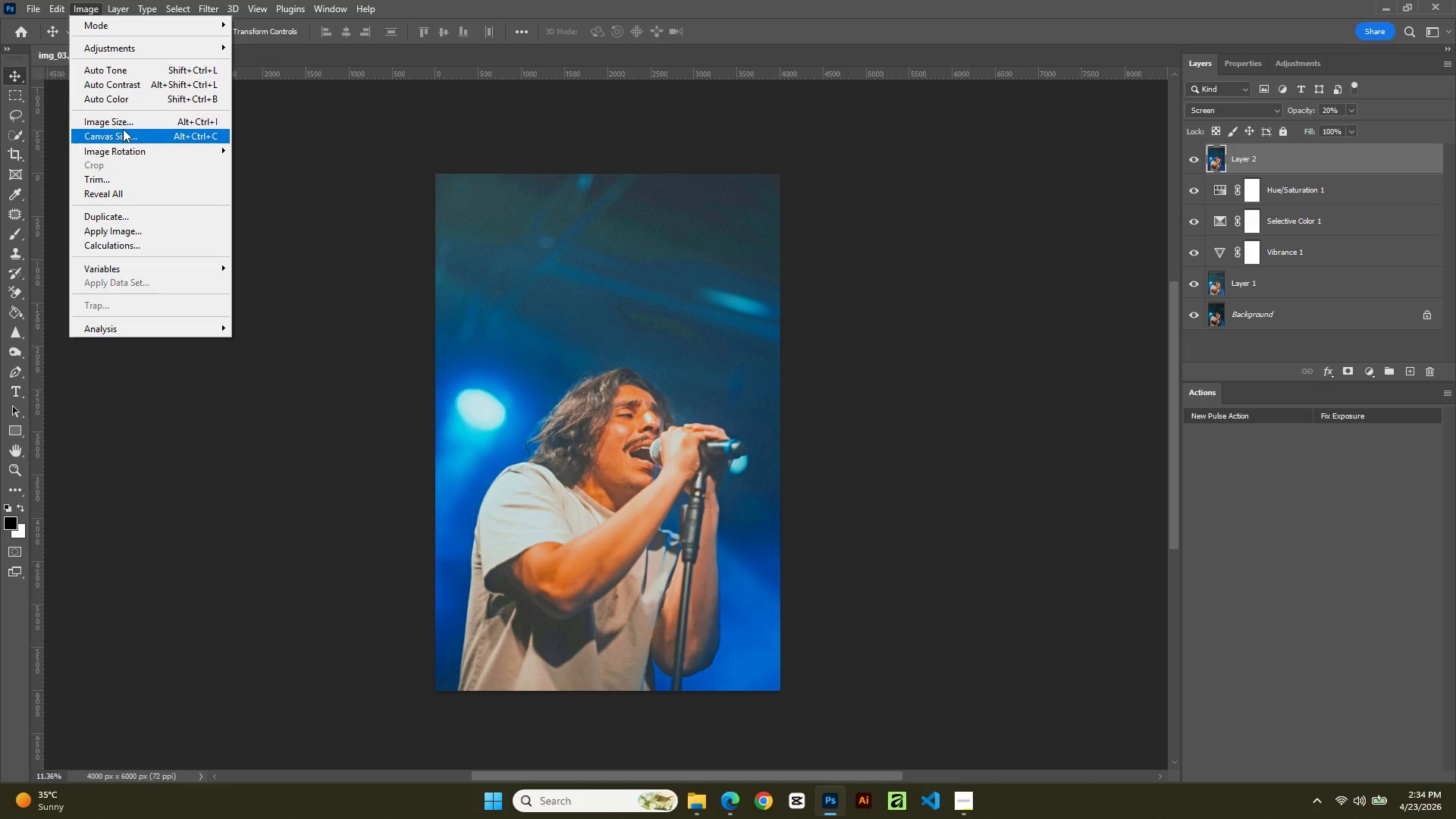 
left_click([119, 120])
 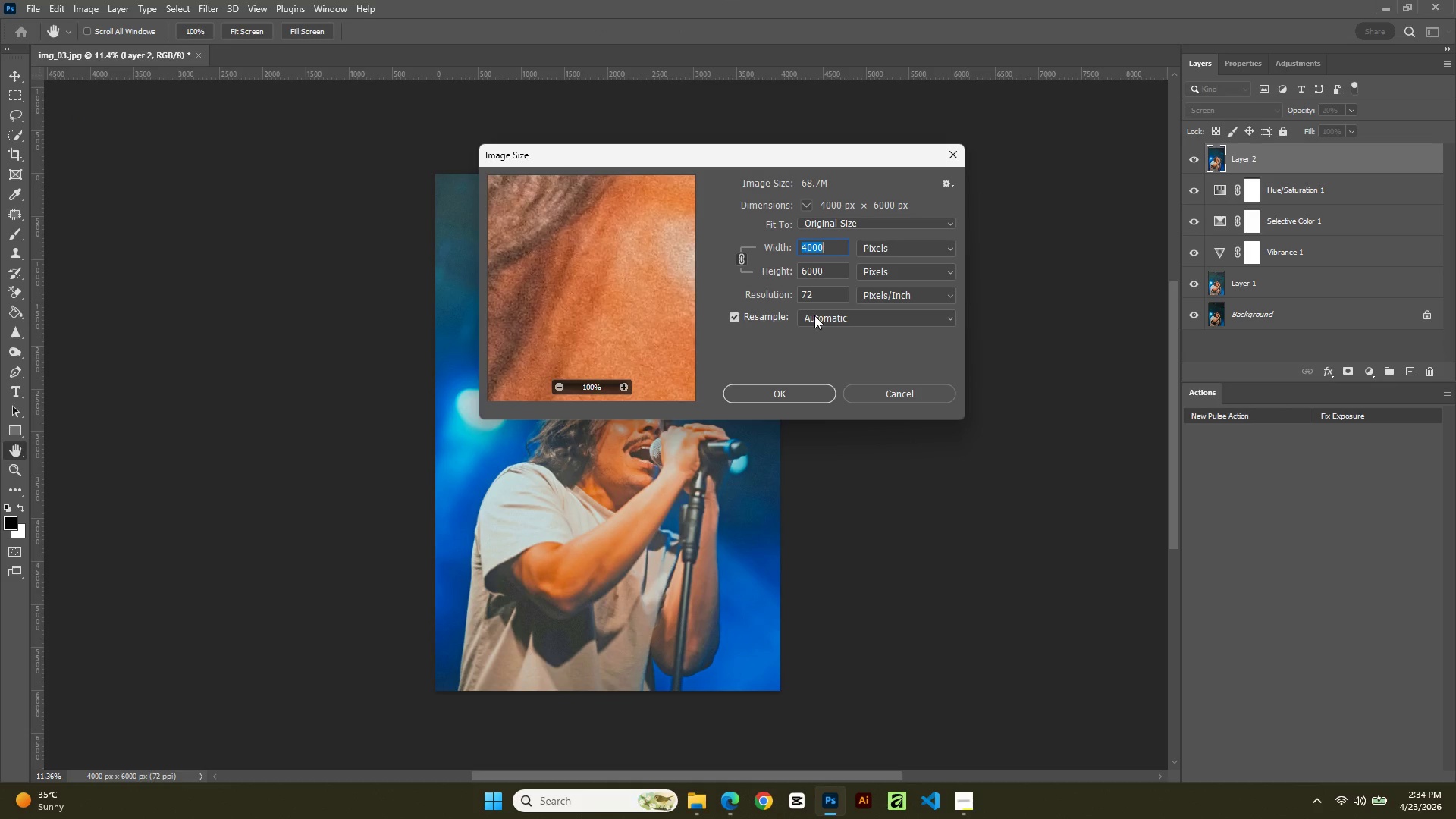 
left_click_drag(start_coordinate=[830, 290], to_coordinate=[748, 288])
 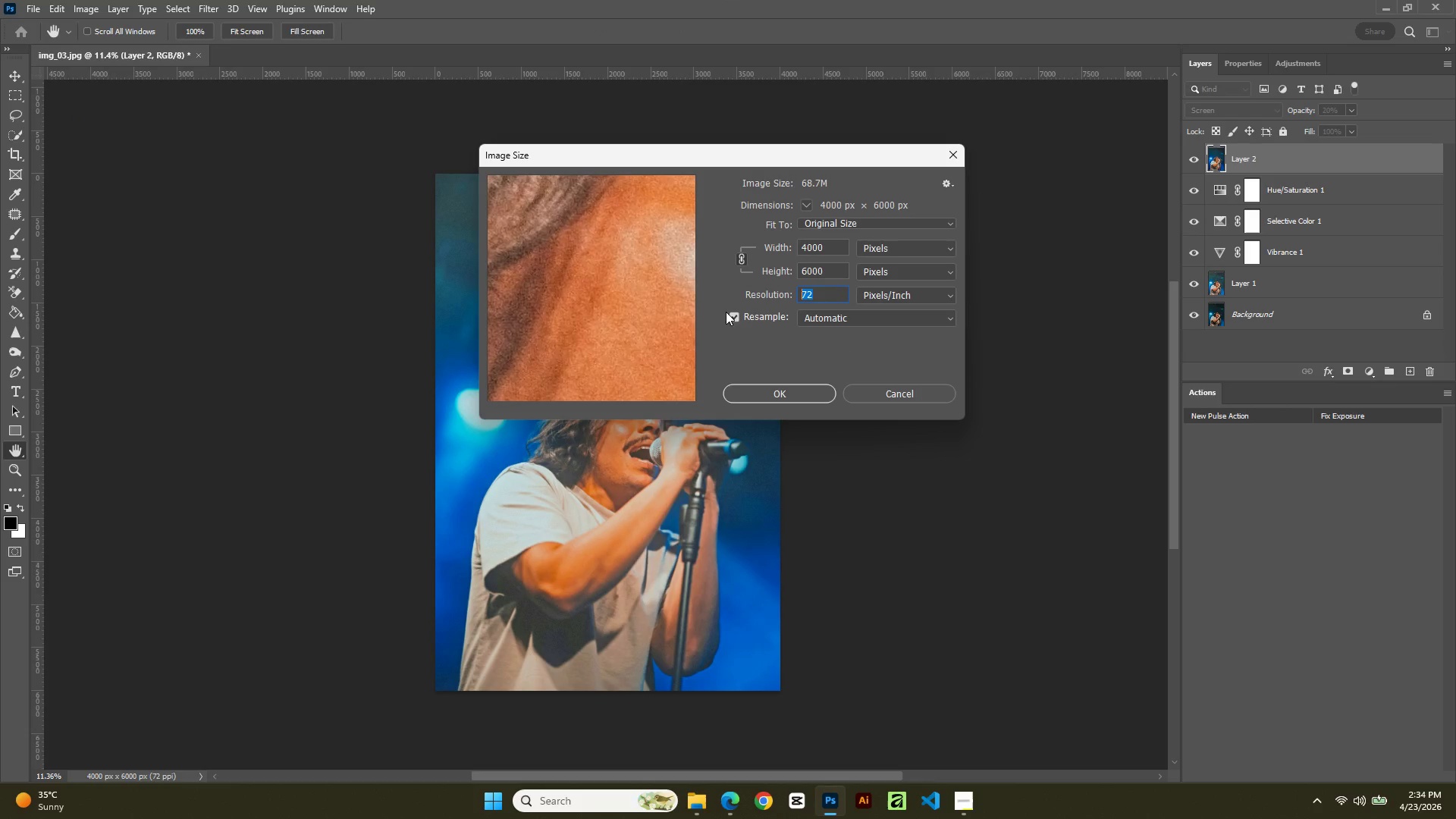 
key(Numpad3)
 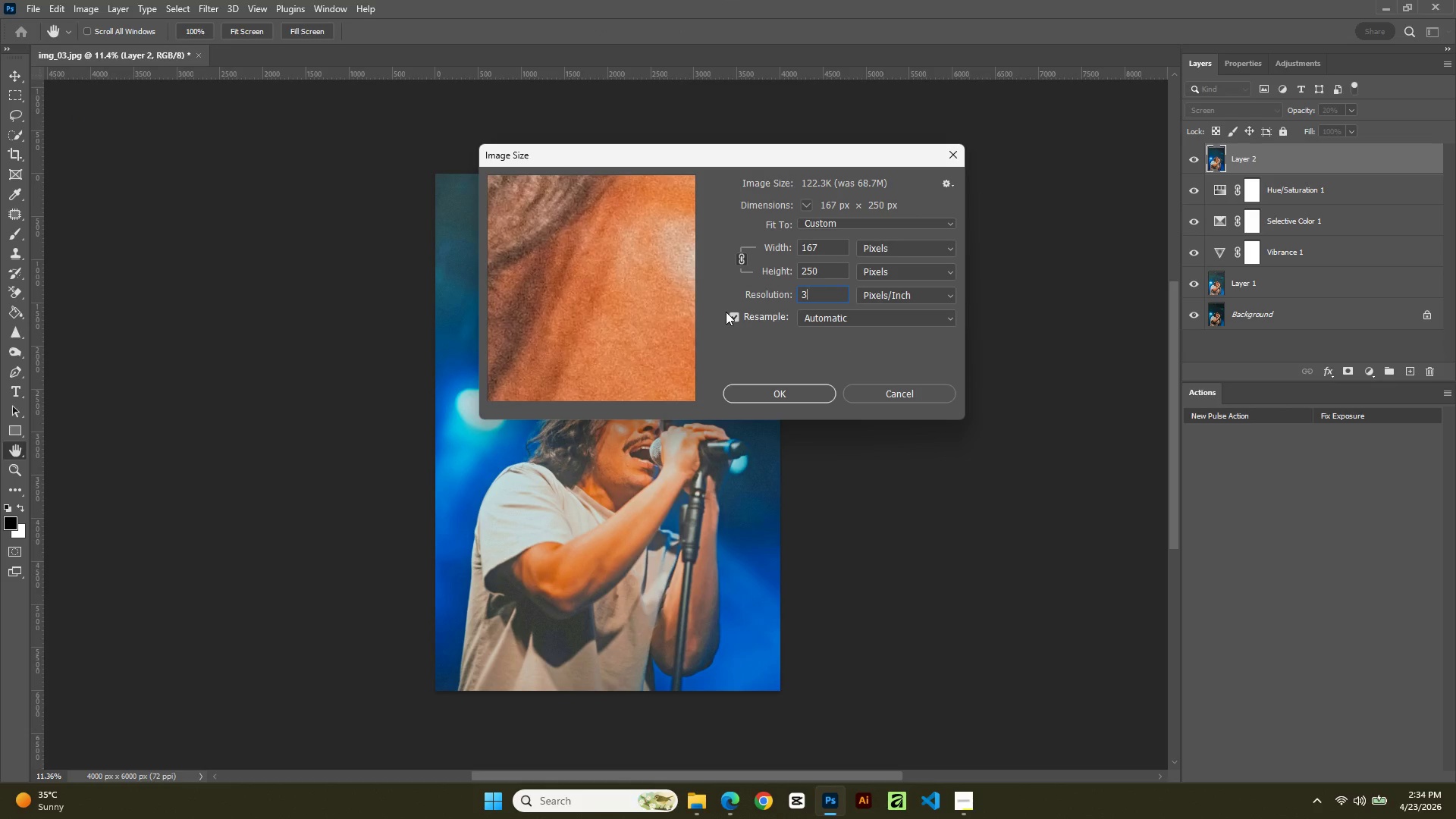 
key(Numpad0)
 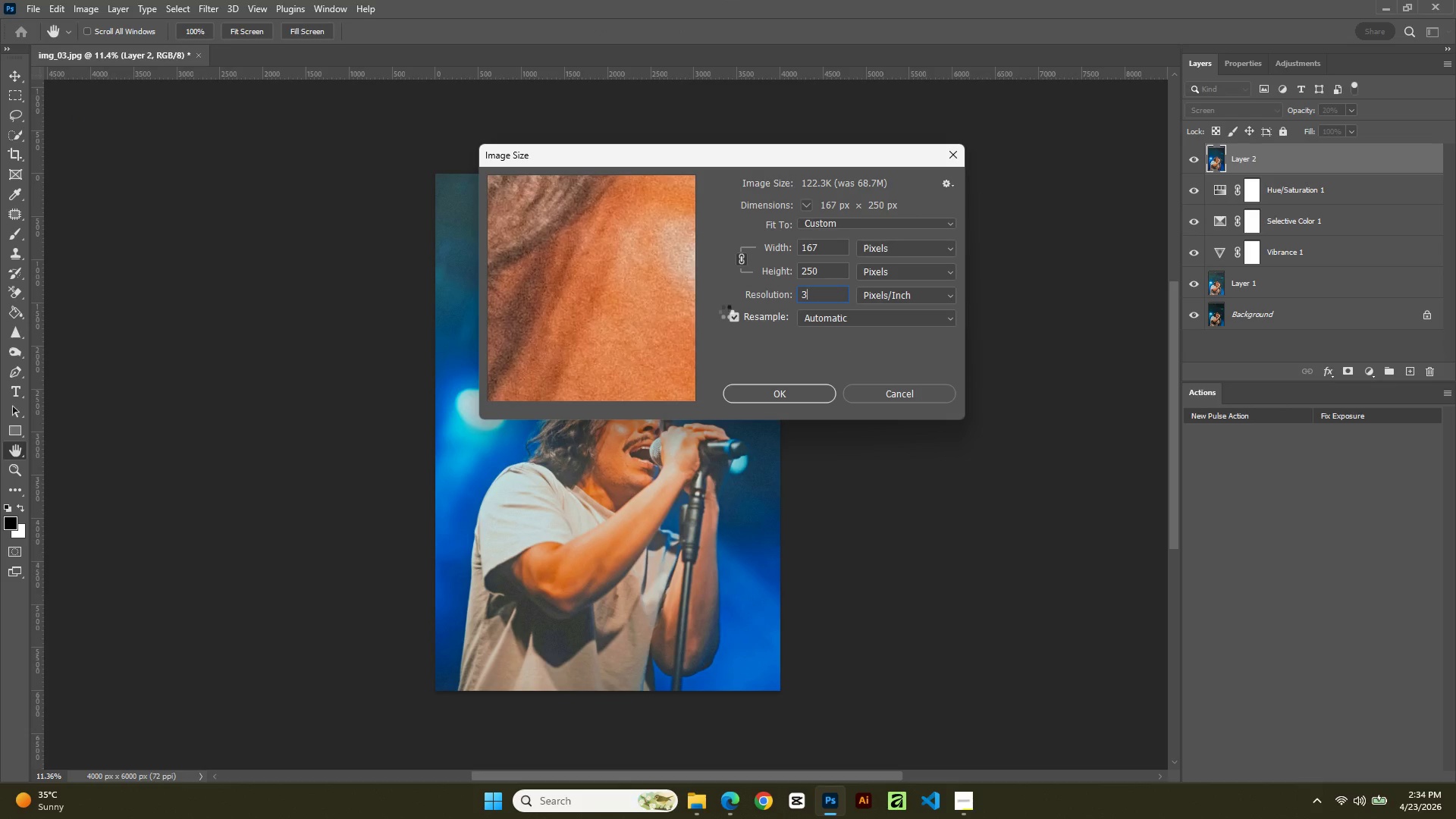 
key(Numpad0)
 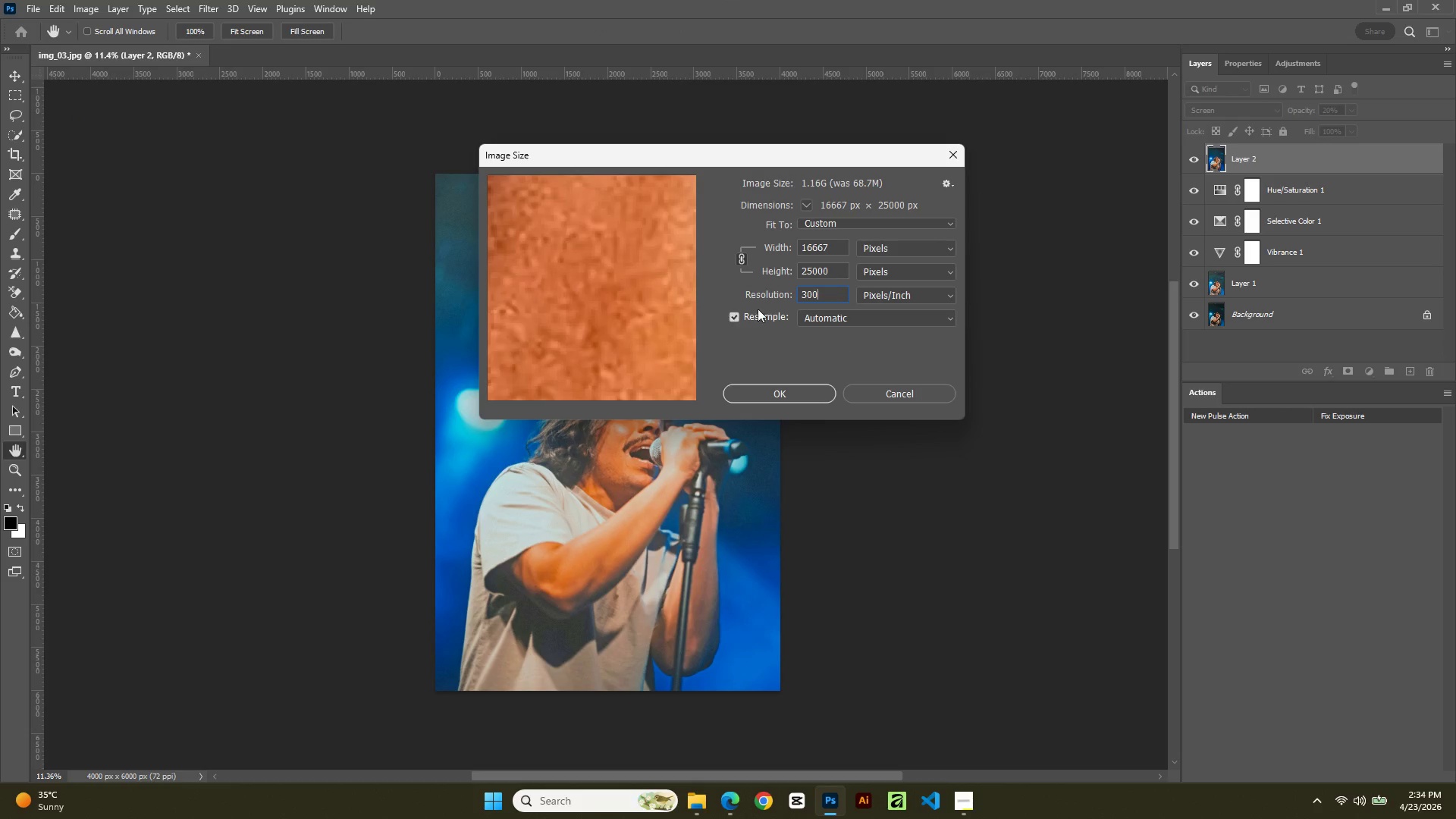 
scroll: coordinate [876, 274], scroll_direction: down, amount: 1.0
 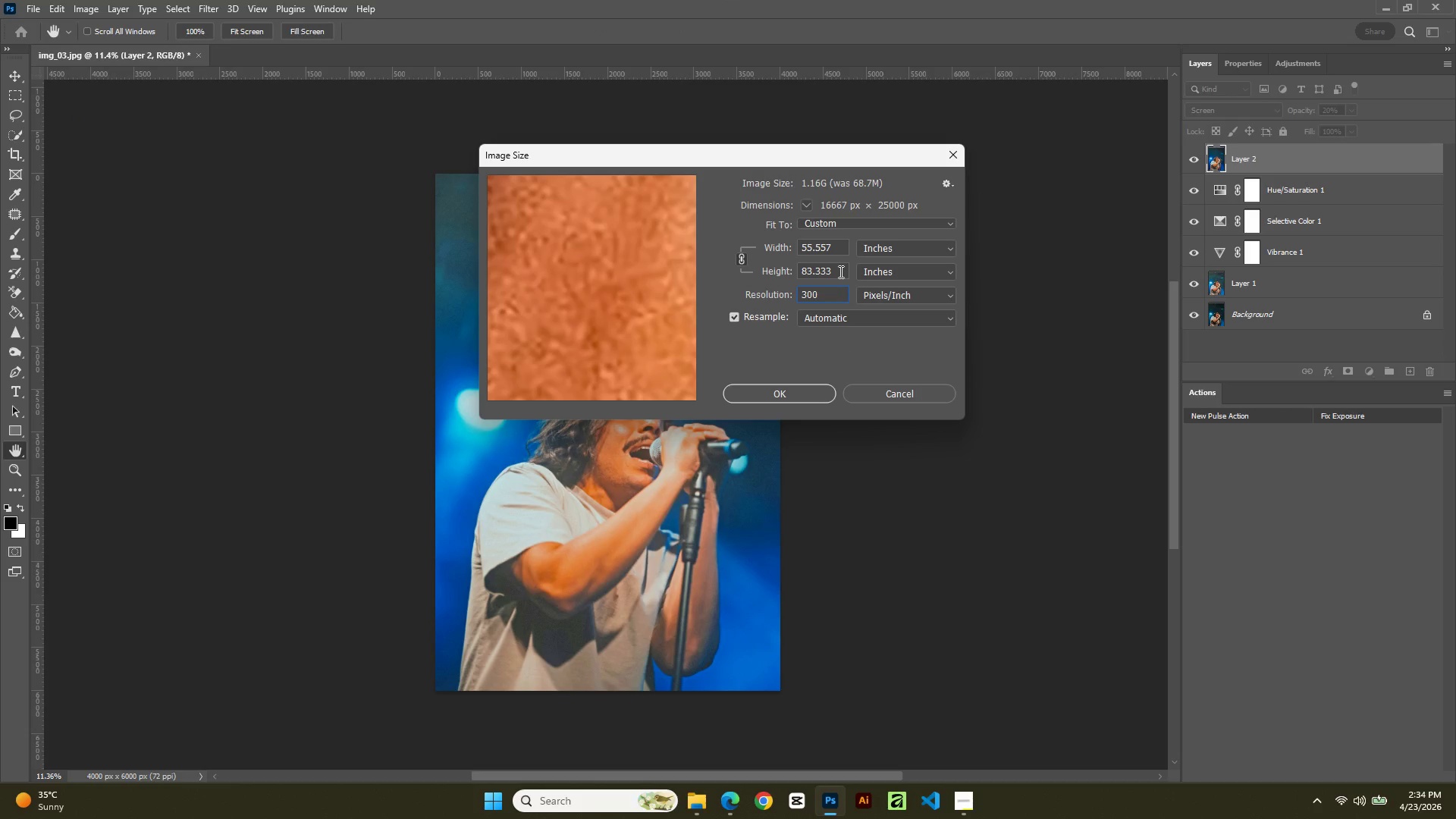 
left_click_drag(start_coordinate=[839, 271], to_coordinate=[733, 283])
 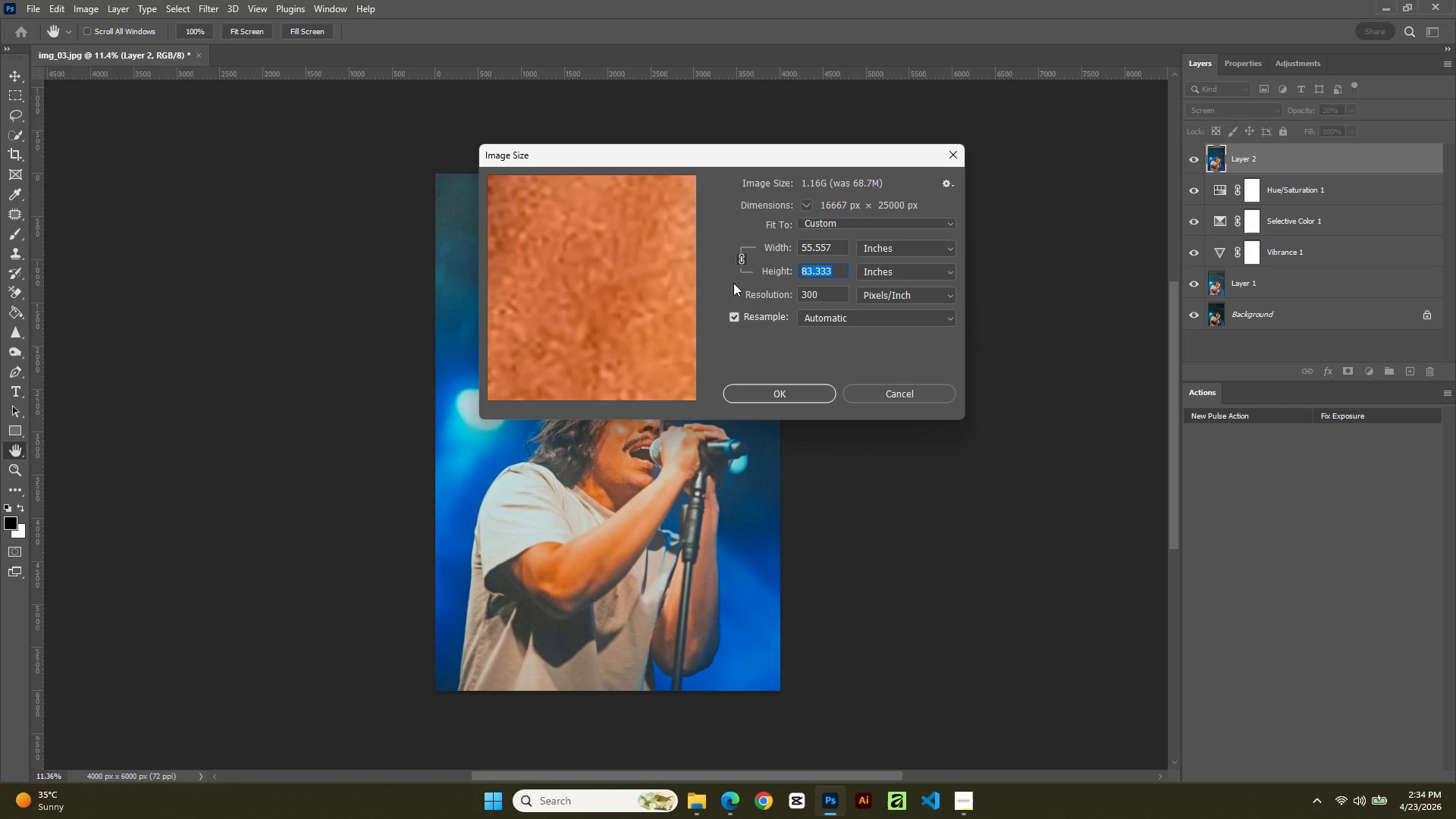 
key(Numpad2)
 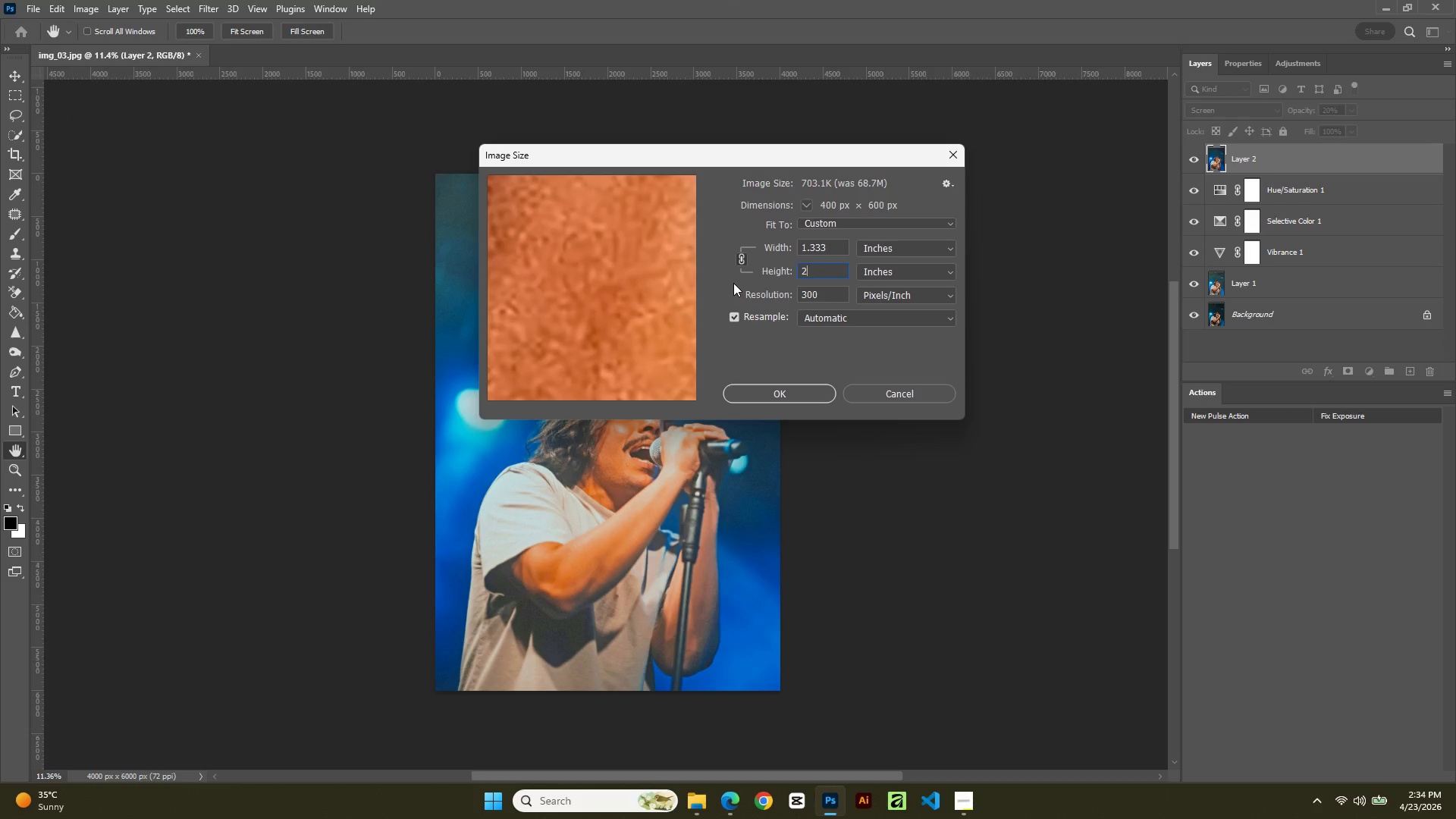 
key(Numpad5)
 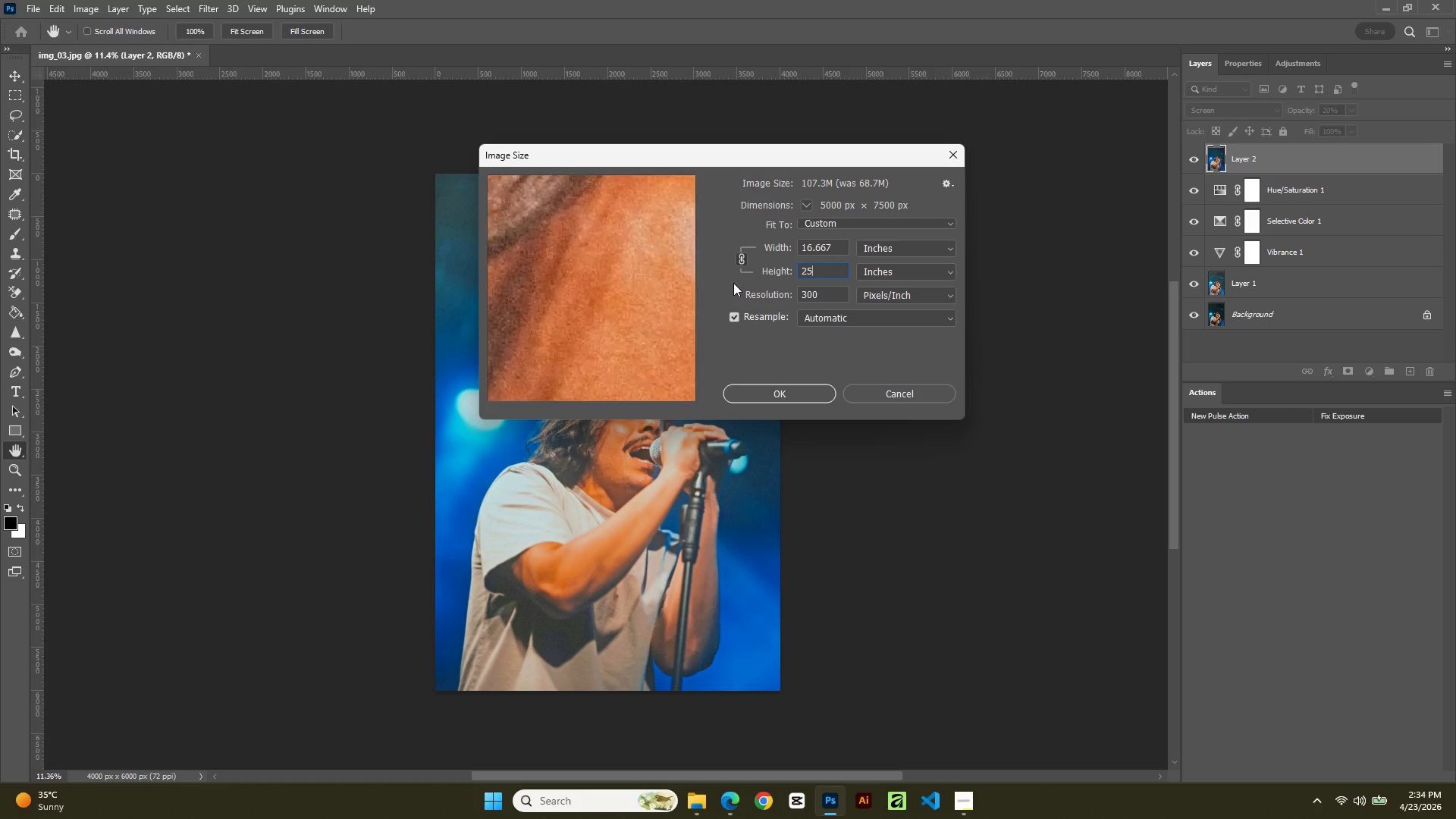 
key(Numpad0)
 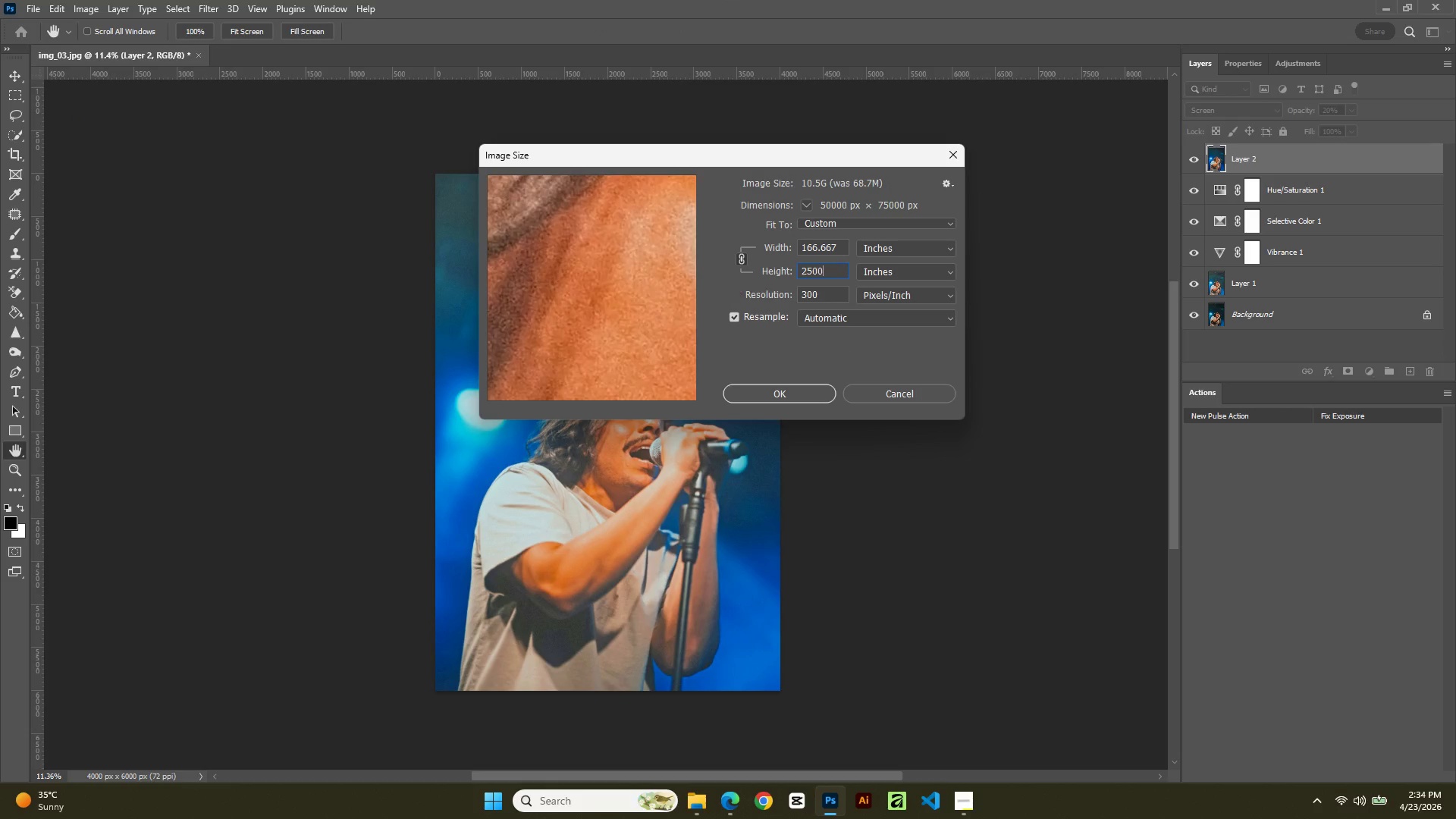 
key(Numpad0)
 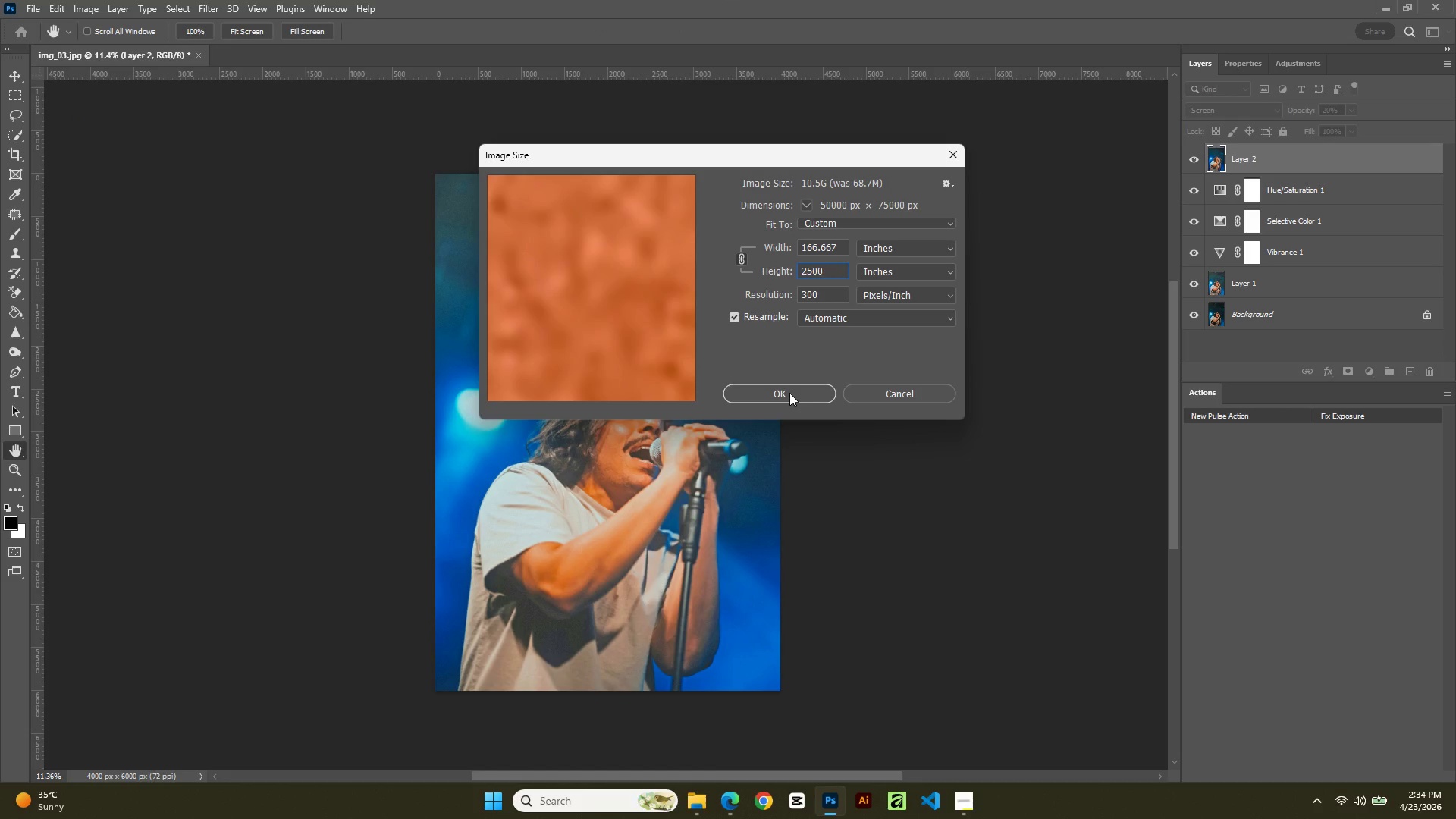 
left_click([789, 393])
 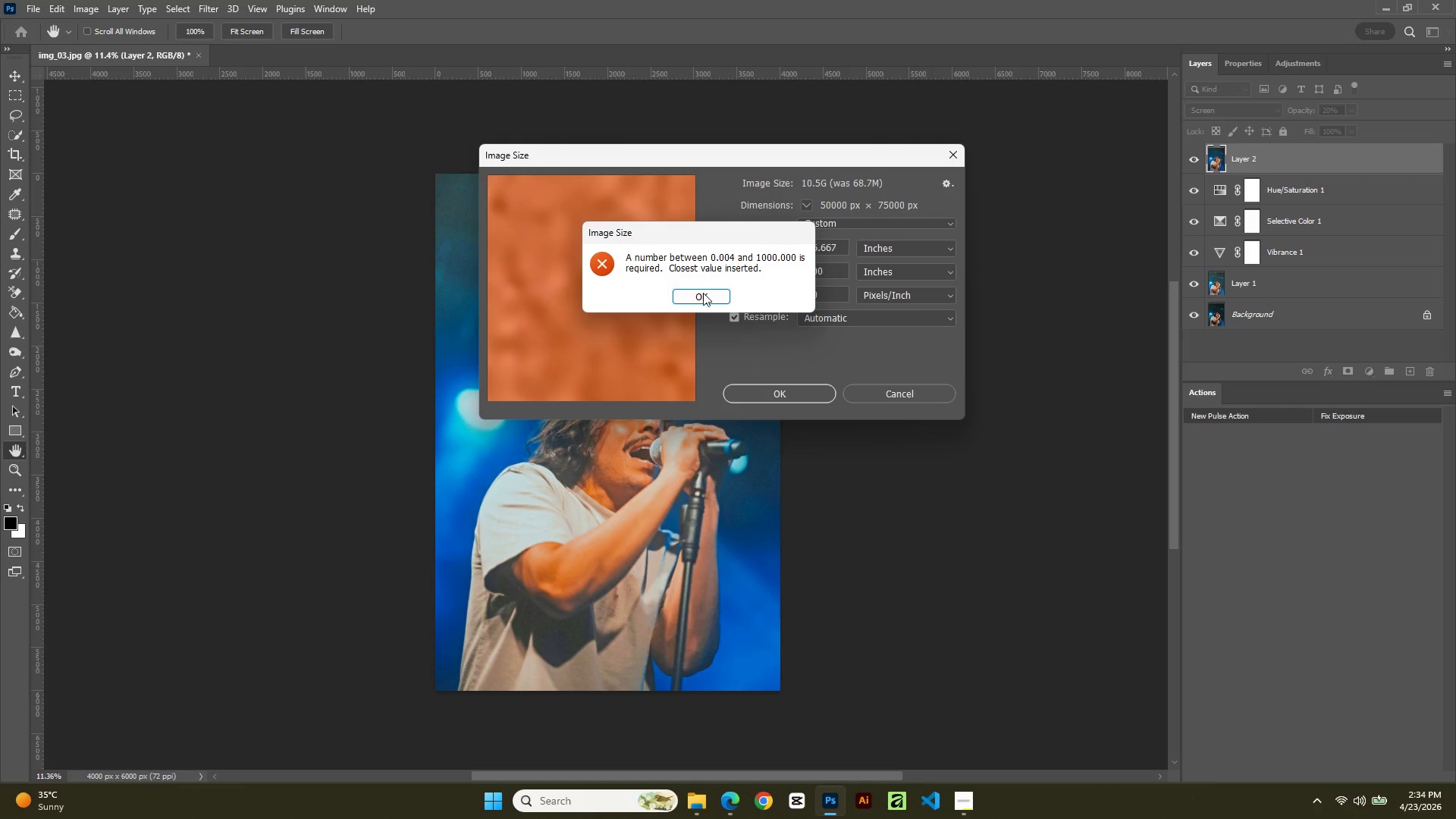 
left_click([703, 294])
 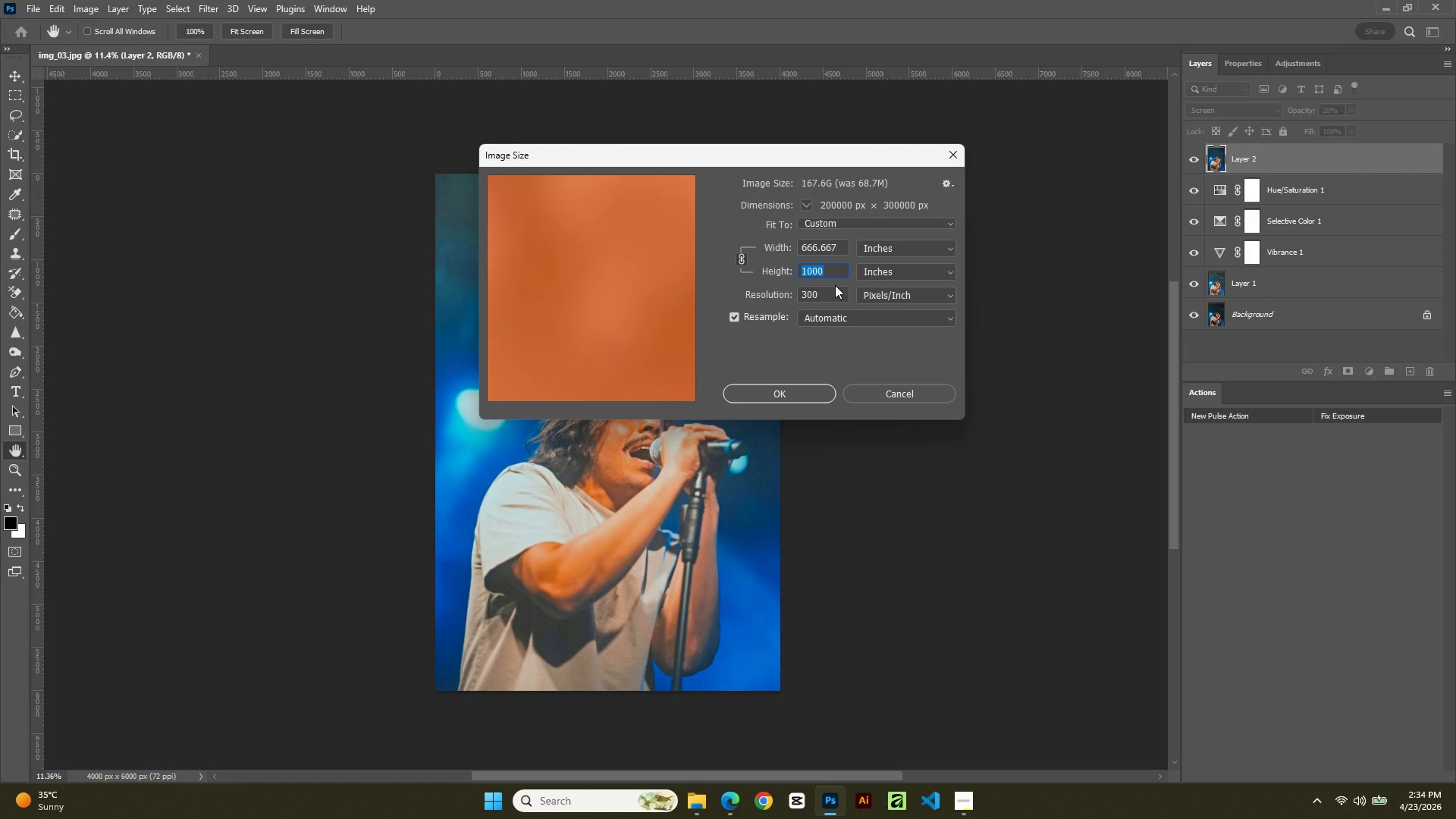 
key(Numpad2)
 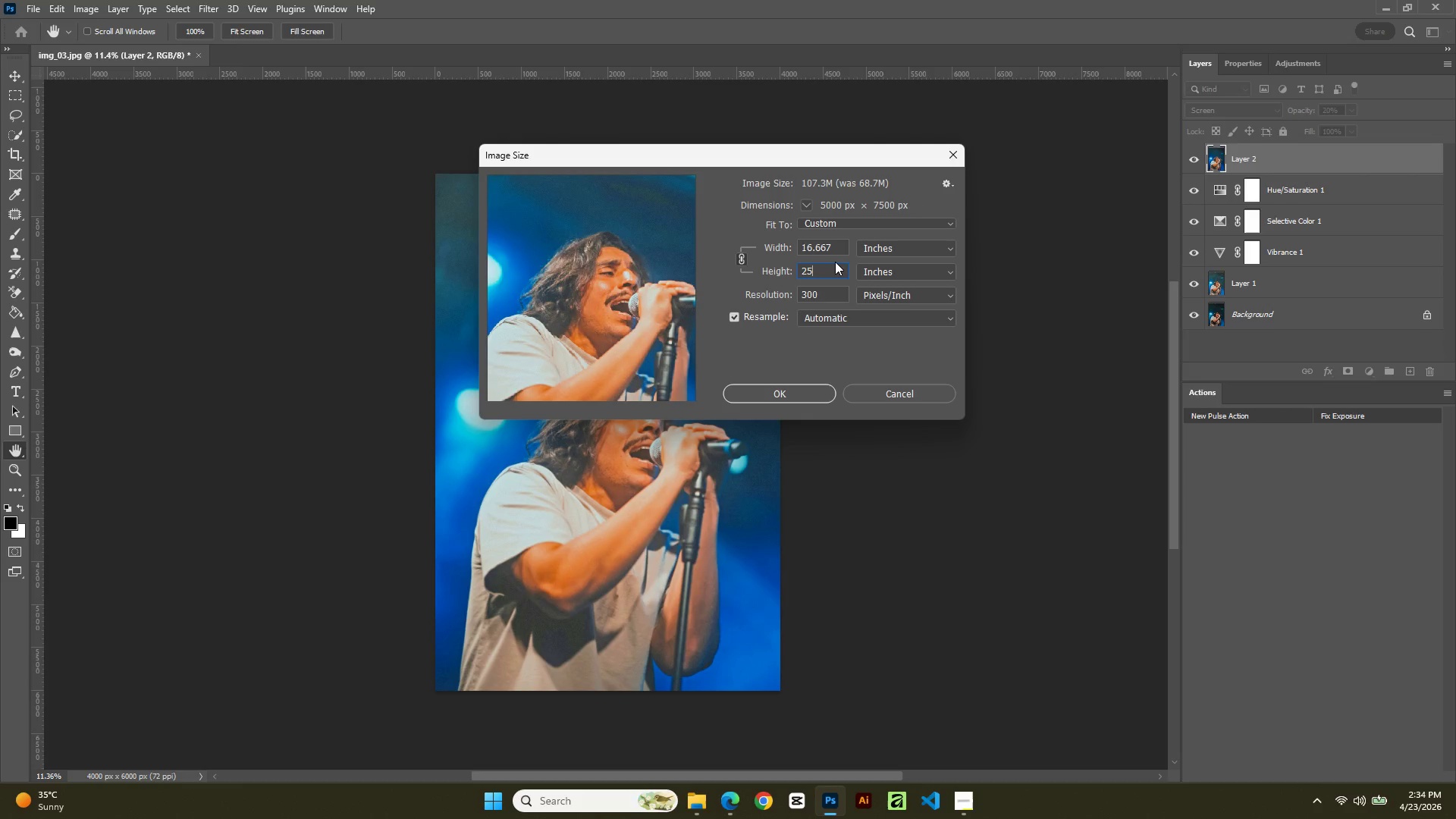 
key(Numpad5)
 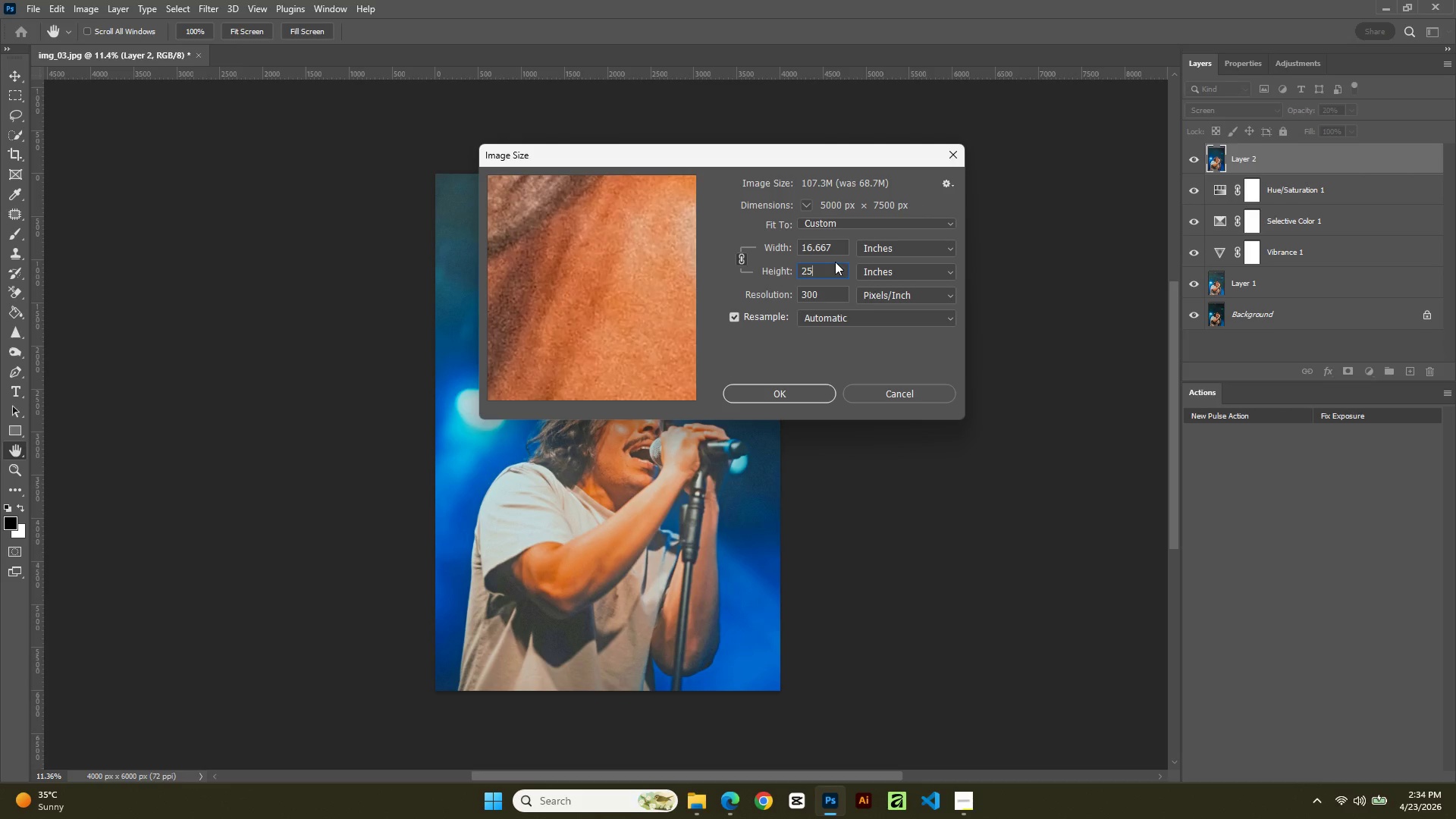 
key(Numpad0)
 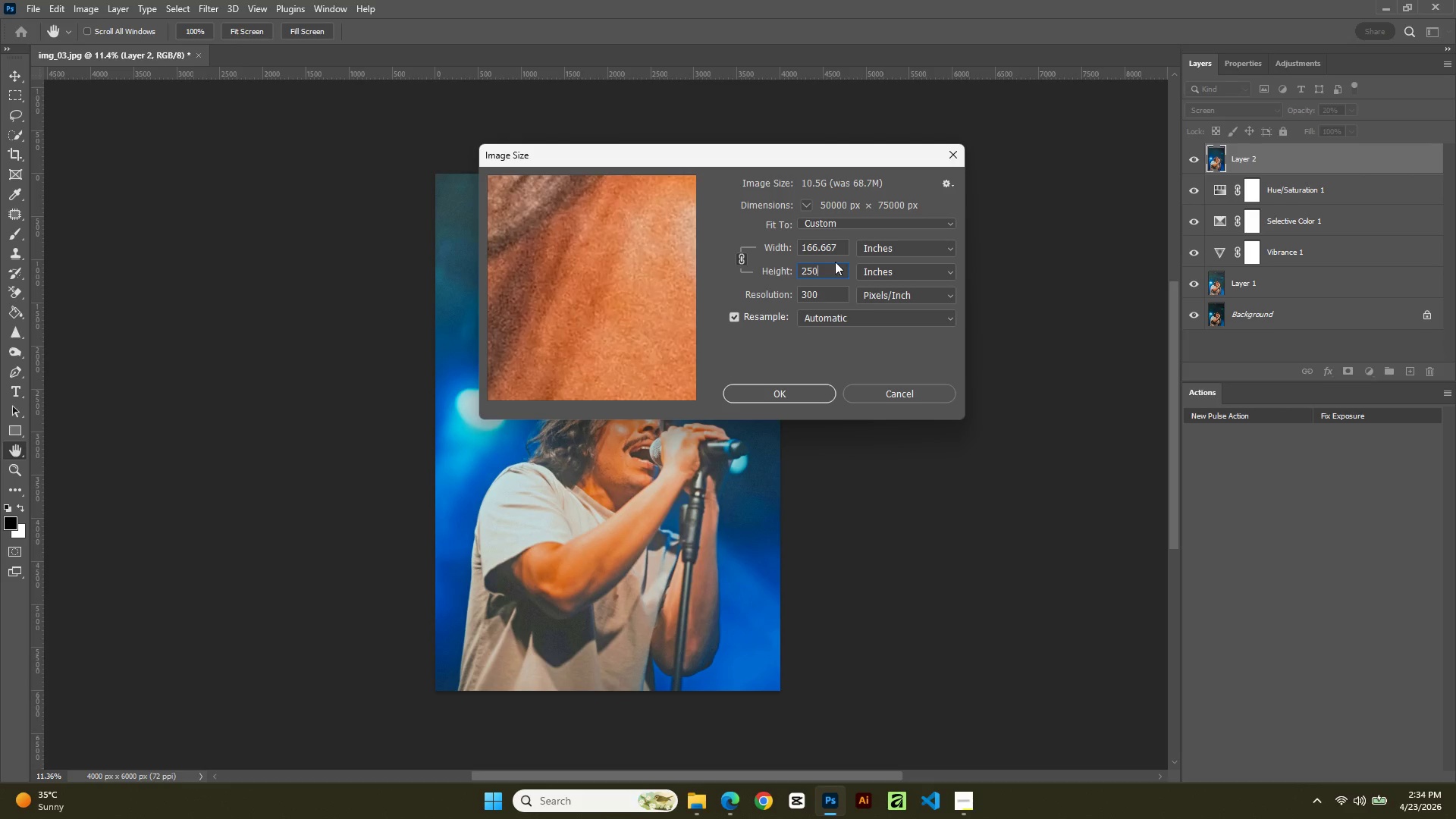 
key(Numpad0)
 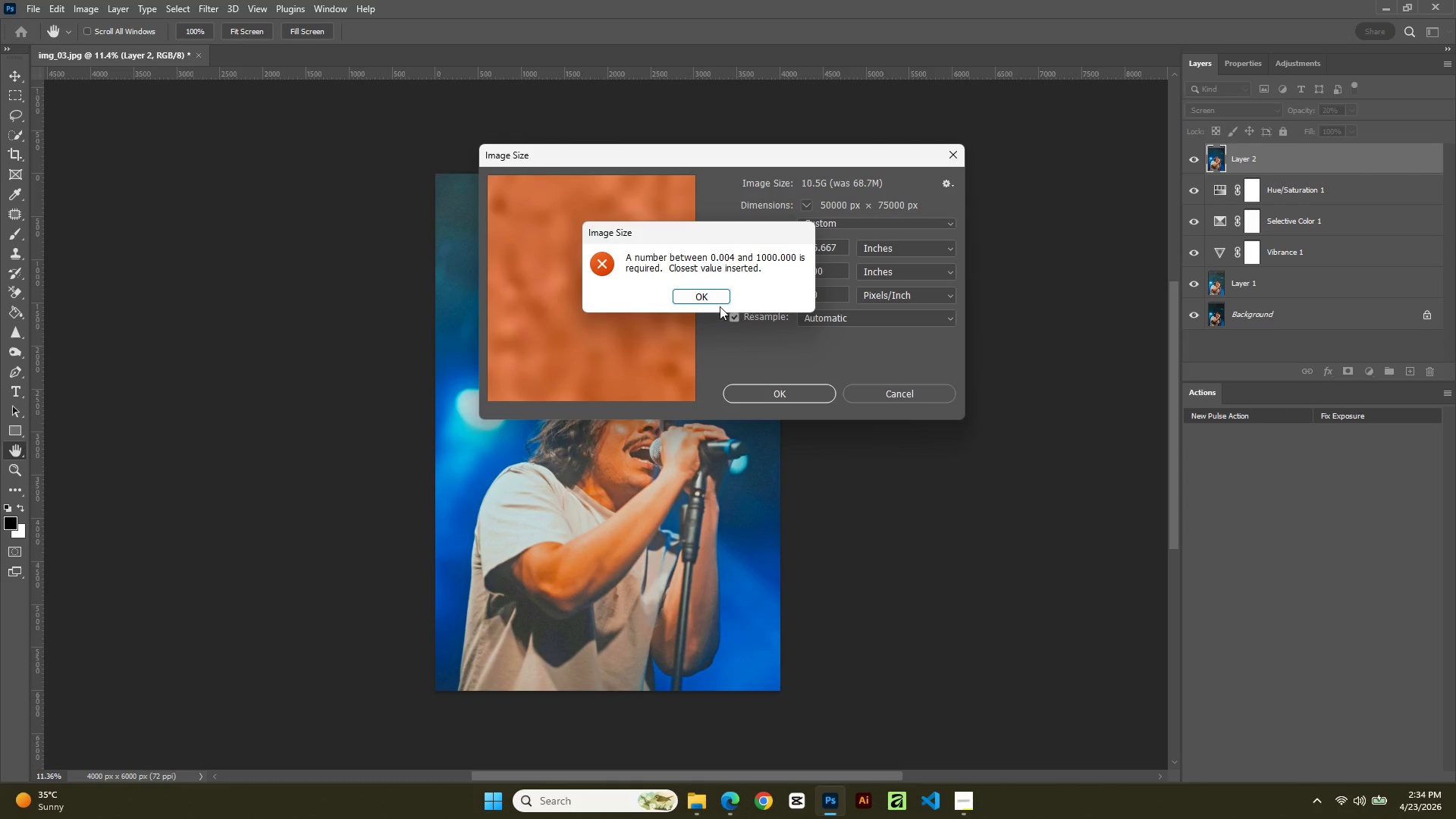 
wait(5.55)
 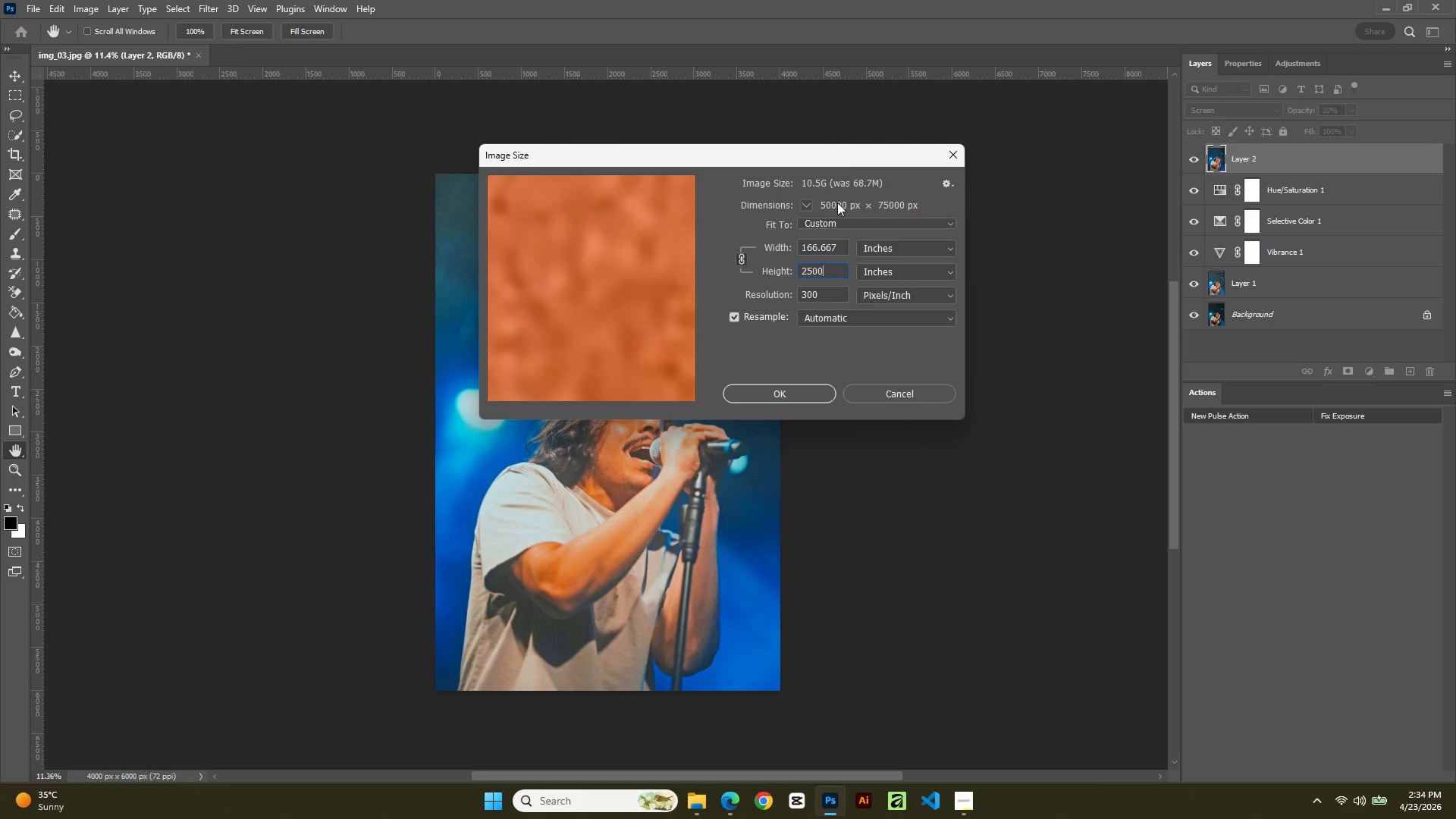 
left_click([717, 302])
 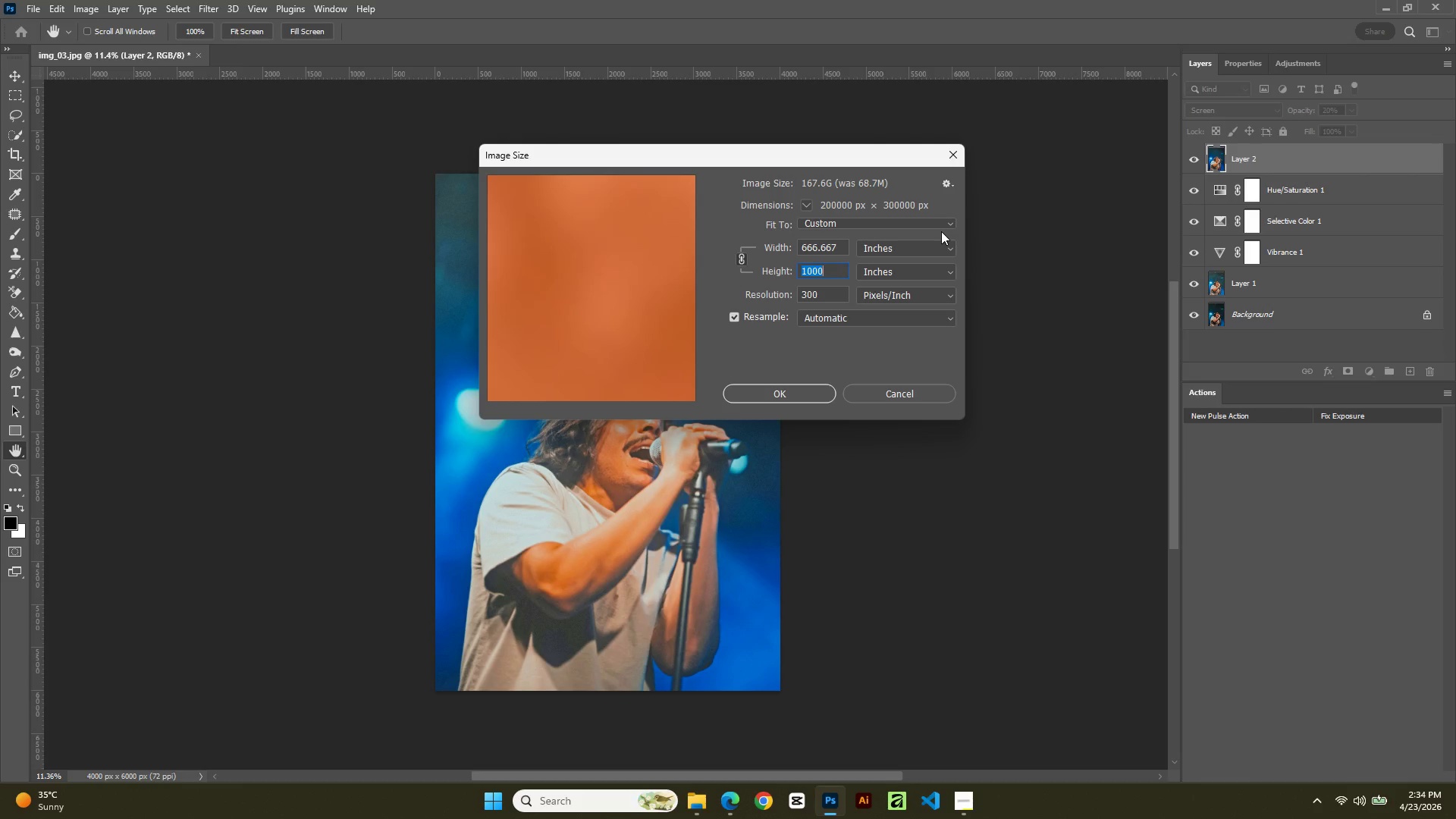 
left_click([900, 391])
 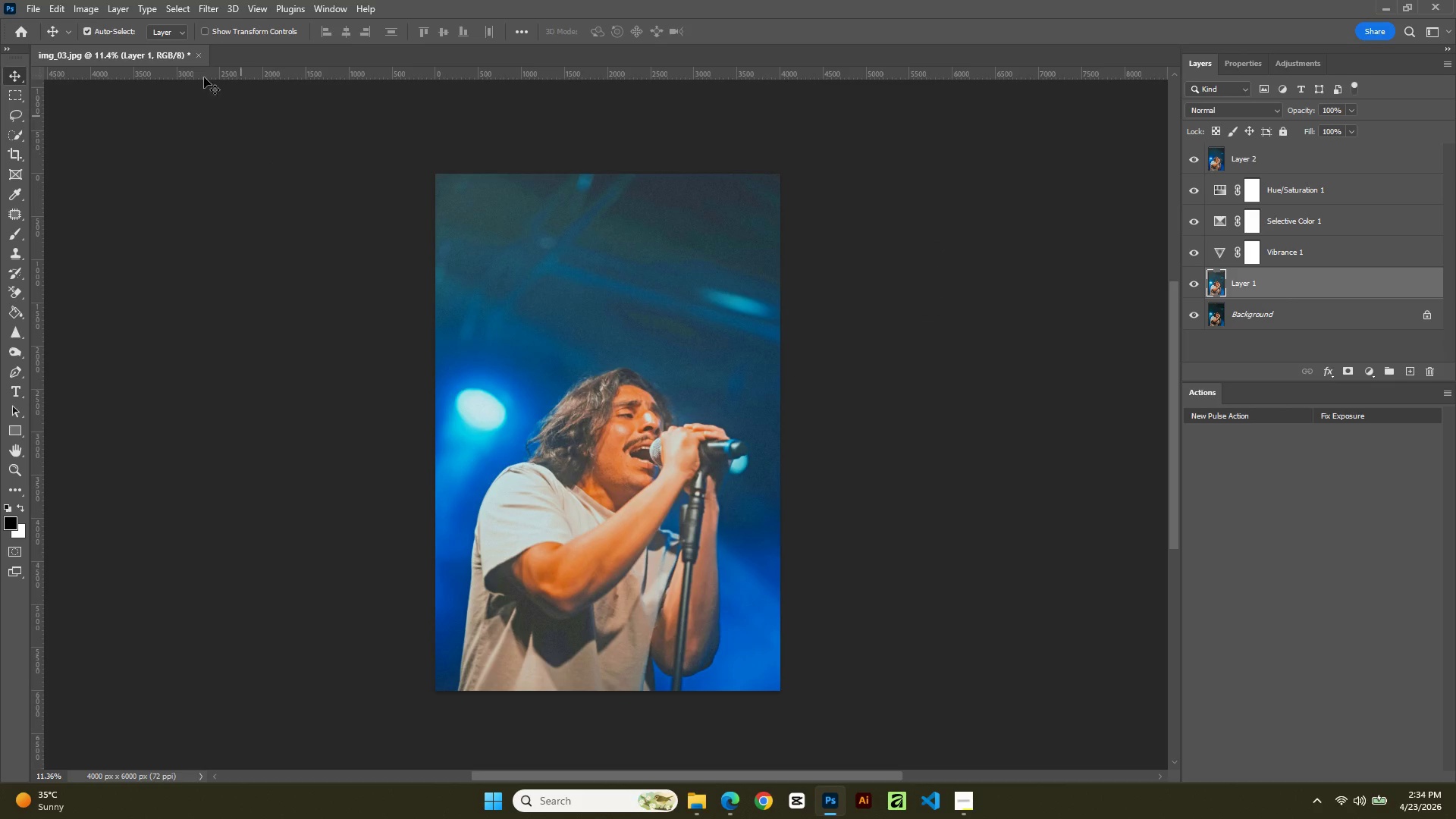 
left_click([93, 2])
 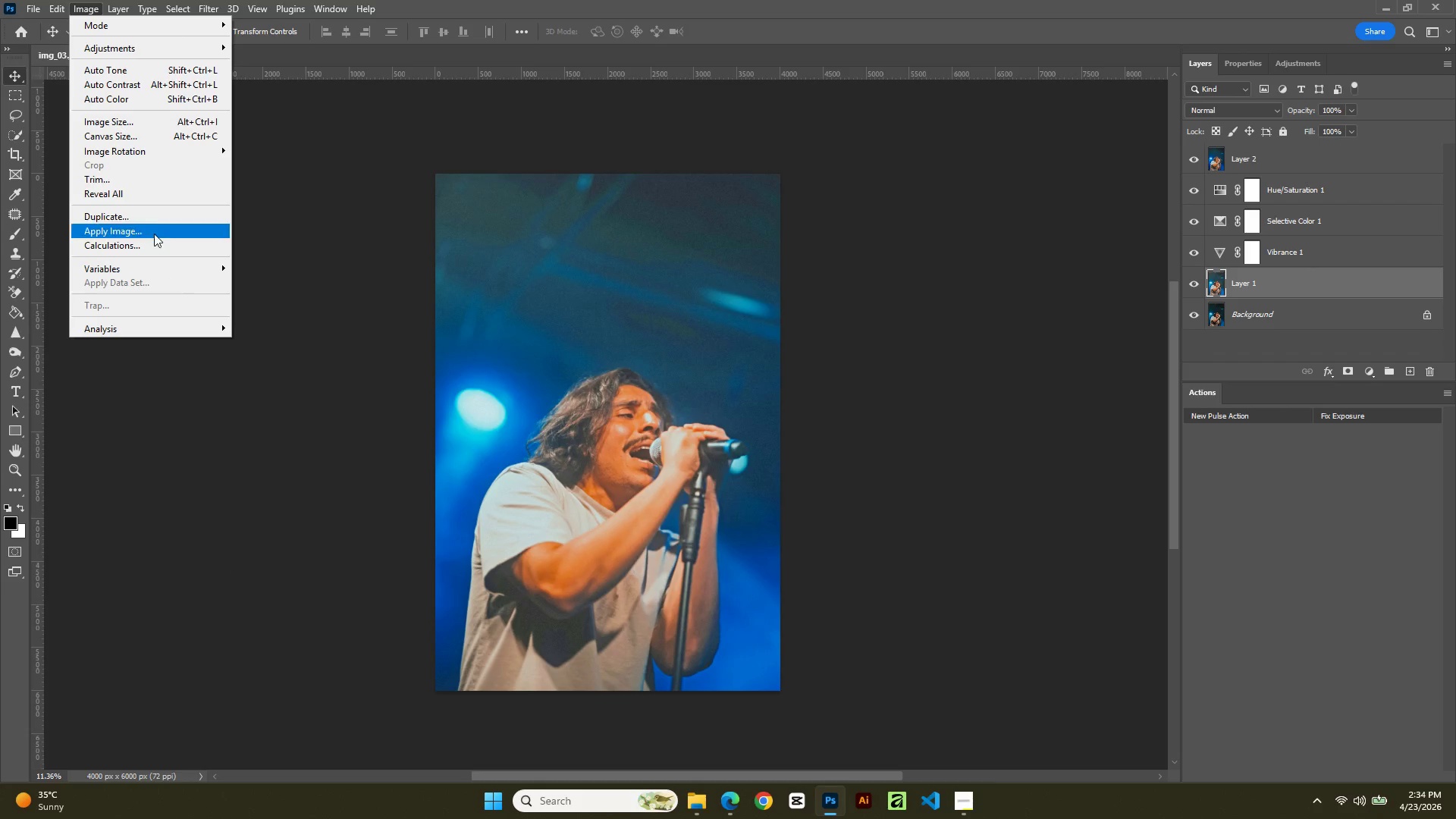 
left_click([122, 121])
 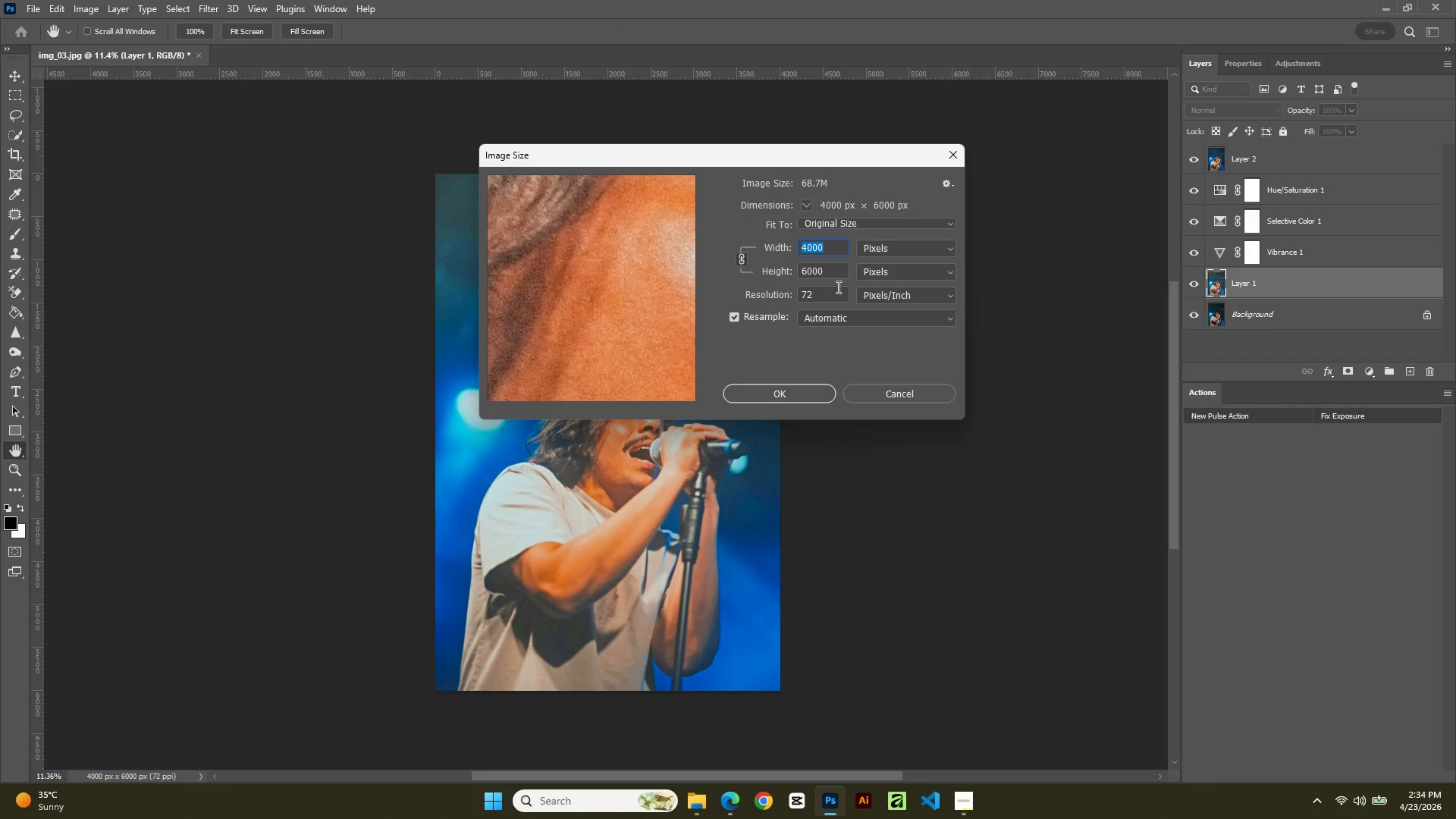 
left_click_drag(start_coordinate=[827, 294], to_coordinate=[778, 291])
 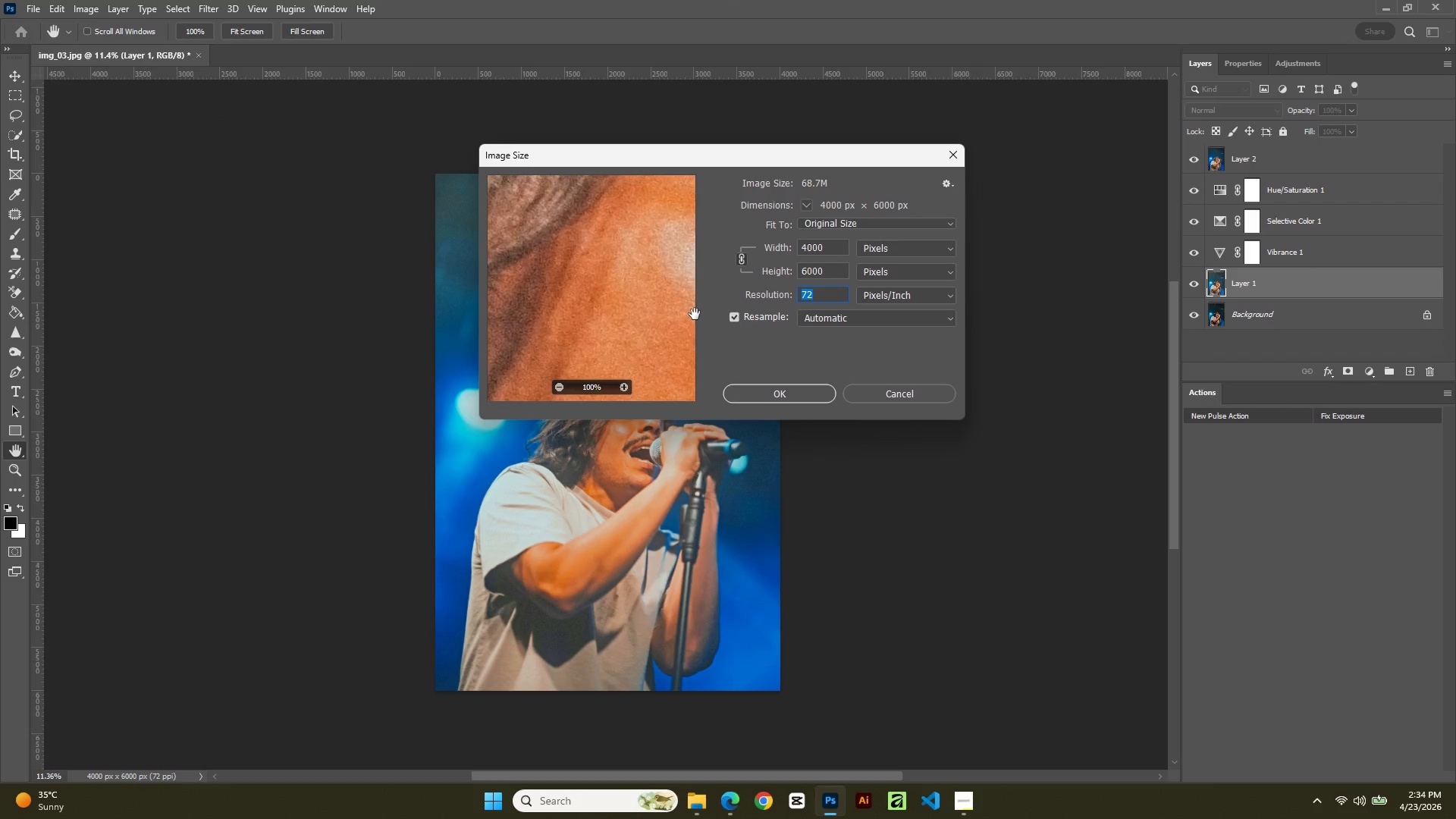 
key(Numpad3)
 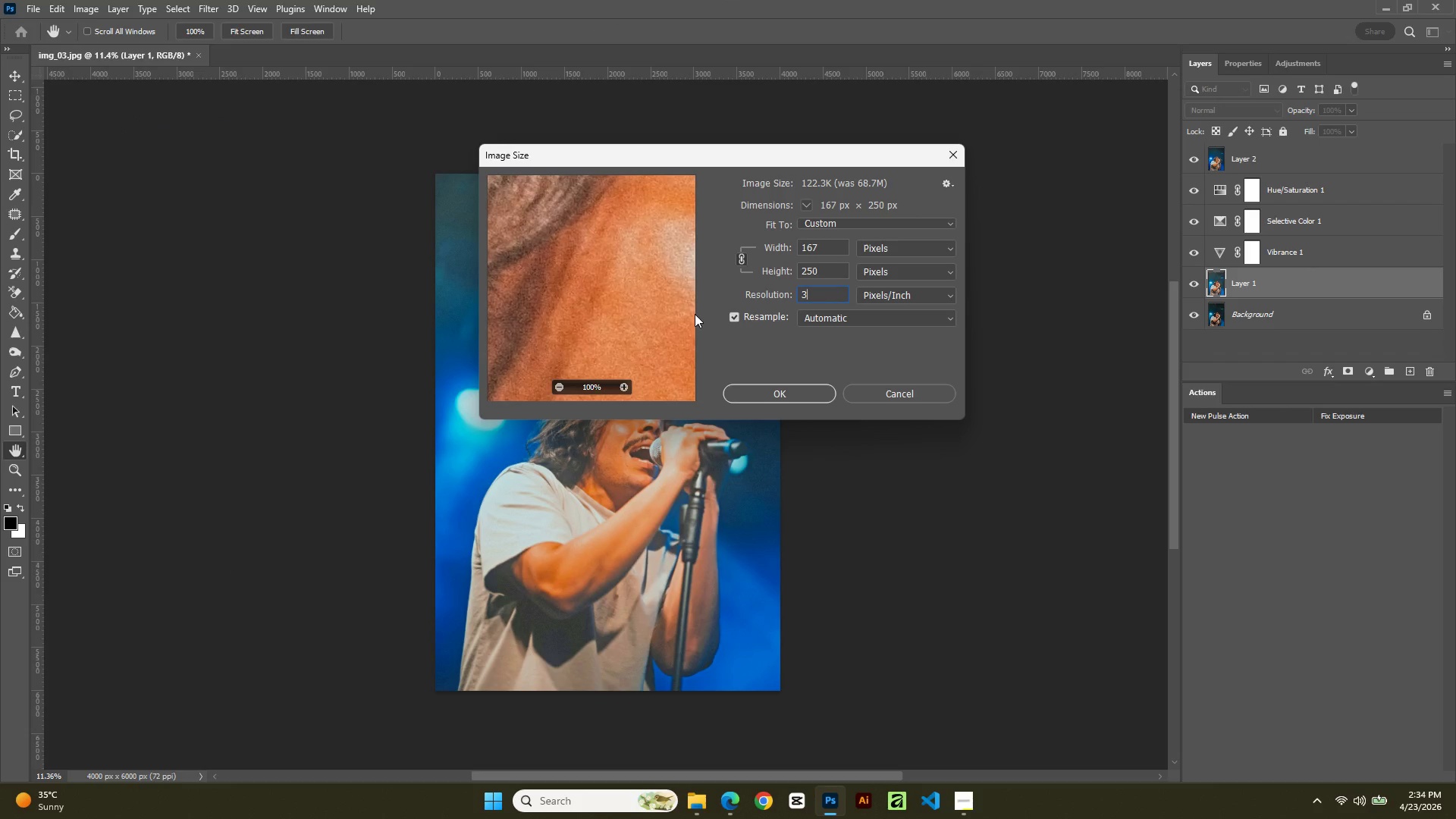 
key(Numpad0)
 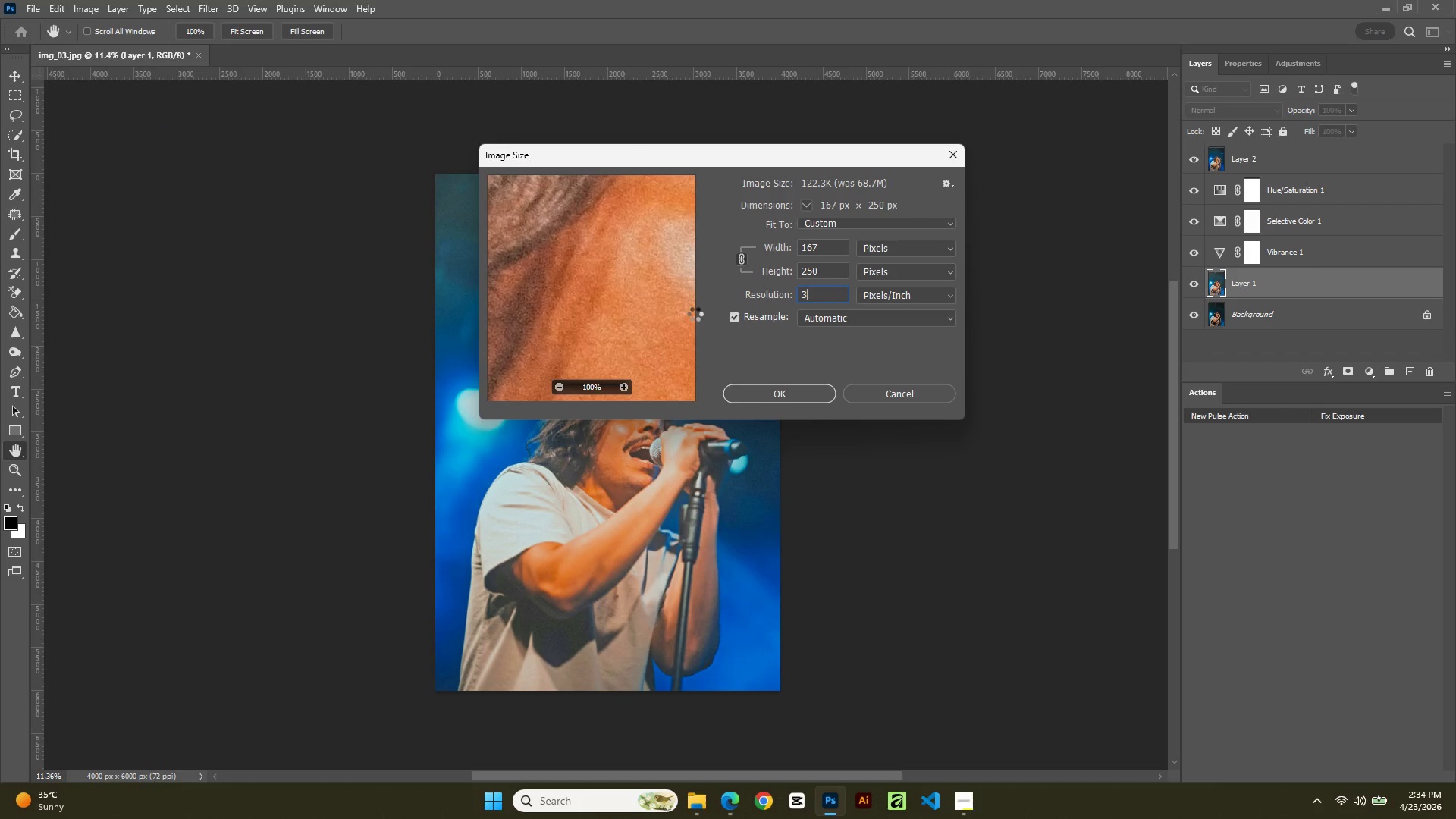 
key(Numpad0)
 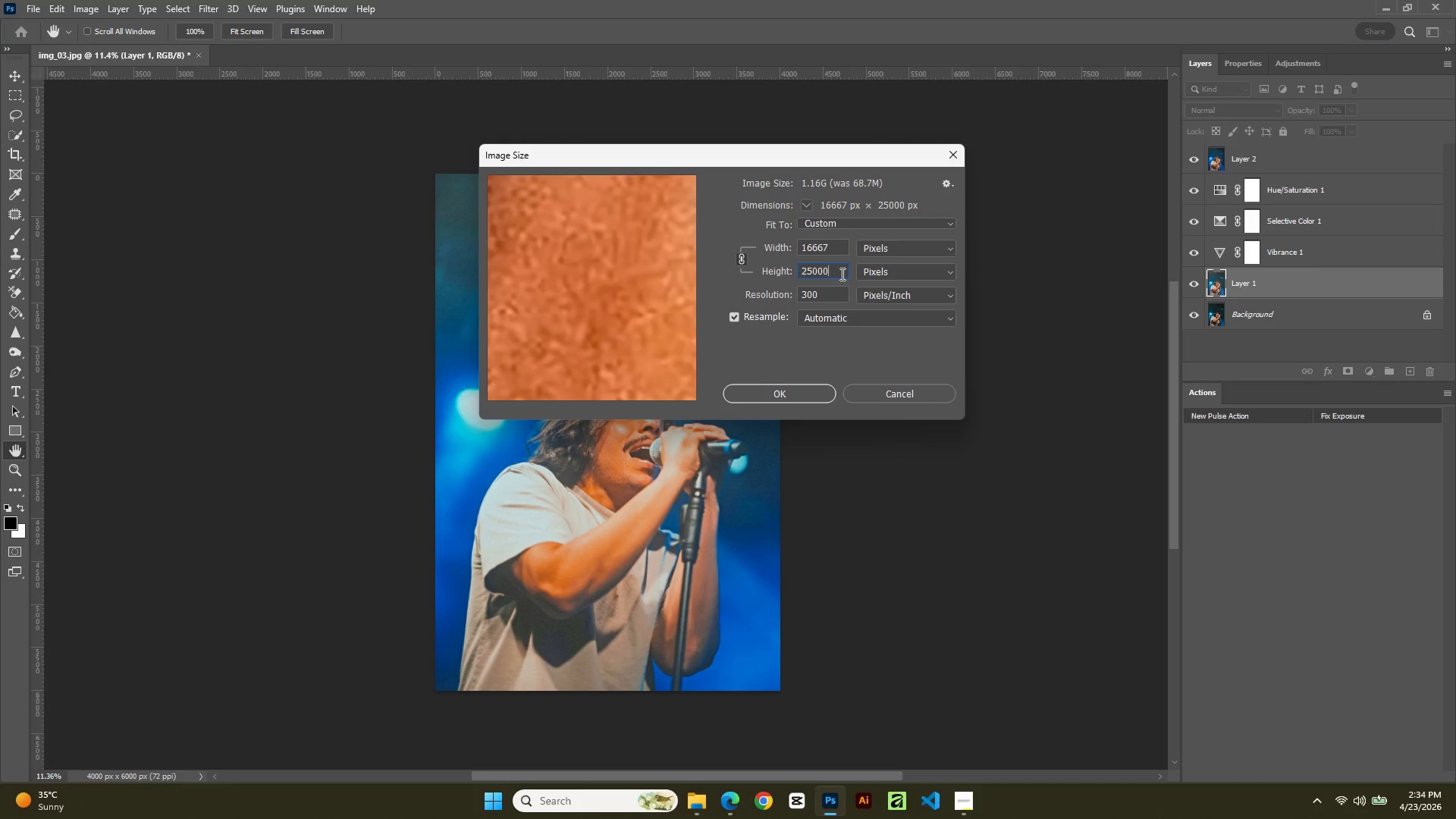 
key(Backspace)
 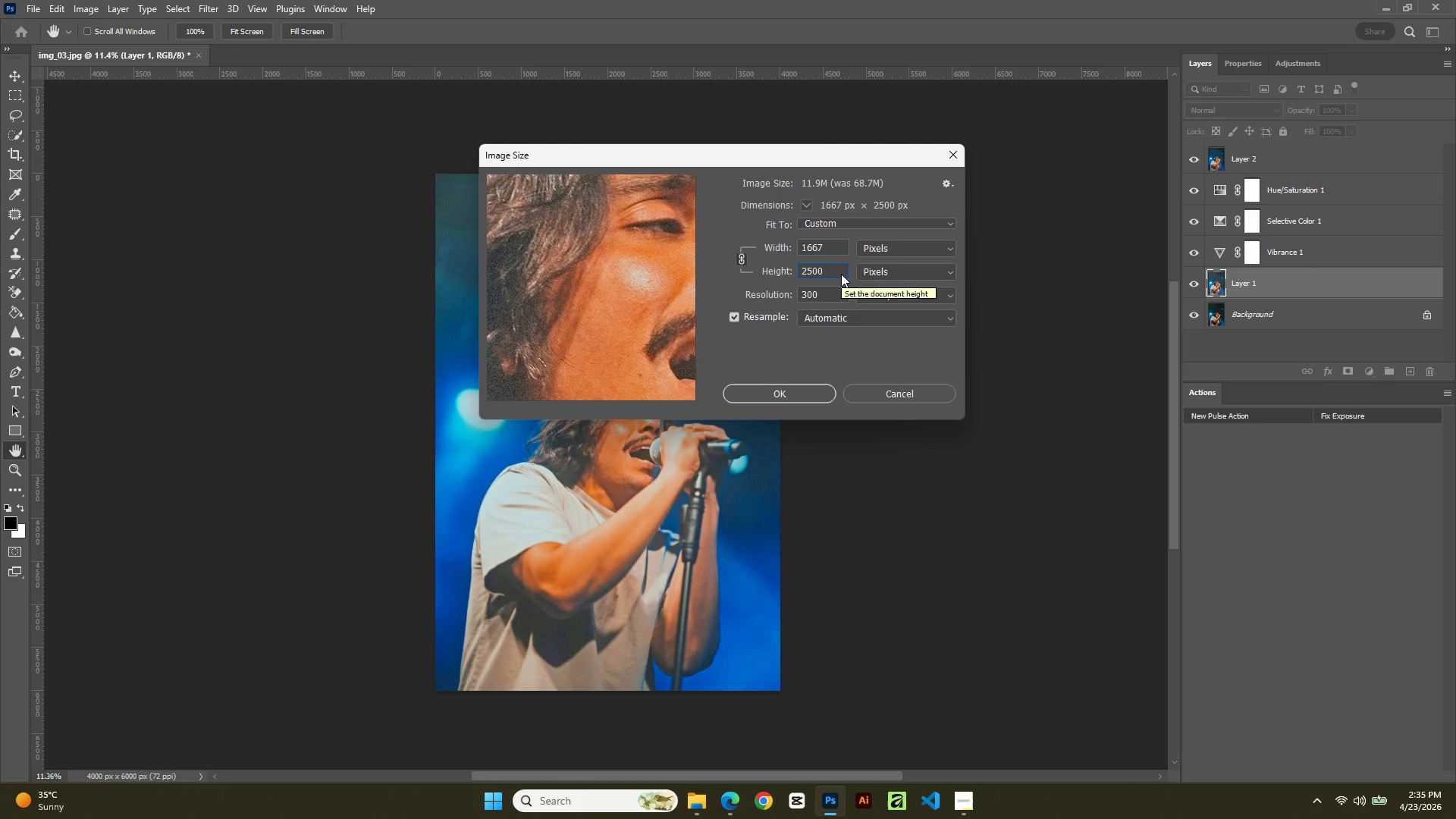 
key(NumpadEnter)
 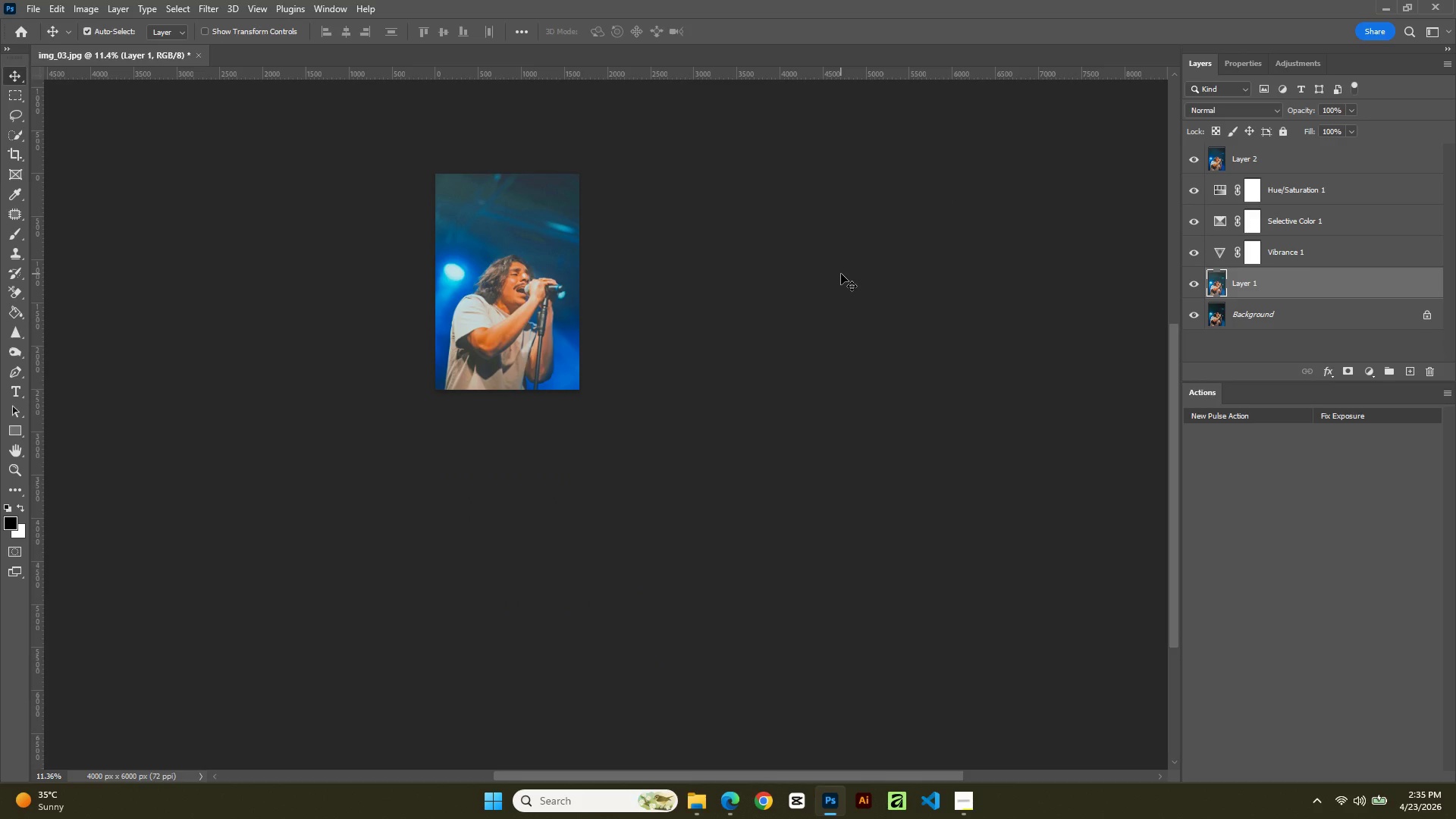 
hold_key(key=AltLeft, duration=0.7)
scroll: coordinate [774, 597], scroll_direction: up, amount: 10.0
 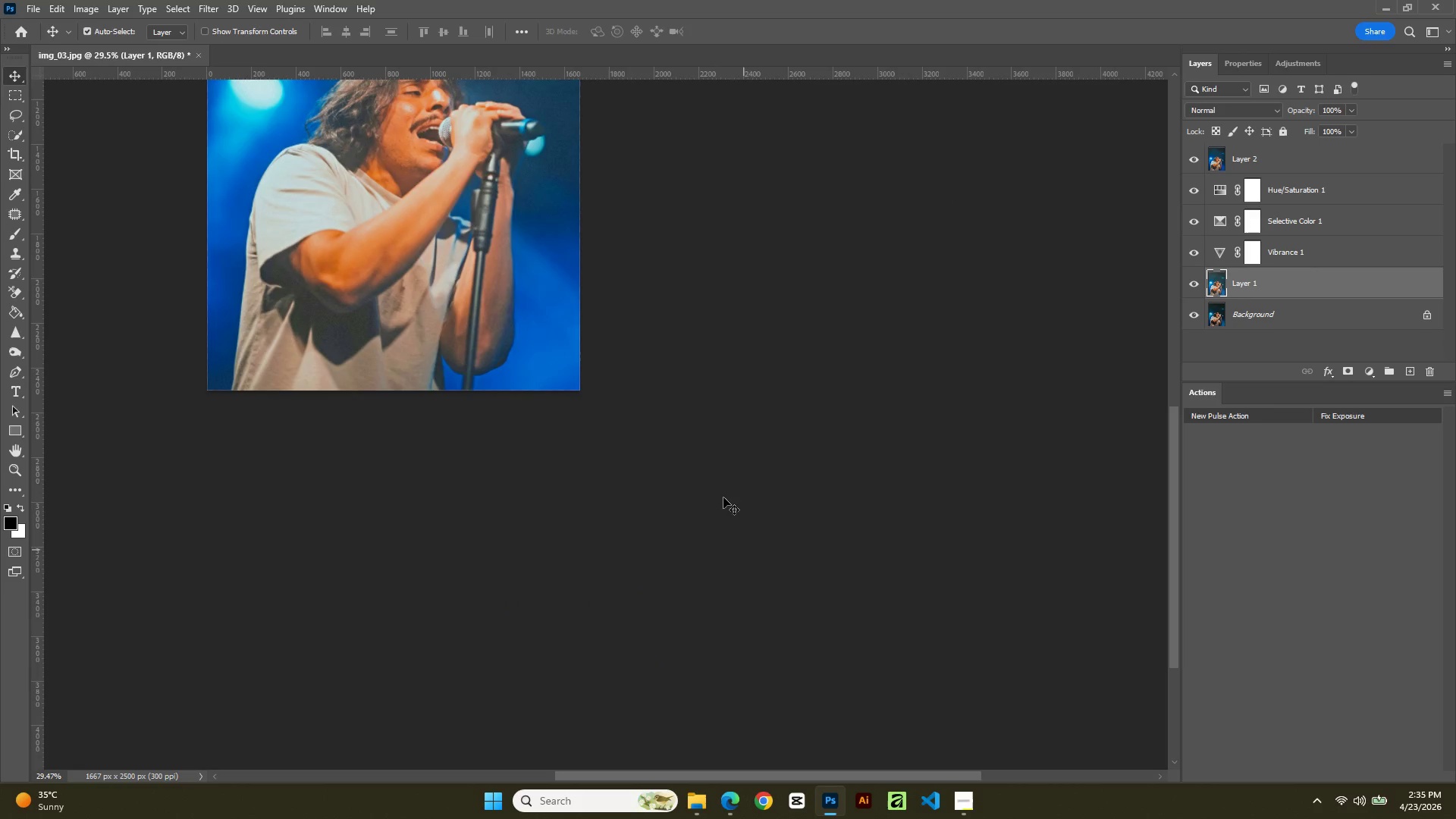 
hold_key(key=Space, duration=1.06)
 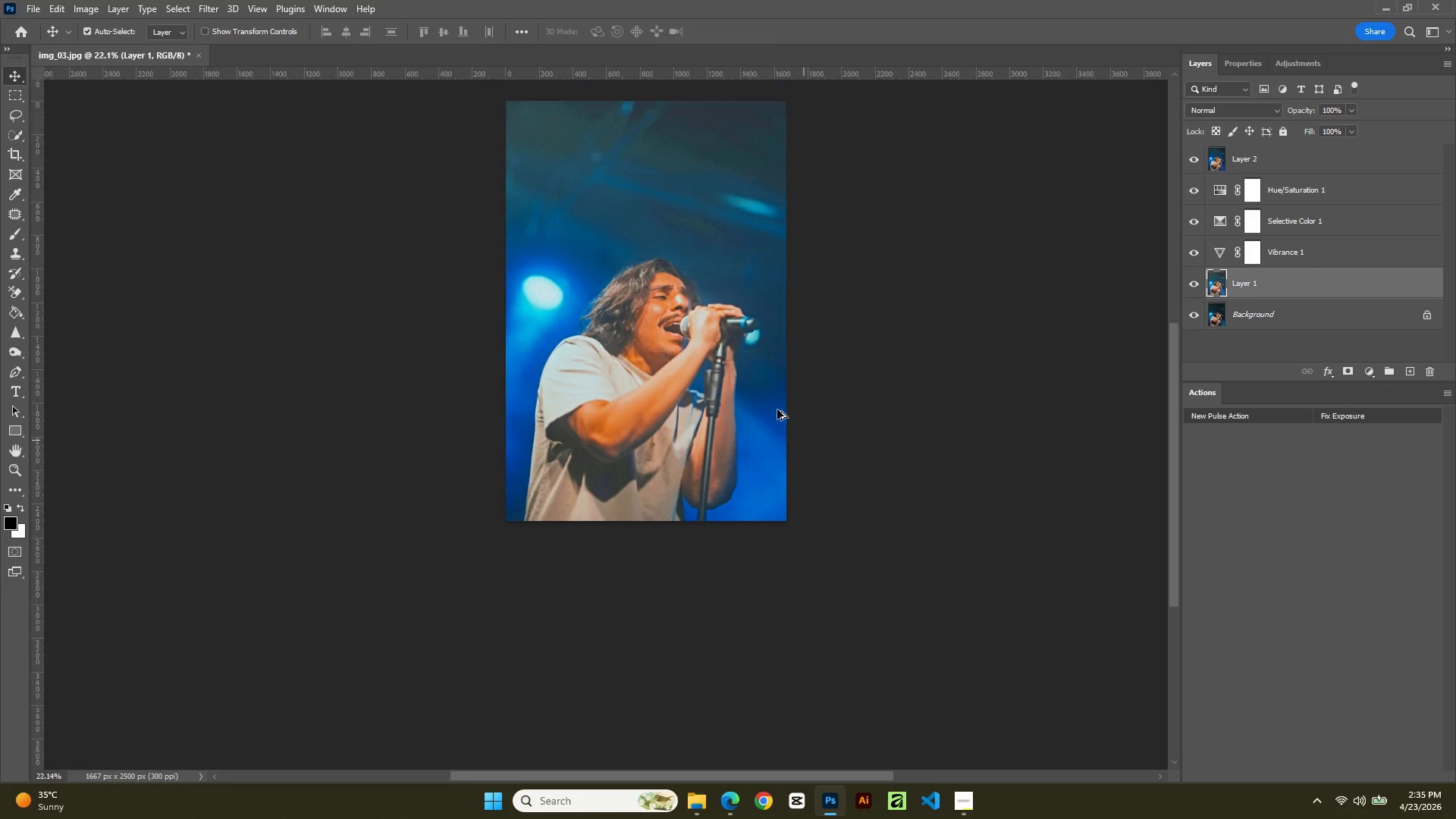 
left_click_drag(start_coordinate=[635, 353], to_coordinate=[844, 521])
 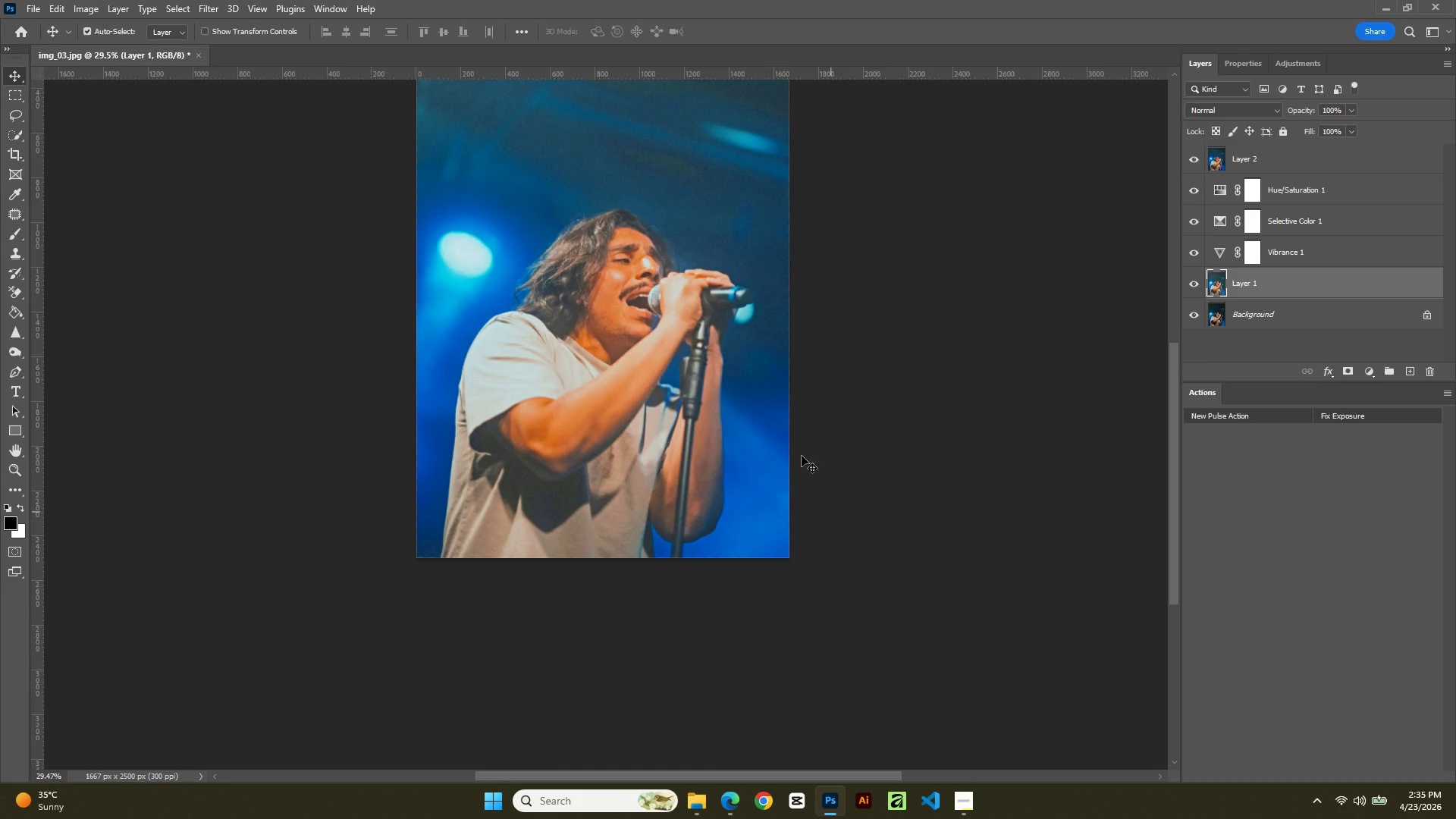 
hold_key(key=AltLeft, duration=1.08)
scroll: coordinate [777, 410], scroll_direction: down, amount: 3.0
 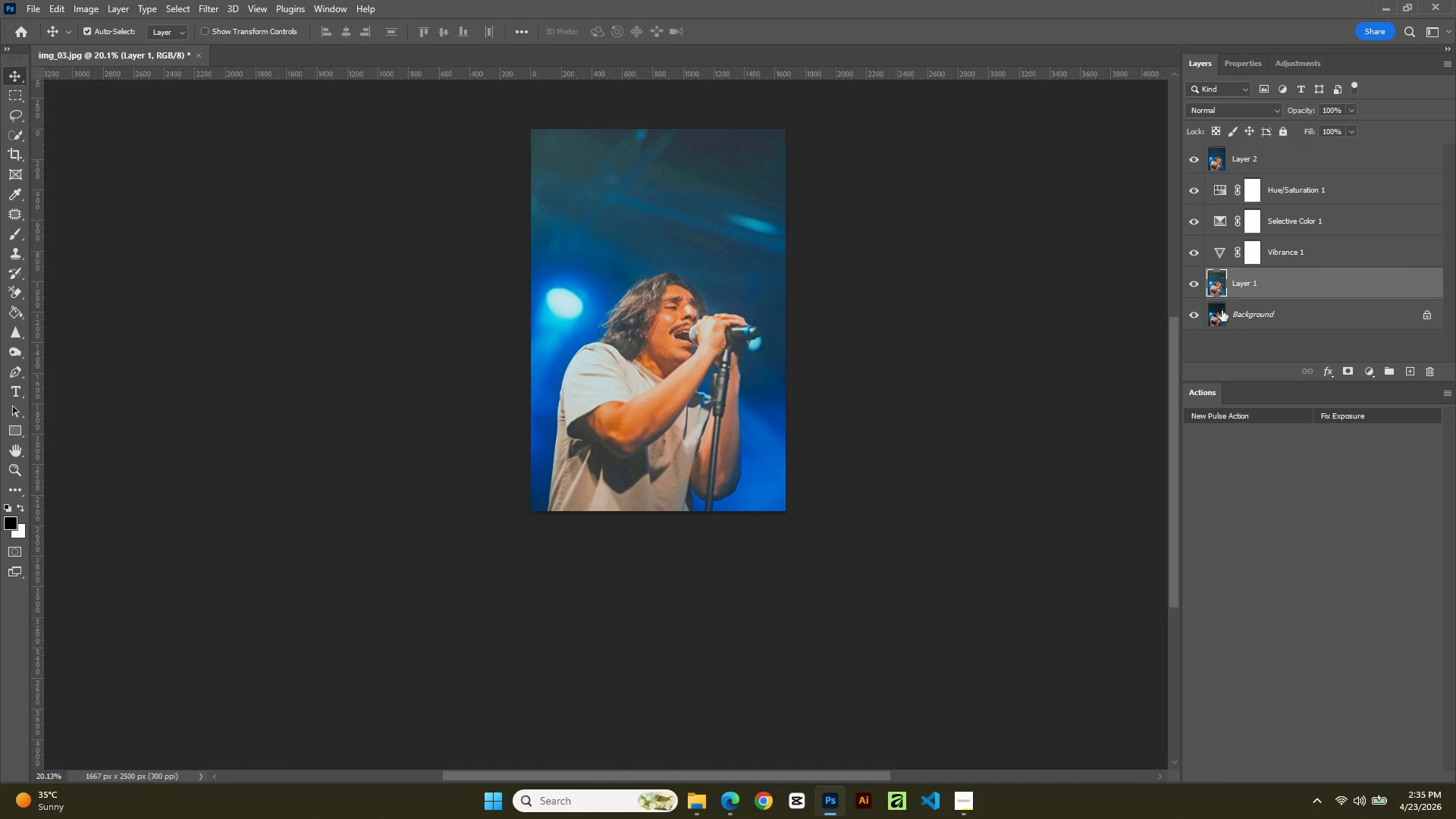 
left_click([1195, 285])
 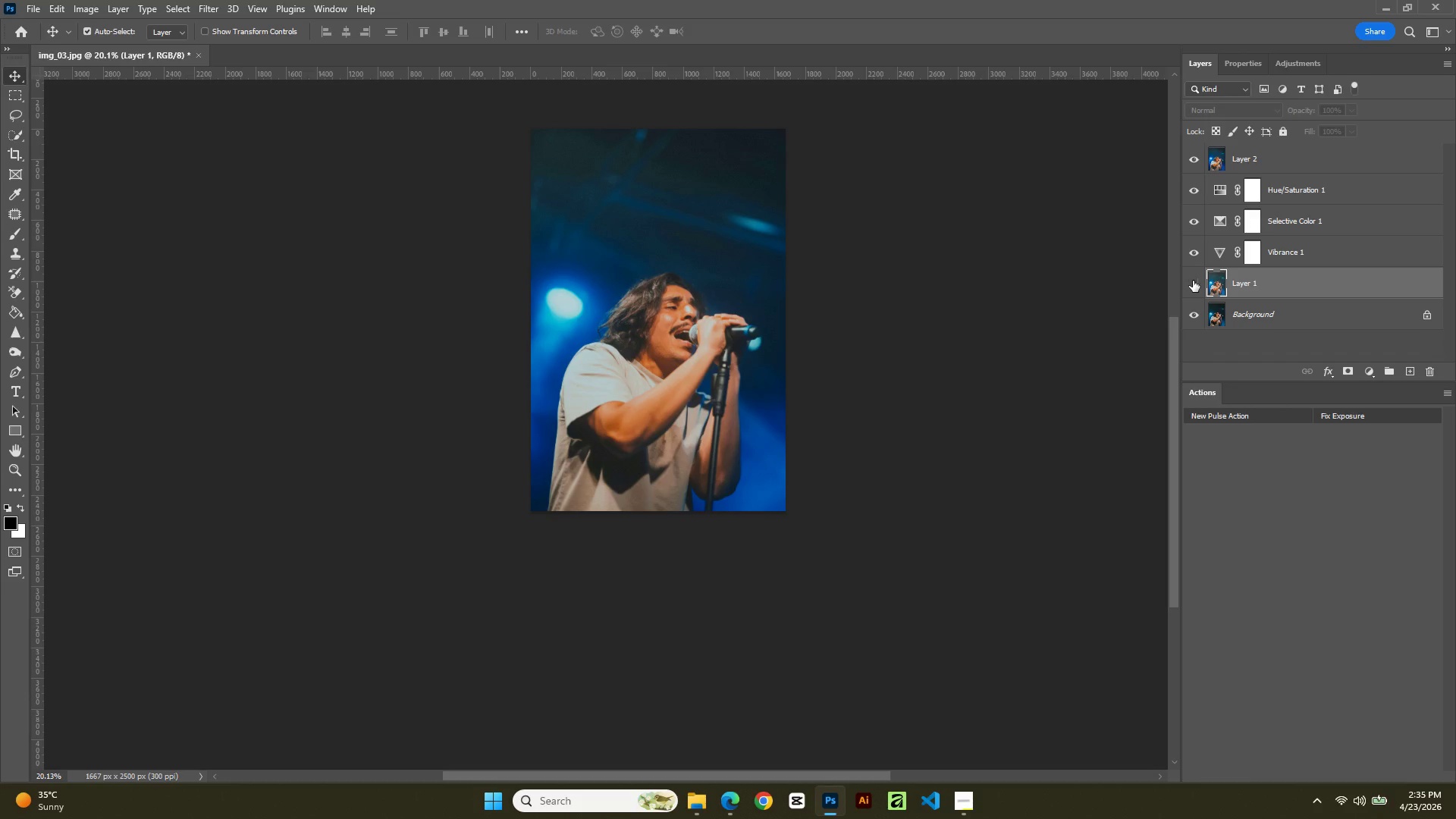 
left_click([1193, 281])
 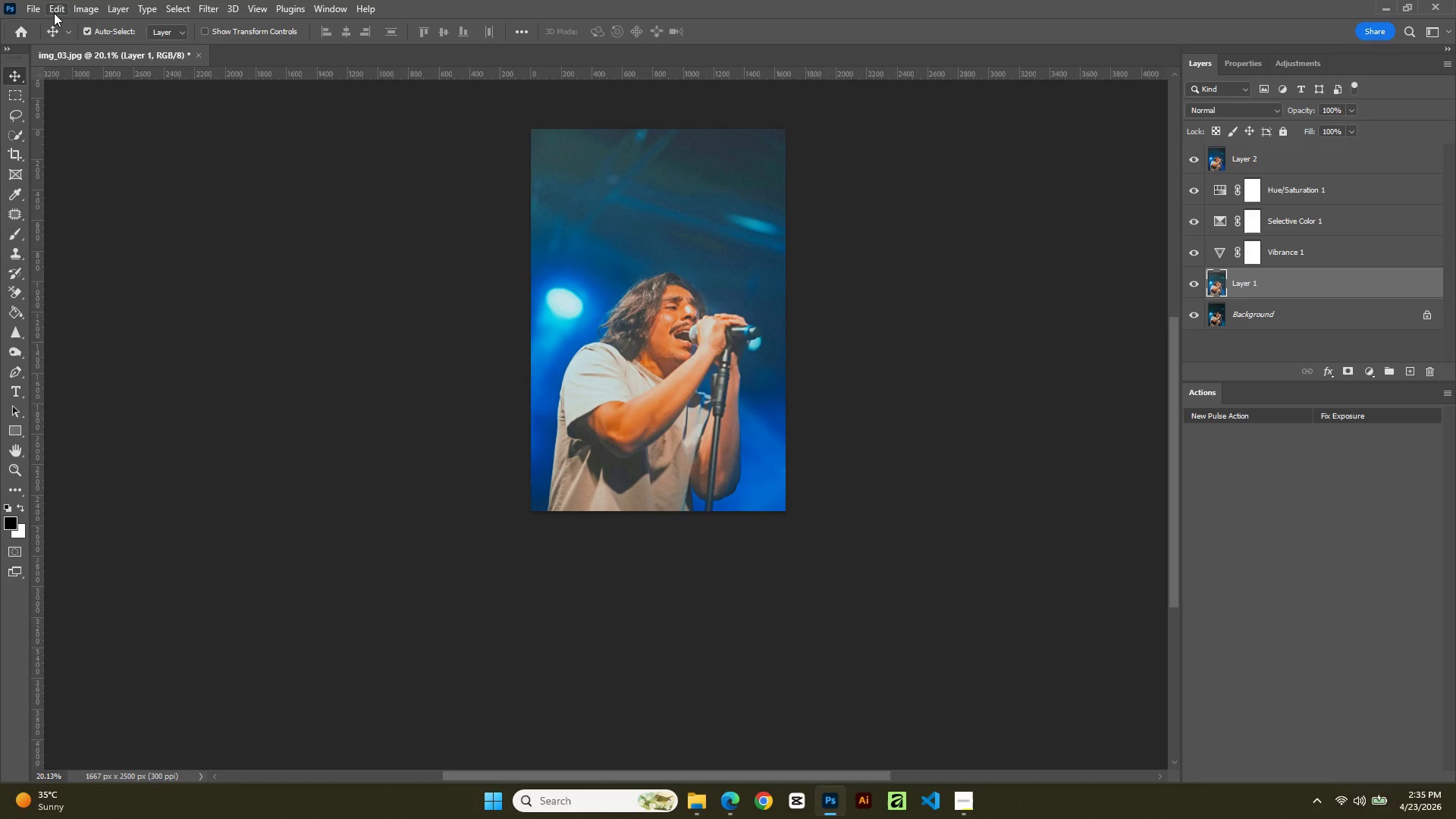 
wait(5.88)
 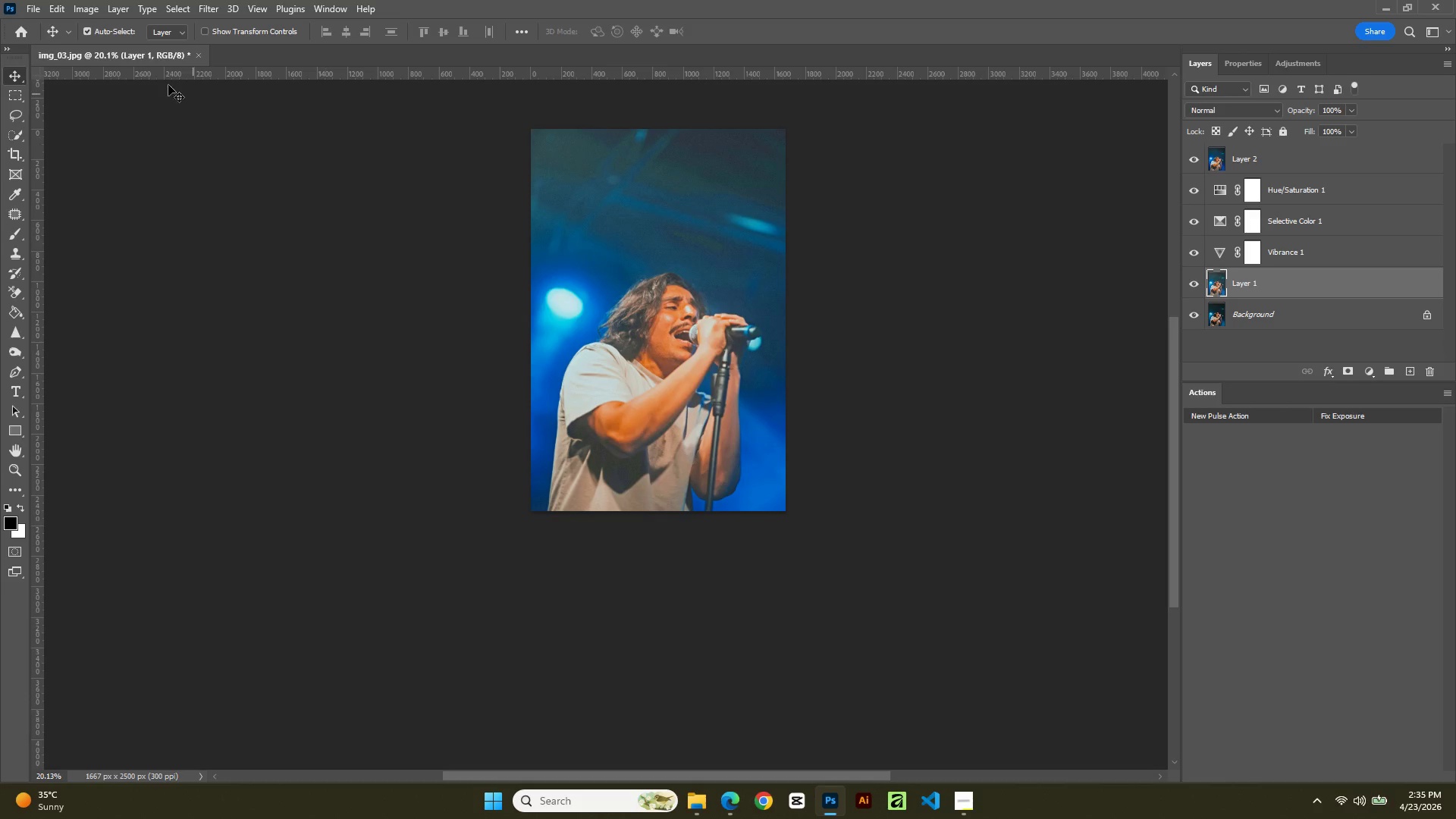 
left_click([104, 567])
 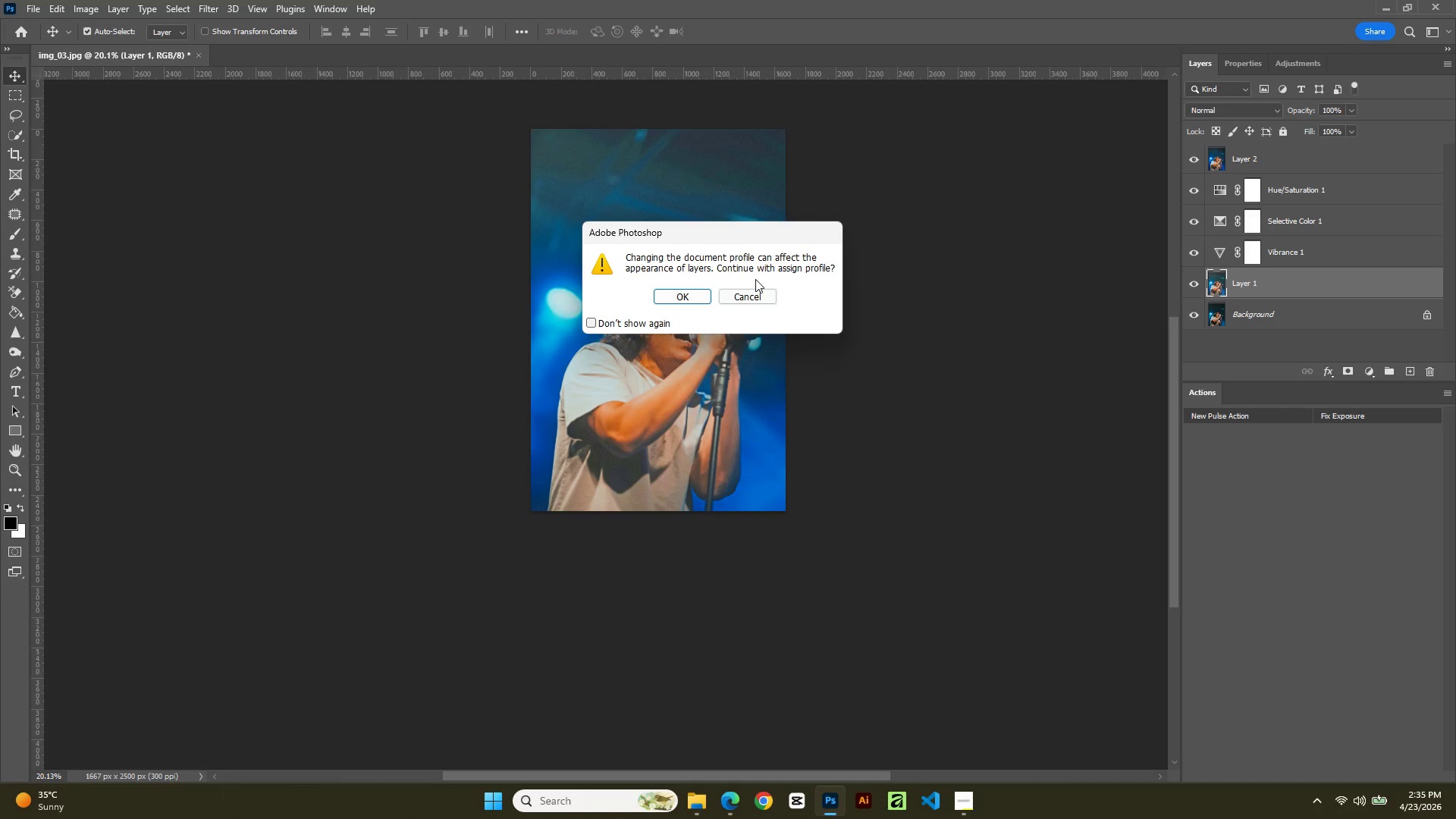 
left_click([757, 296])
 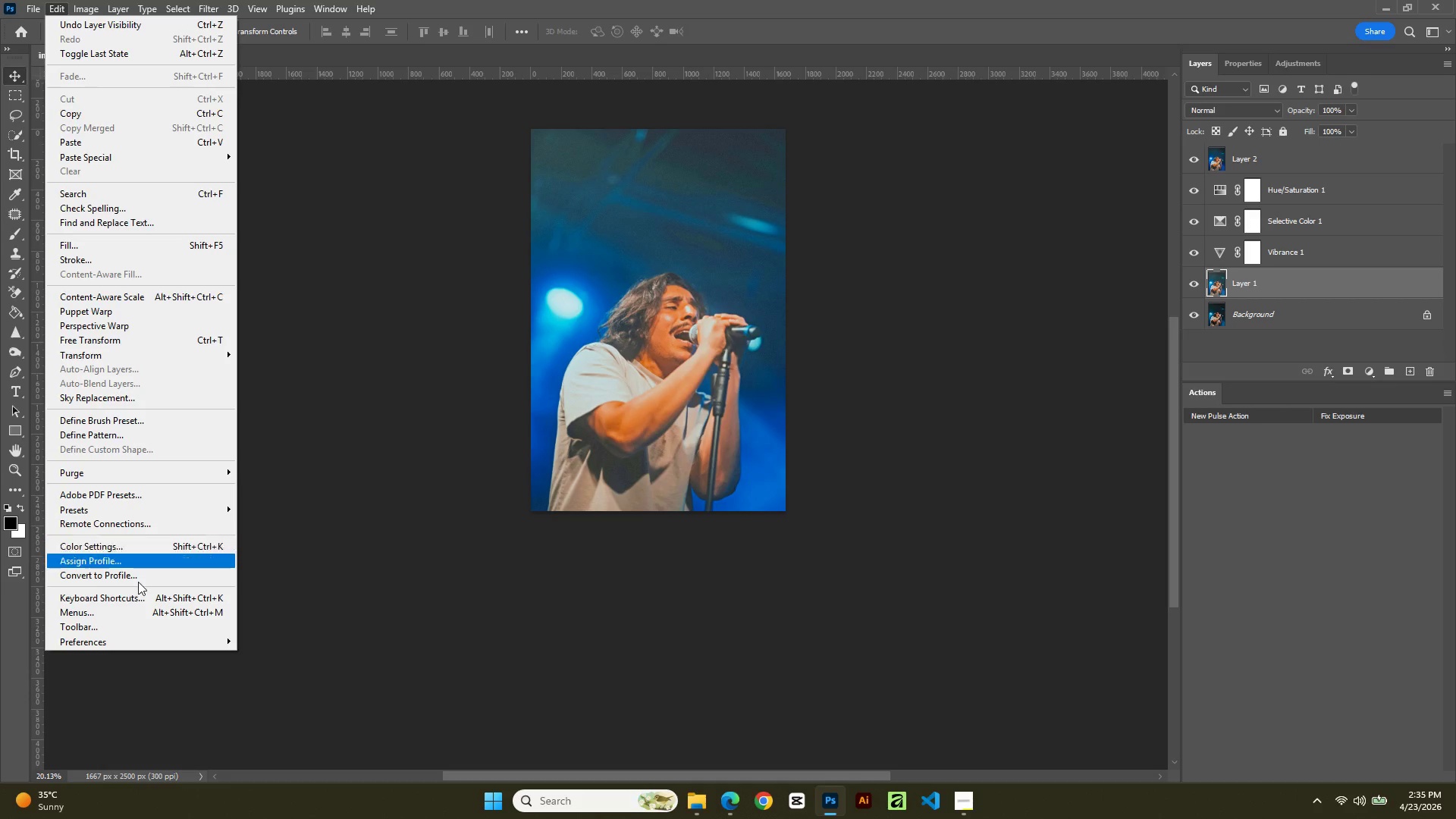 
left_click([136, 579])
 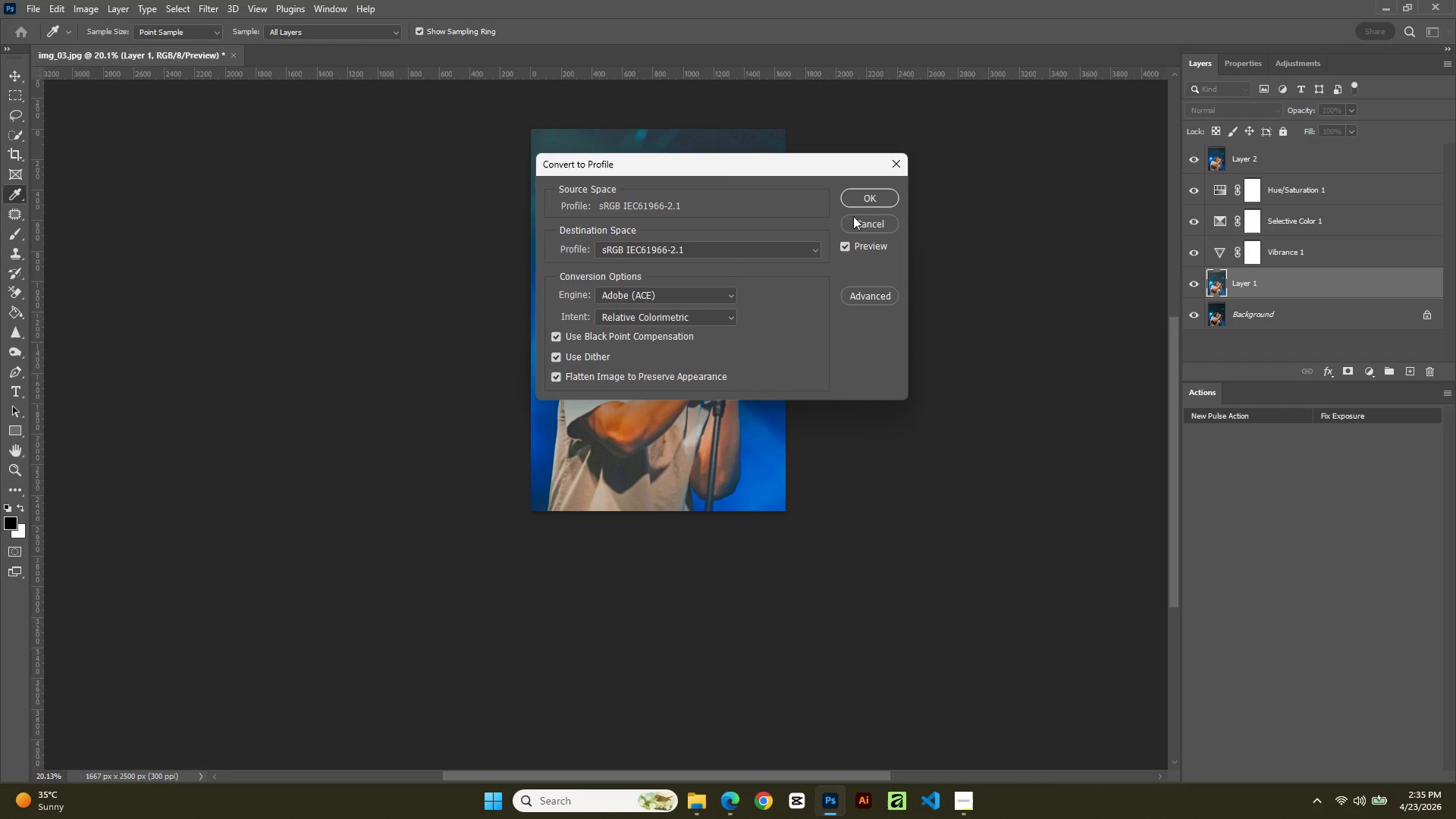 
left_click([858, 202])
 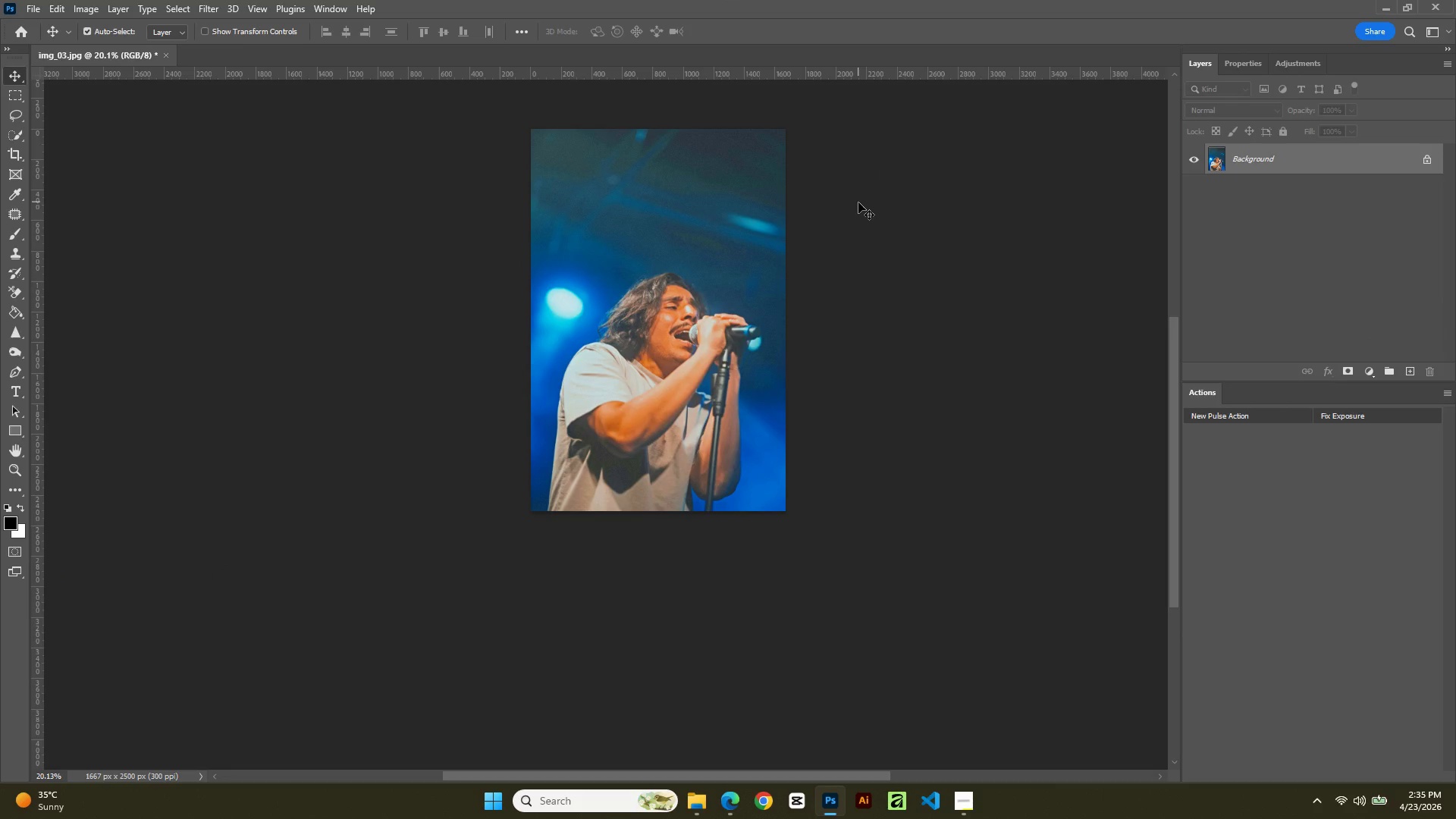 
hold_key(key=AltLeft, duration=0.45)
scroll: coordinate [852, 326], scroll_direction: up, amount: 5.0
 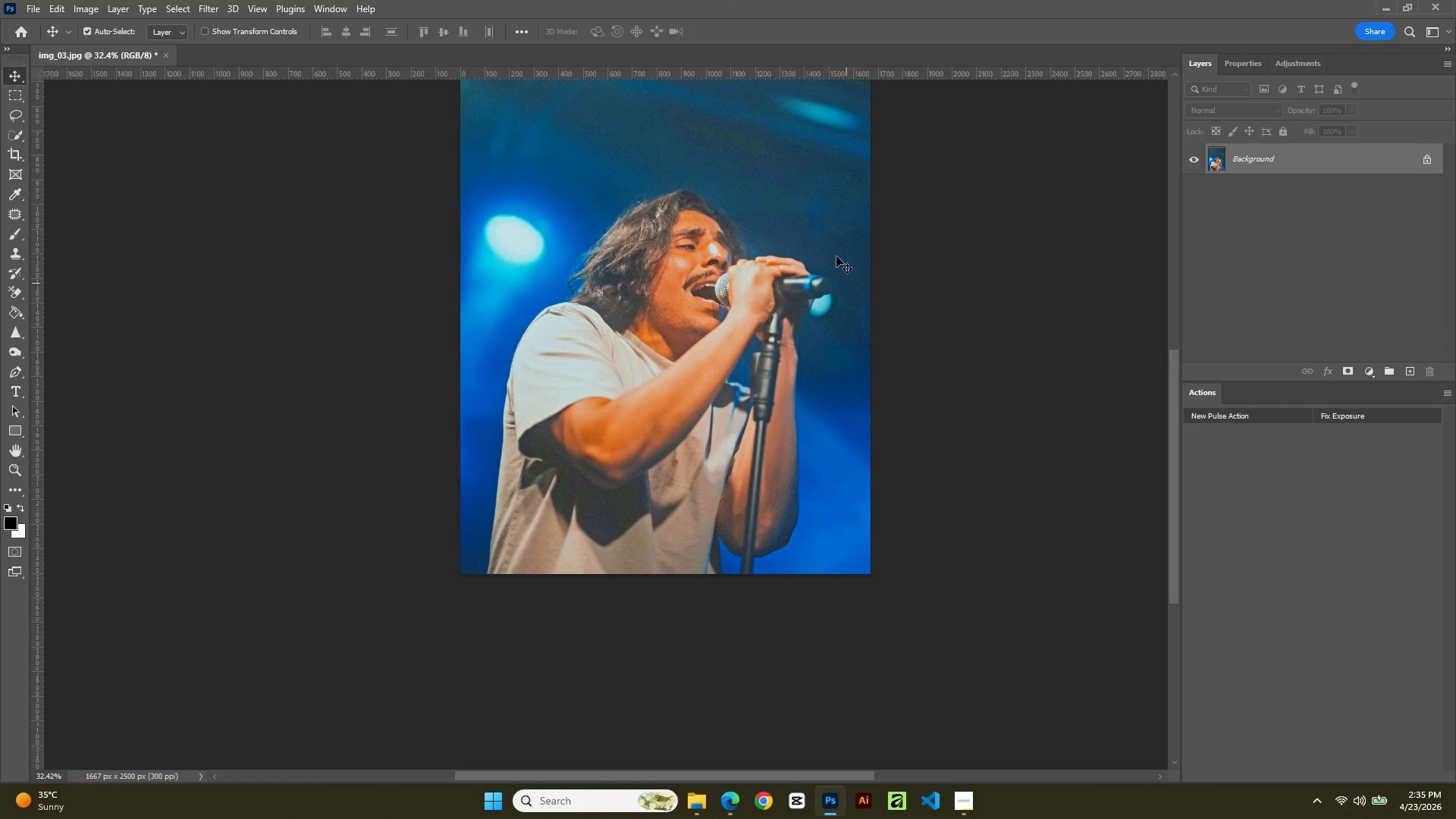 
hold_key(key=Space, duration=1.5)
 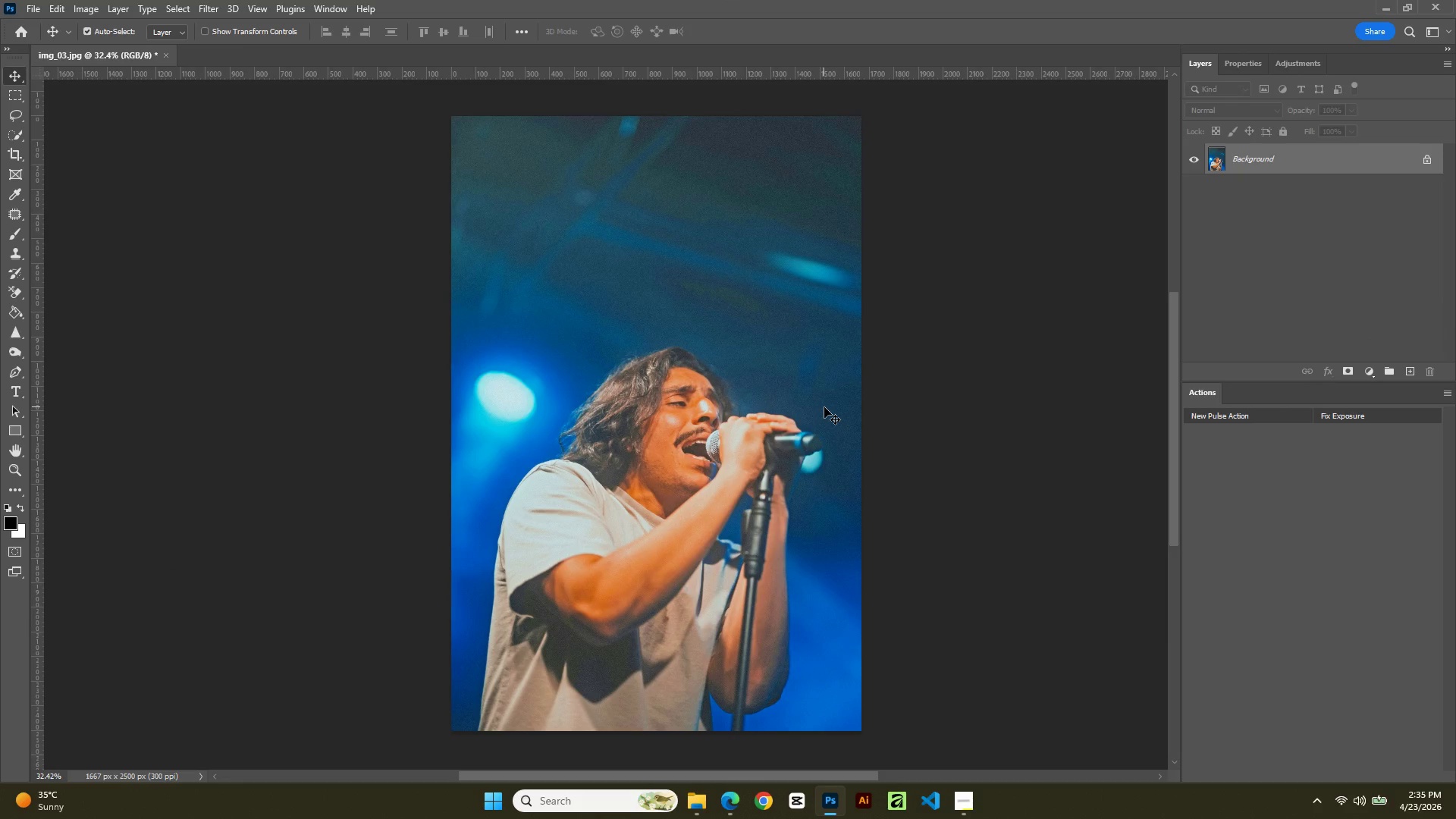 
left_click_drag(start_coordinate=[836, 256], to_coordinate=[827, 413])
 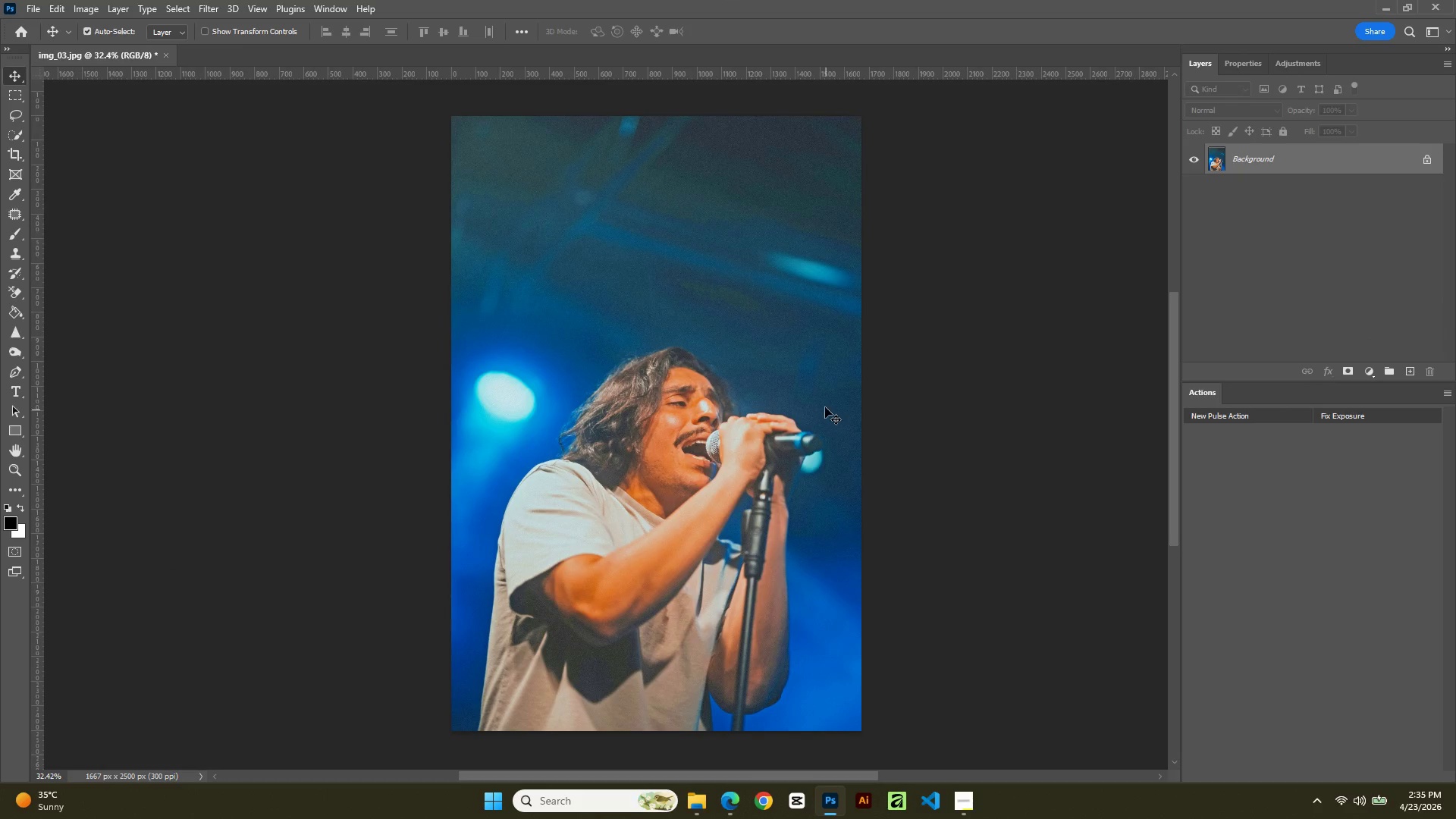 
key(Space)
 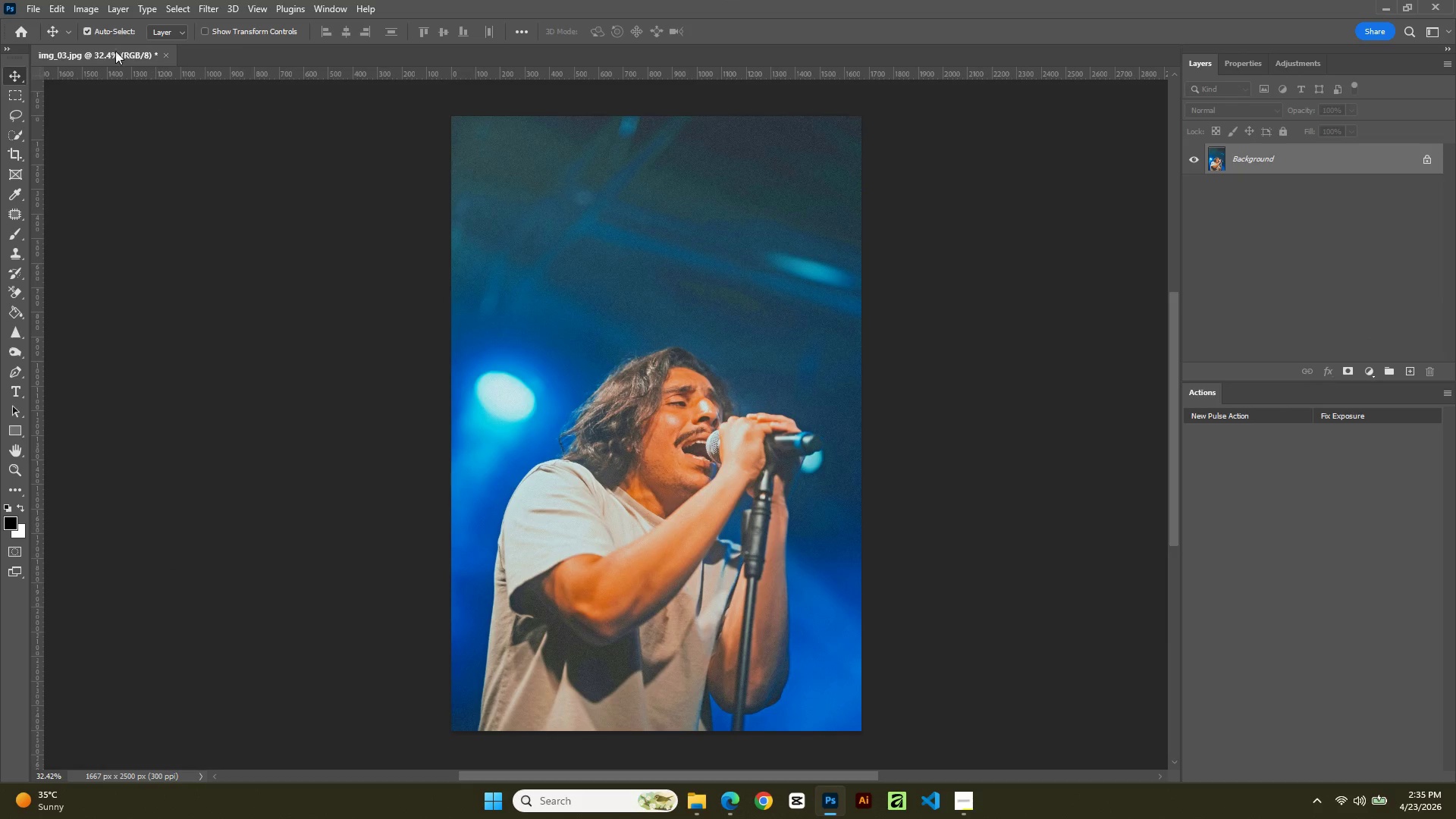 
left_click([37, 5])
 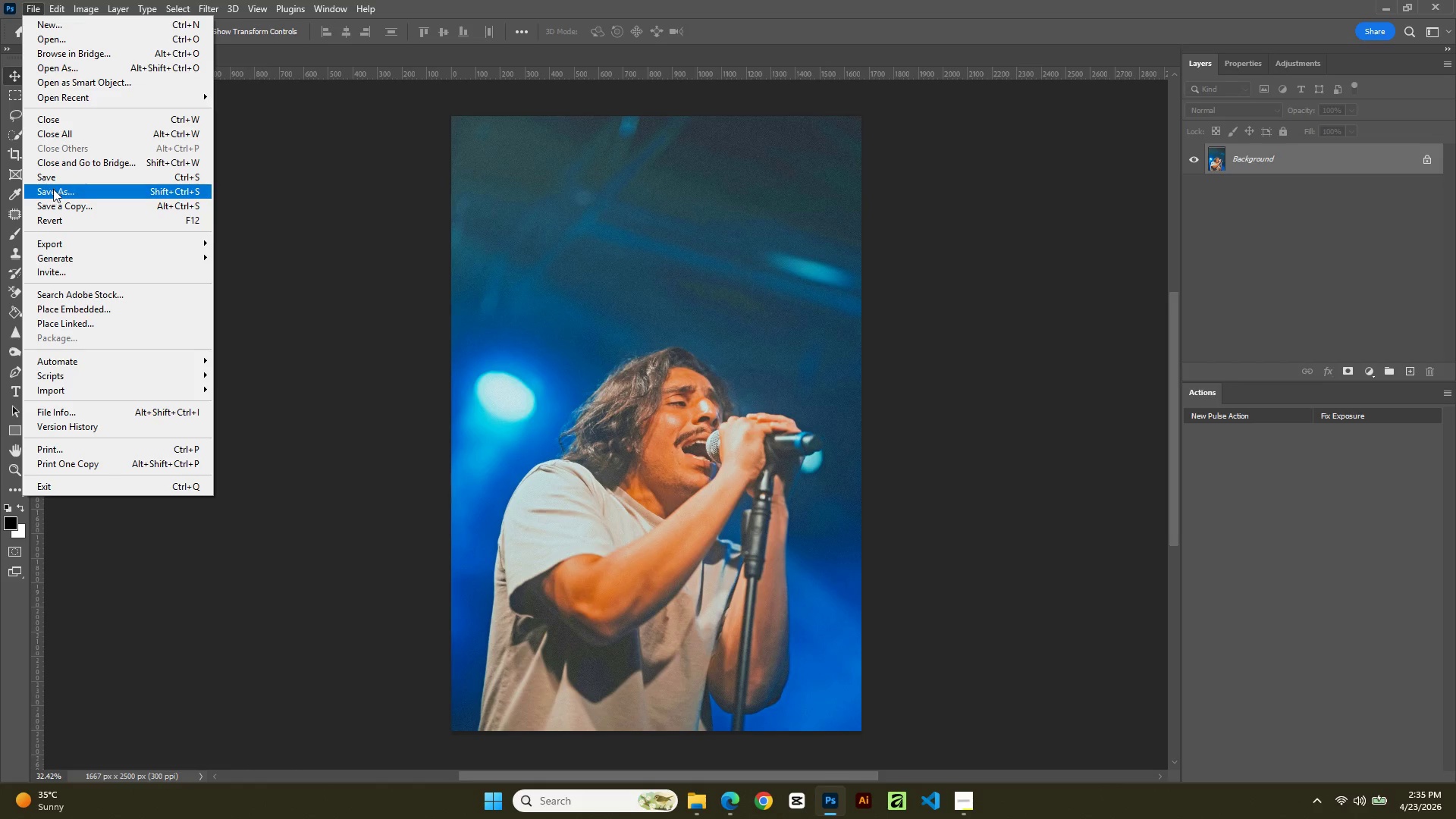 
left_click([53, 190])
 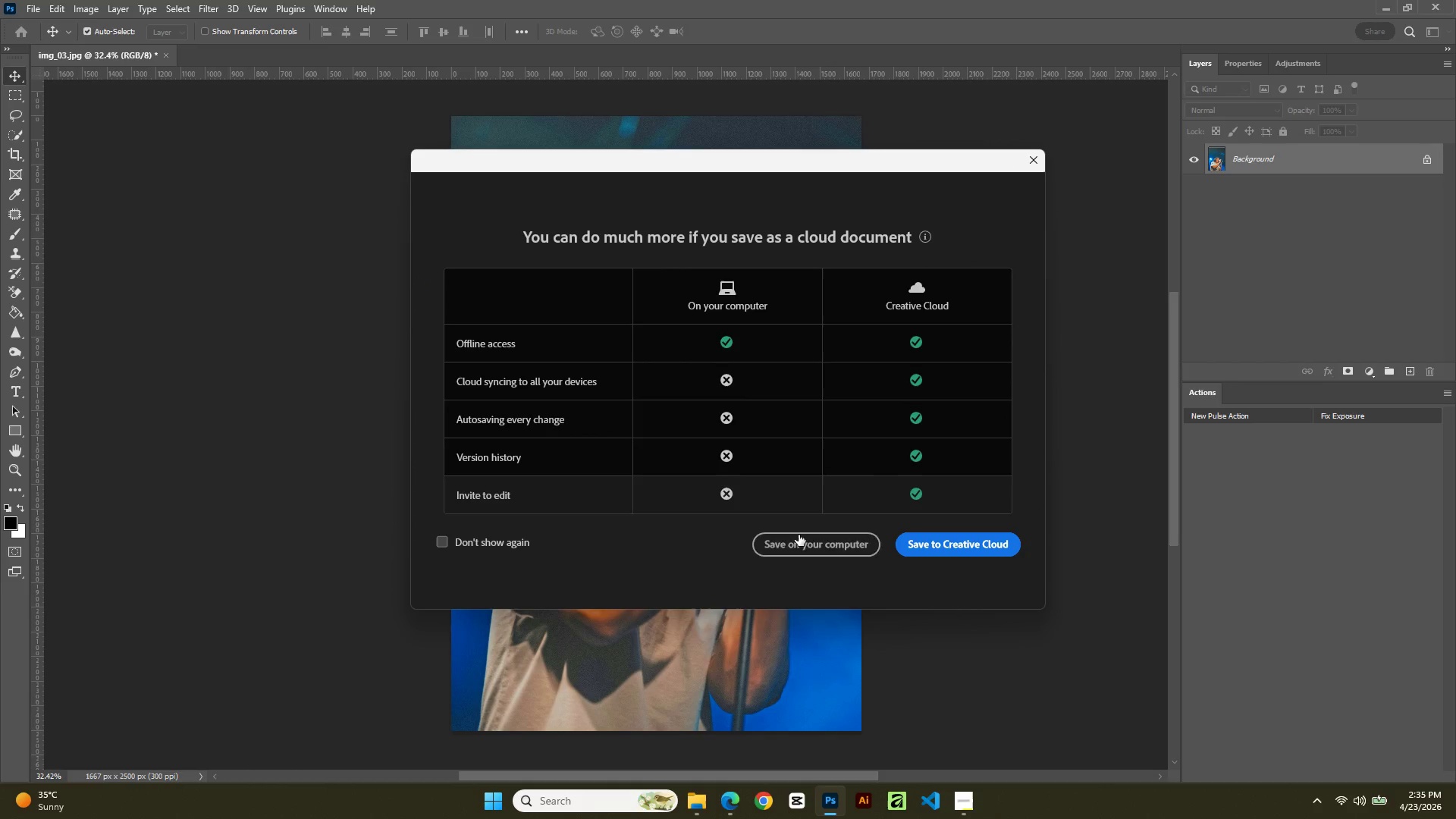 
left_click([808, 553])
 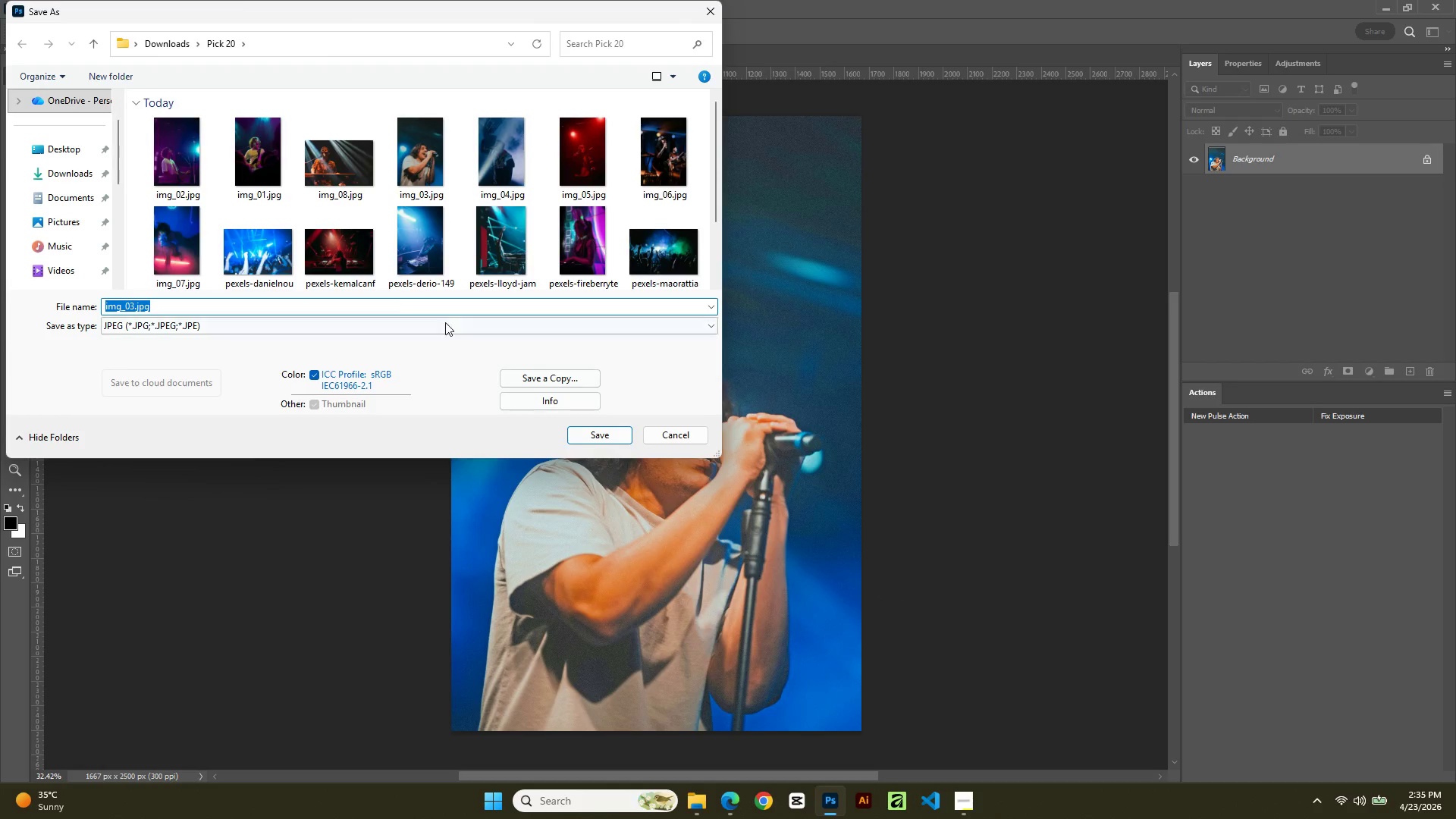 
scroll: coordinate [292, 206], scroll_direction: down, amount: 8.0
 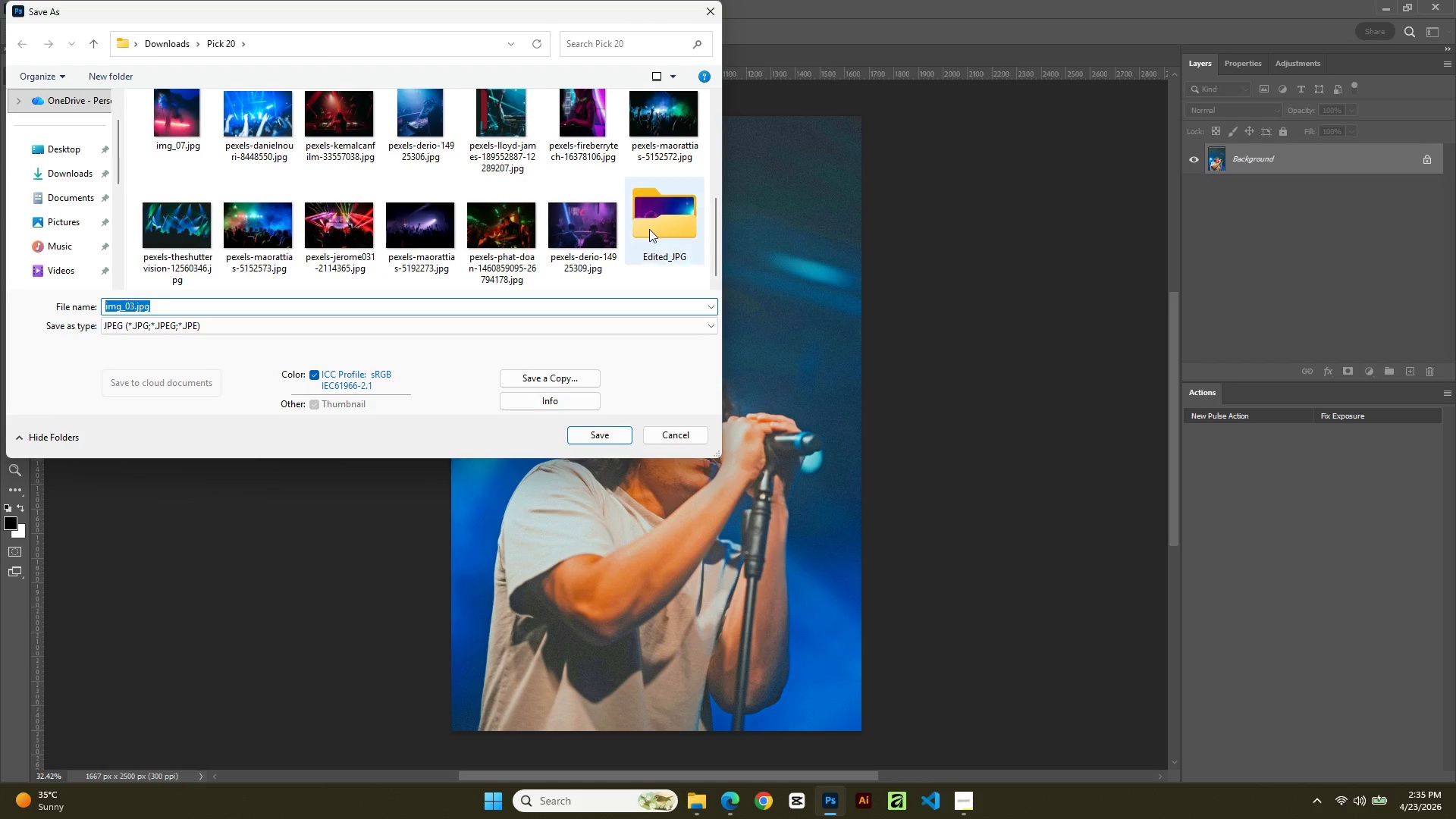 
double_click([649, 229])
 